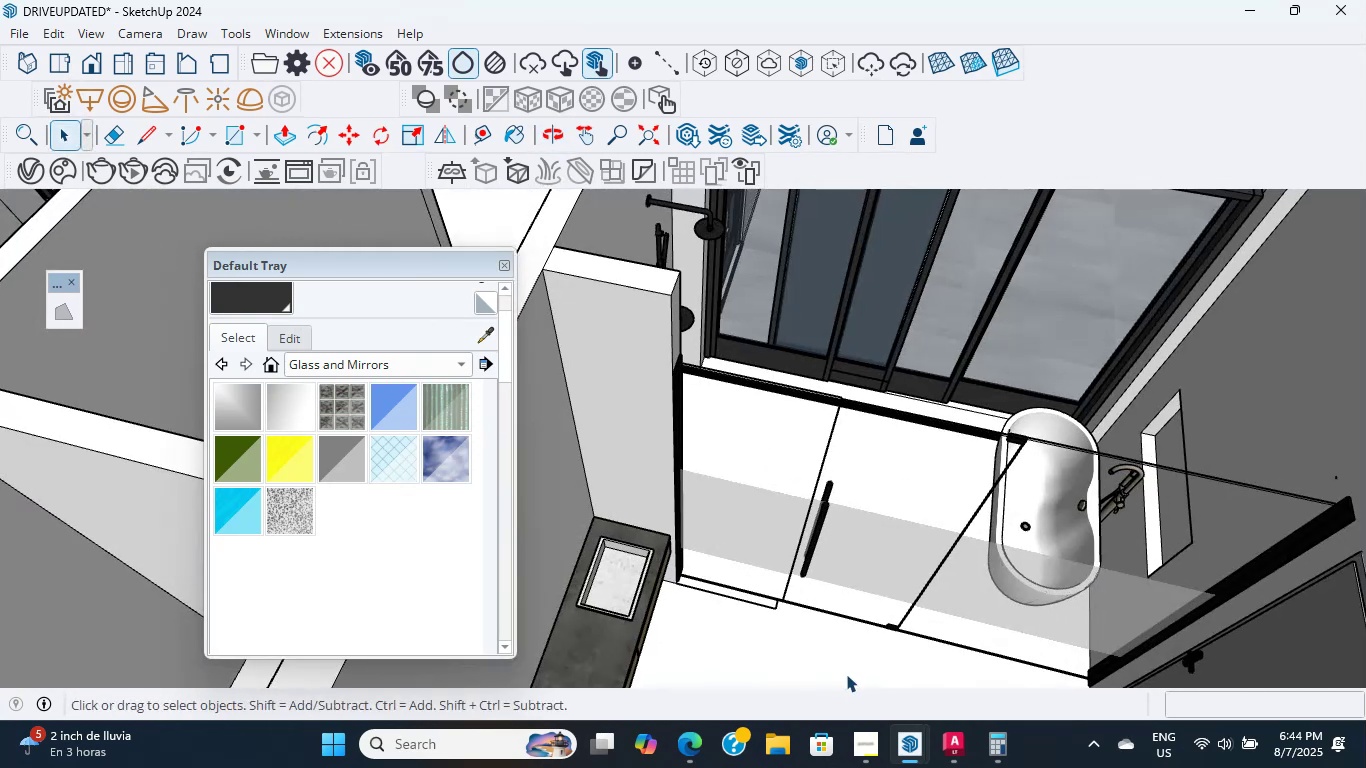 
hold_key(key=ShiftLeft, duration=0.52)
 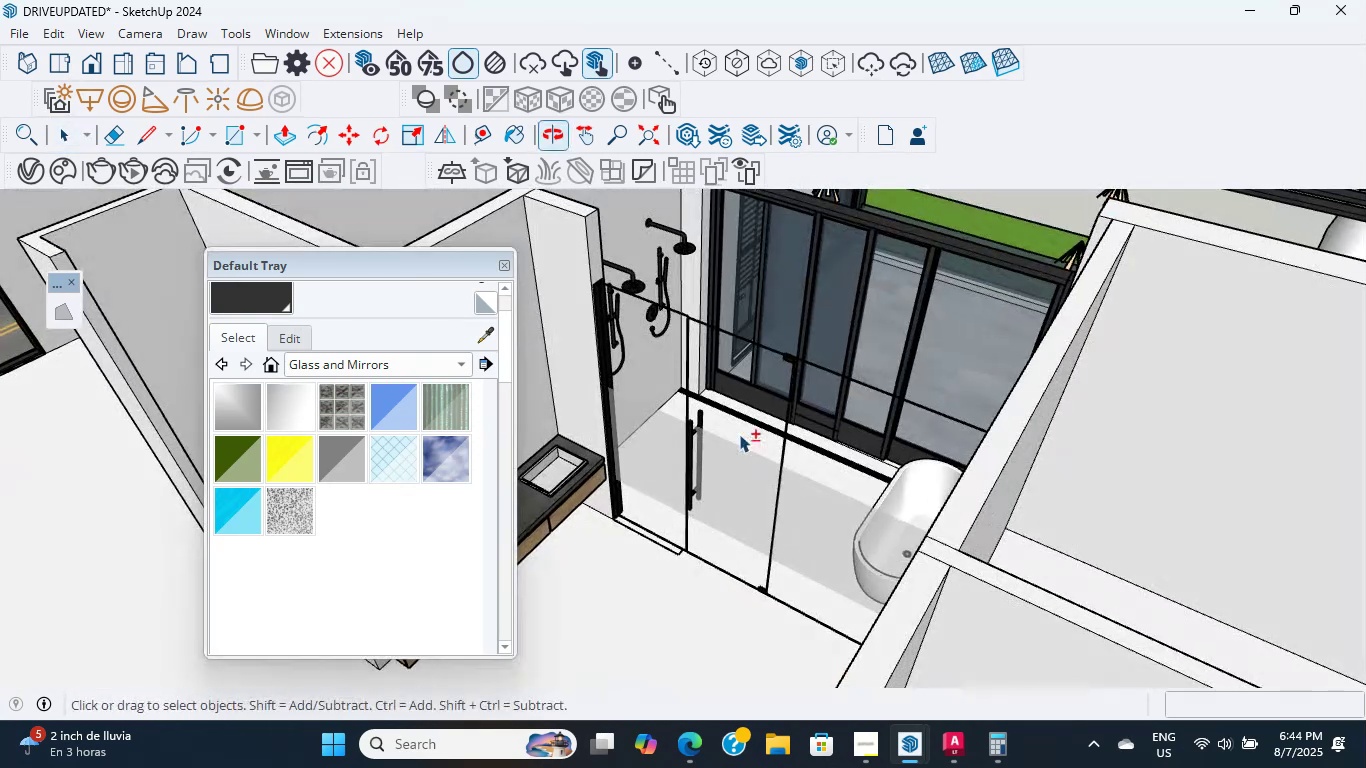 
scroll: coordinate [709, 501], scroll_direction: up, amount: 10.0
 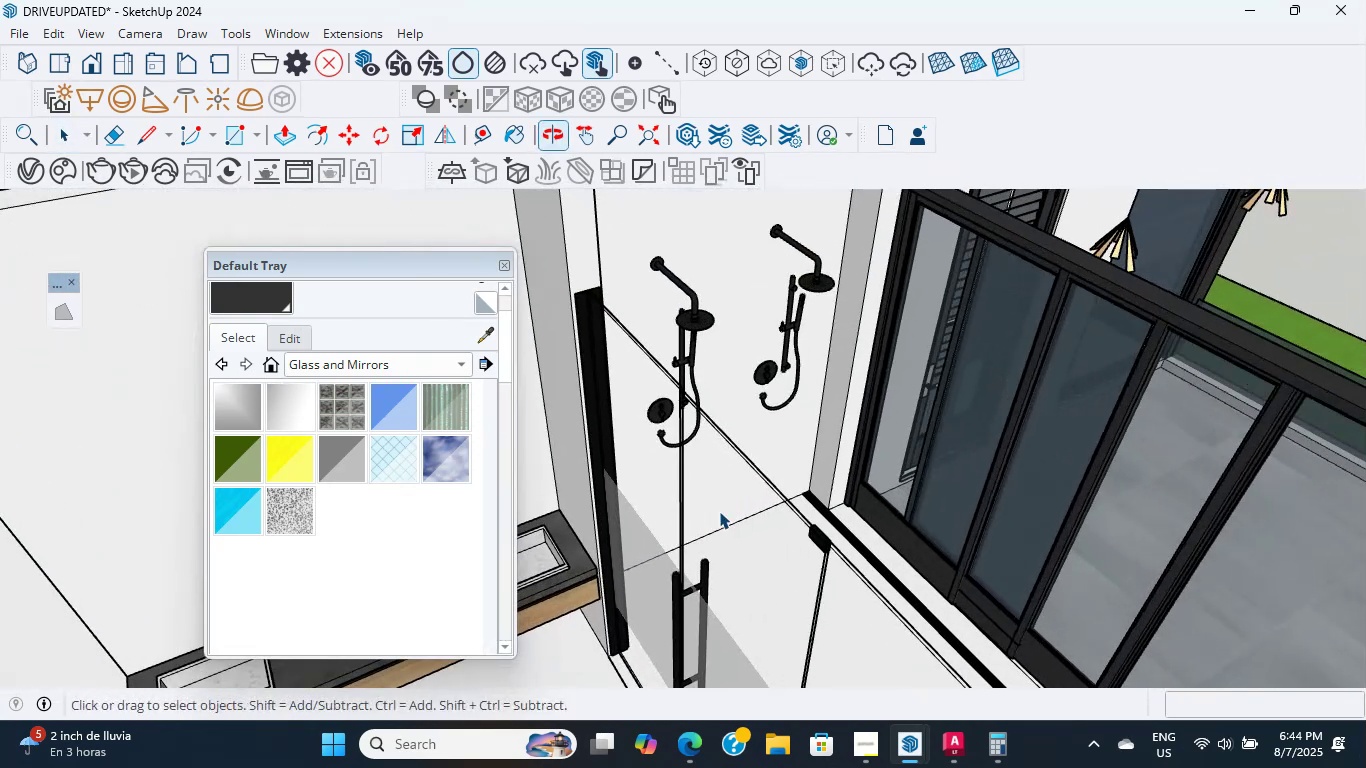 
hold_key(key=ShiftLeft, duration=0.35)
 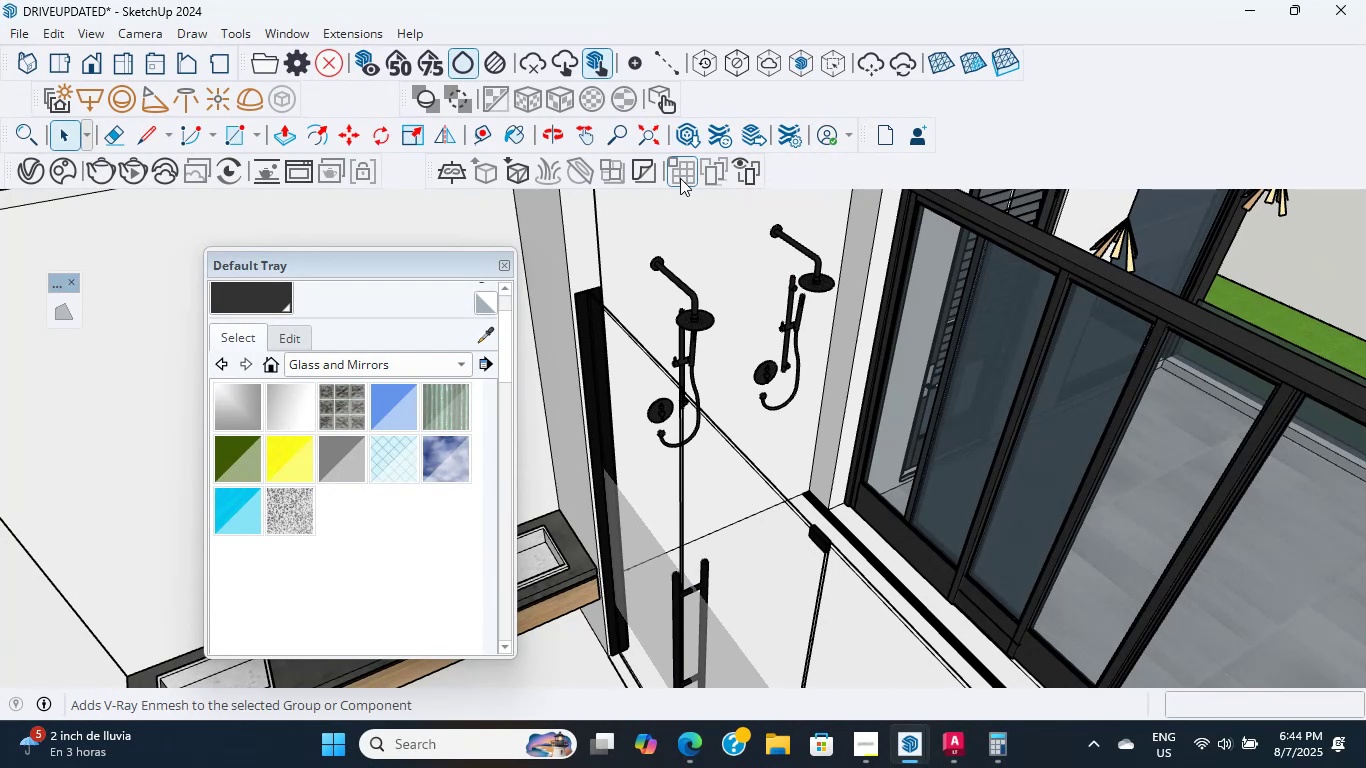 
mouse_move([667, 297])
 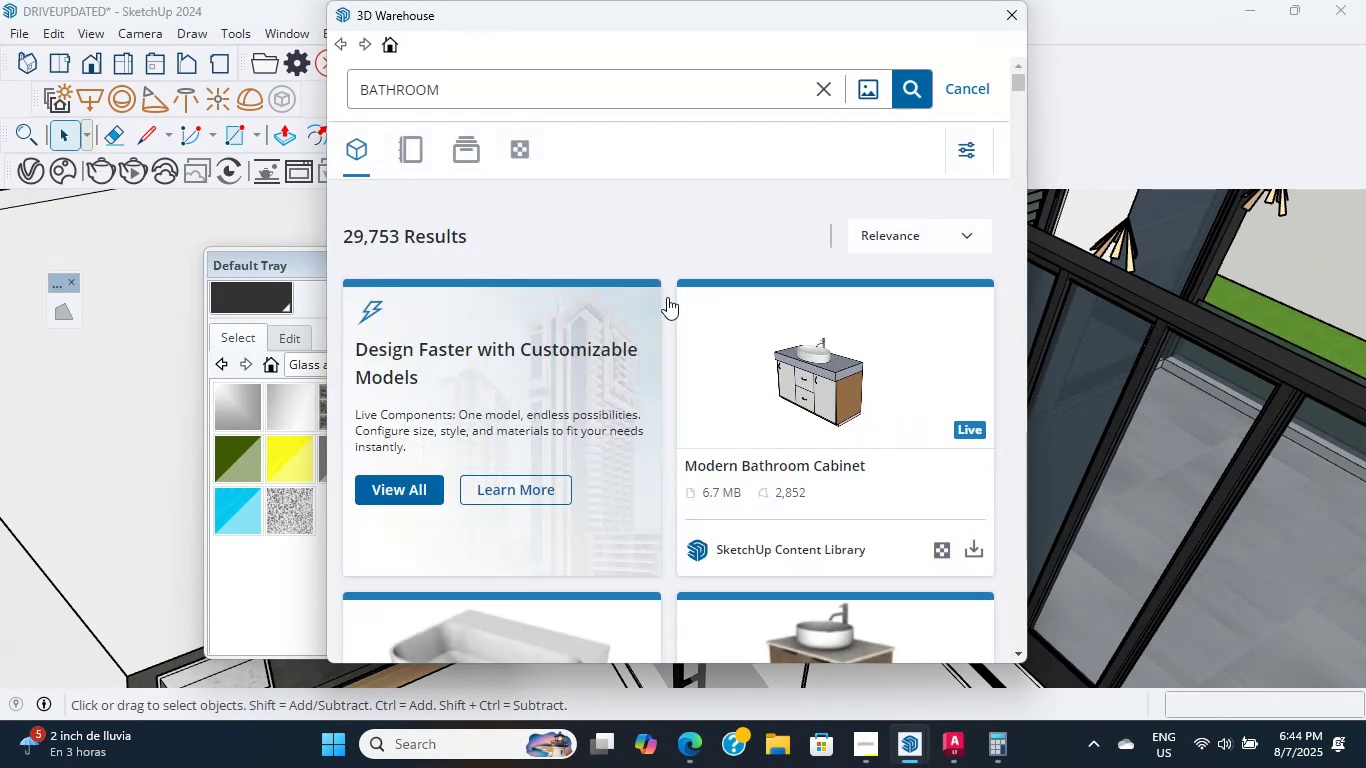 
scroll: coordinate [524, 310], scroll_direction: down, amount: 19.0
 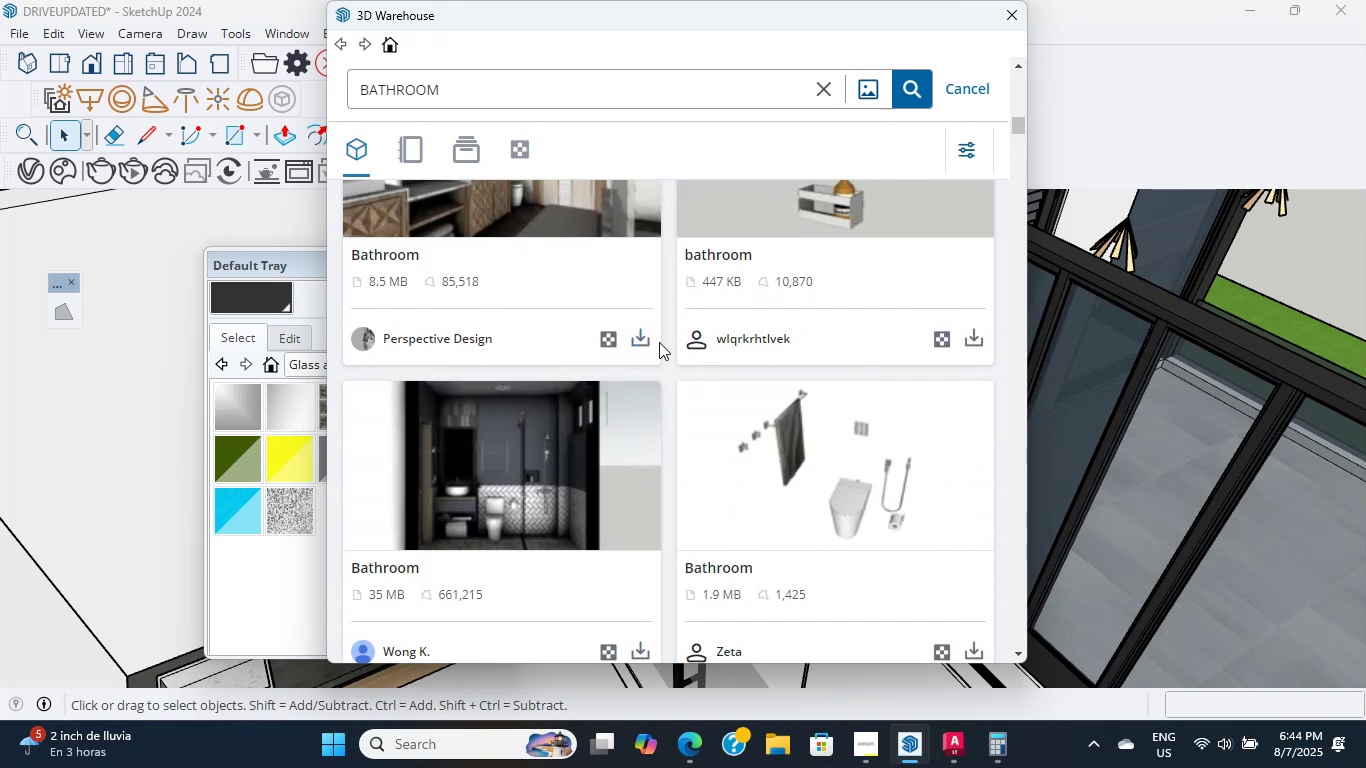 
left_click([649, 344])
 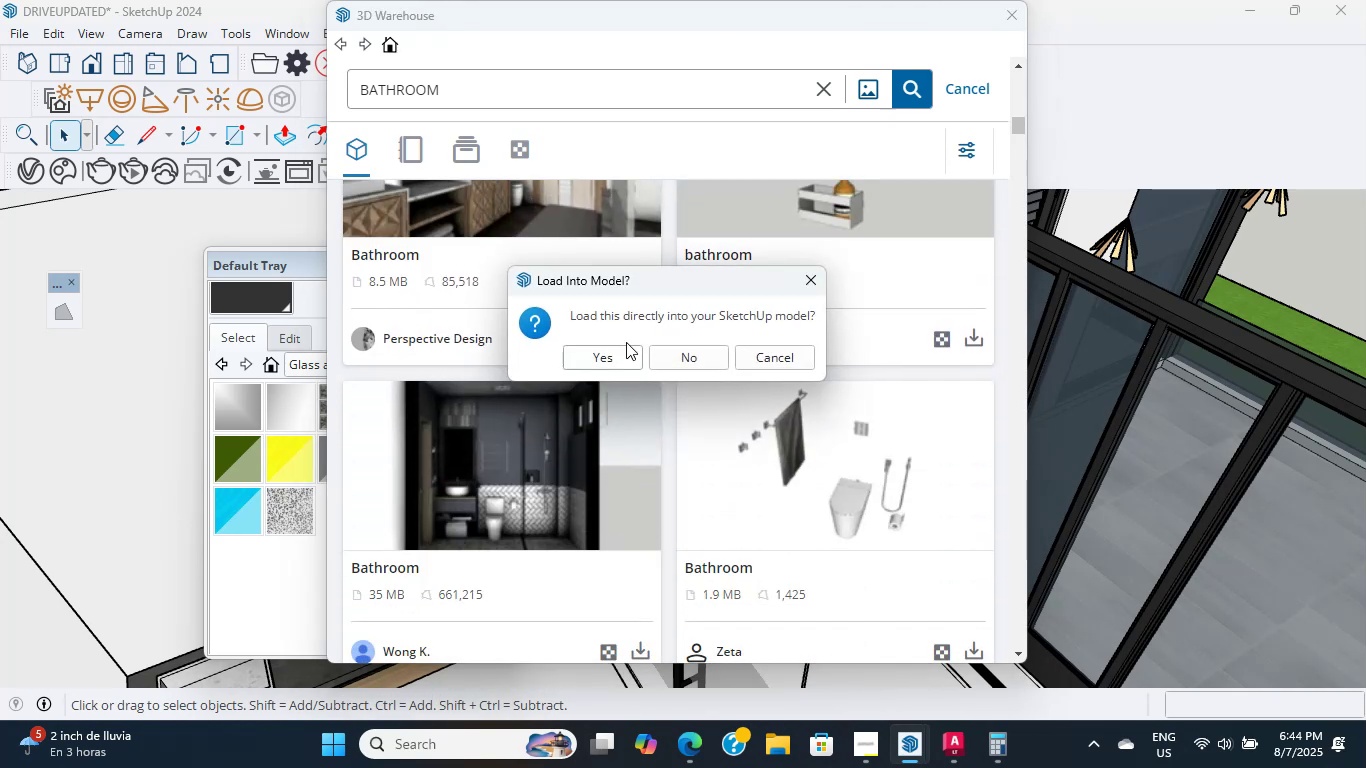 
left_click([622, 350])
 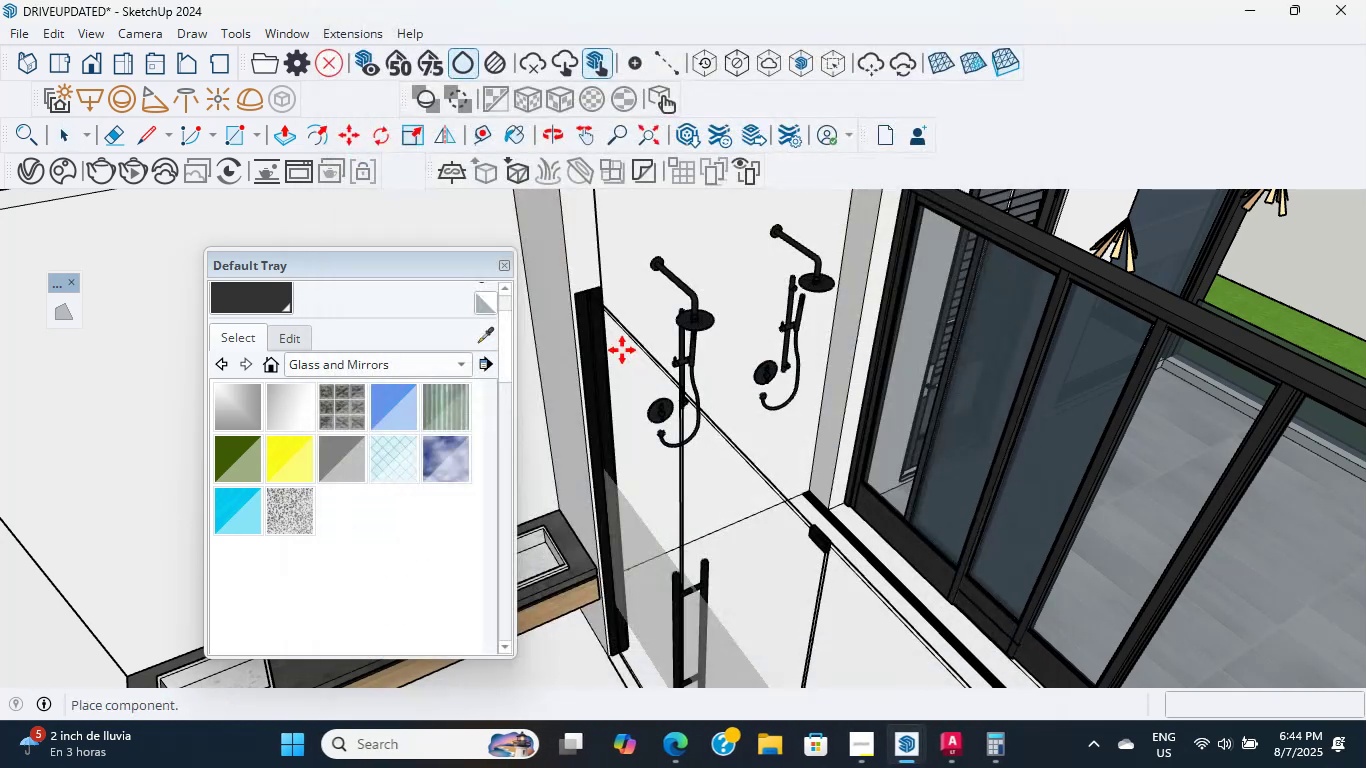 
scroll: coordinate [737, 460], scroll_direction: down, amount: 72.0
 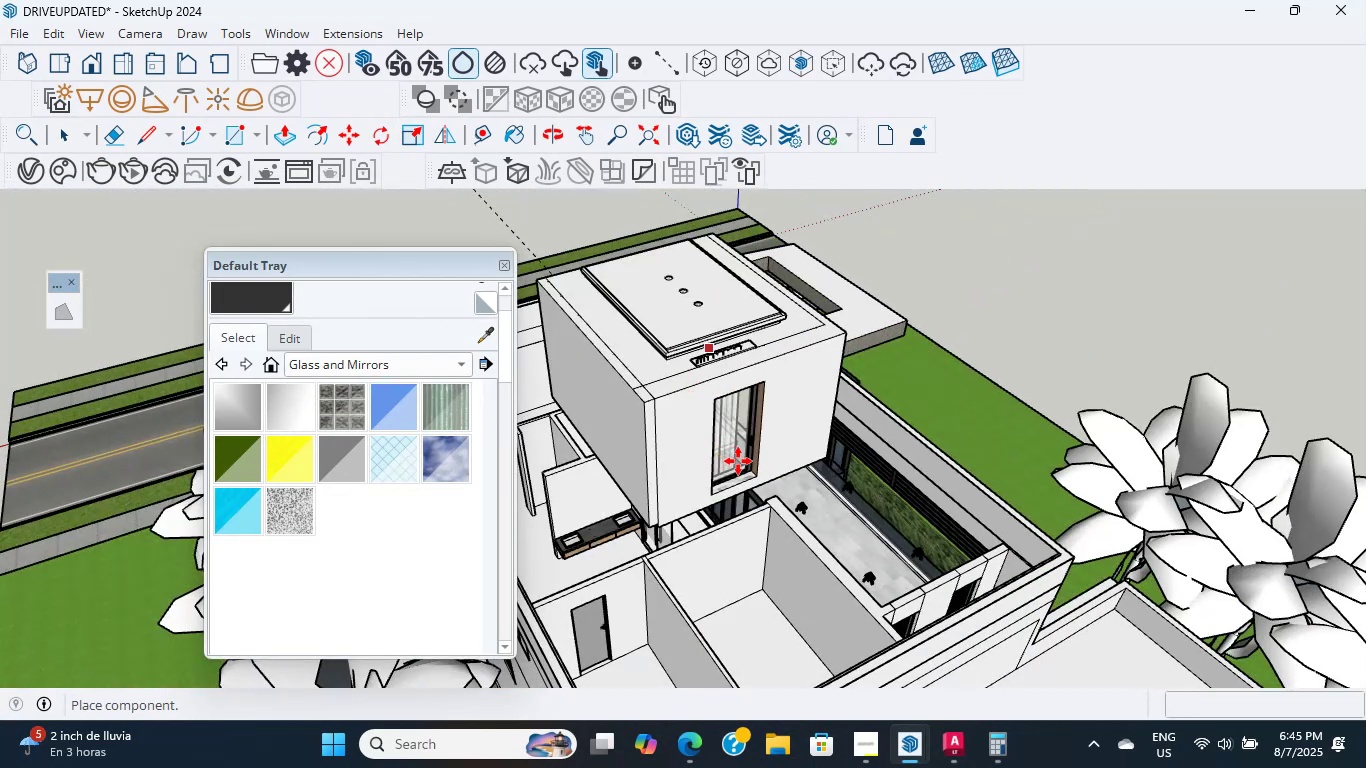 
scroll: coordinate [723, 552], scroll_direction: up, amount: 3.0
 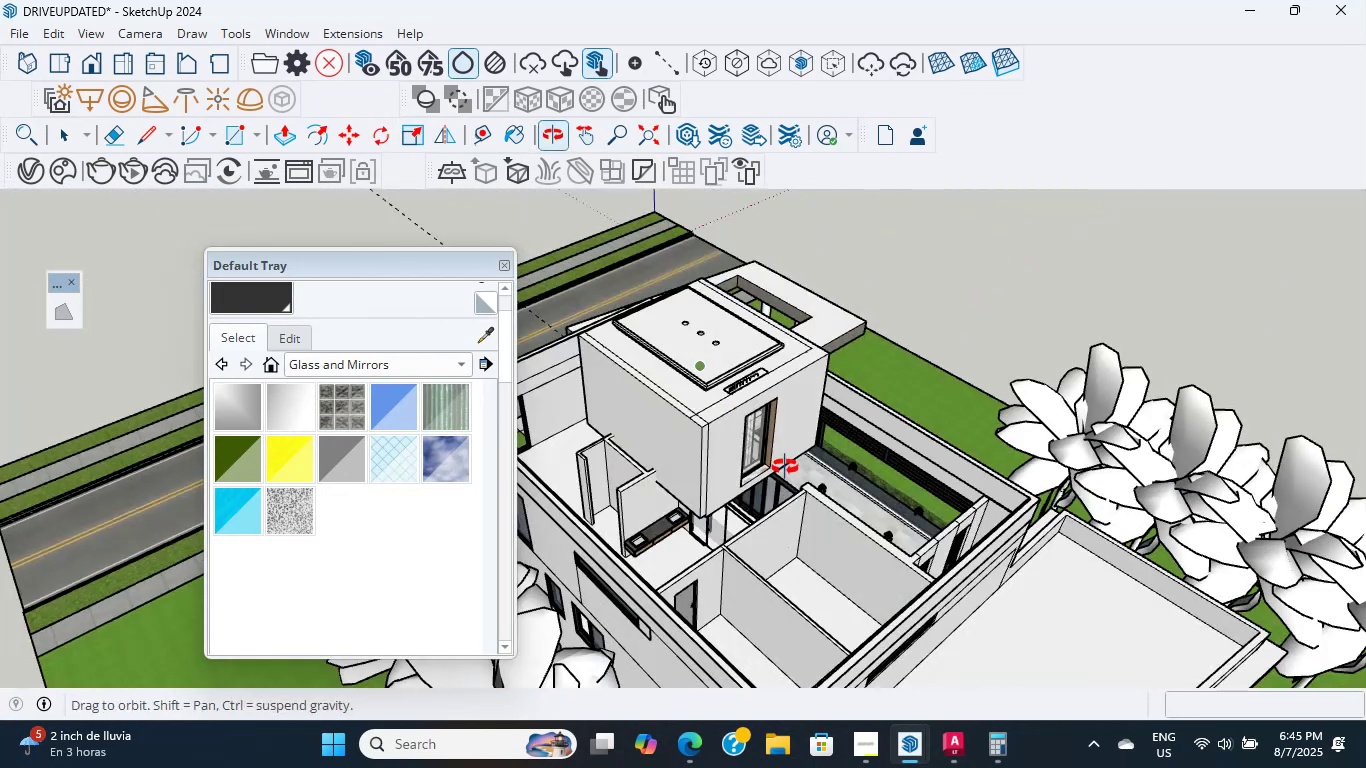 
left_click([665, 439])
 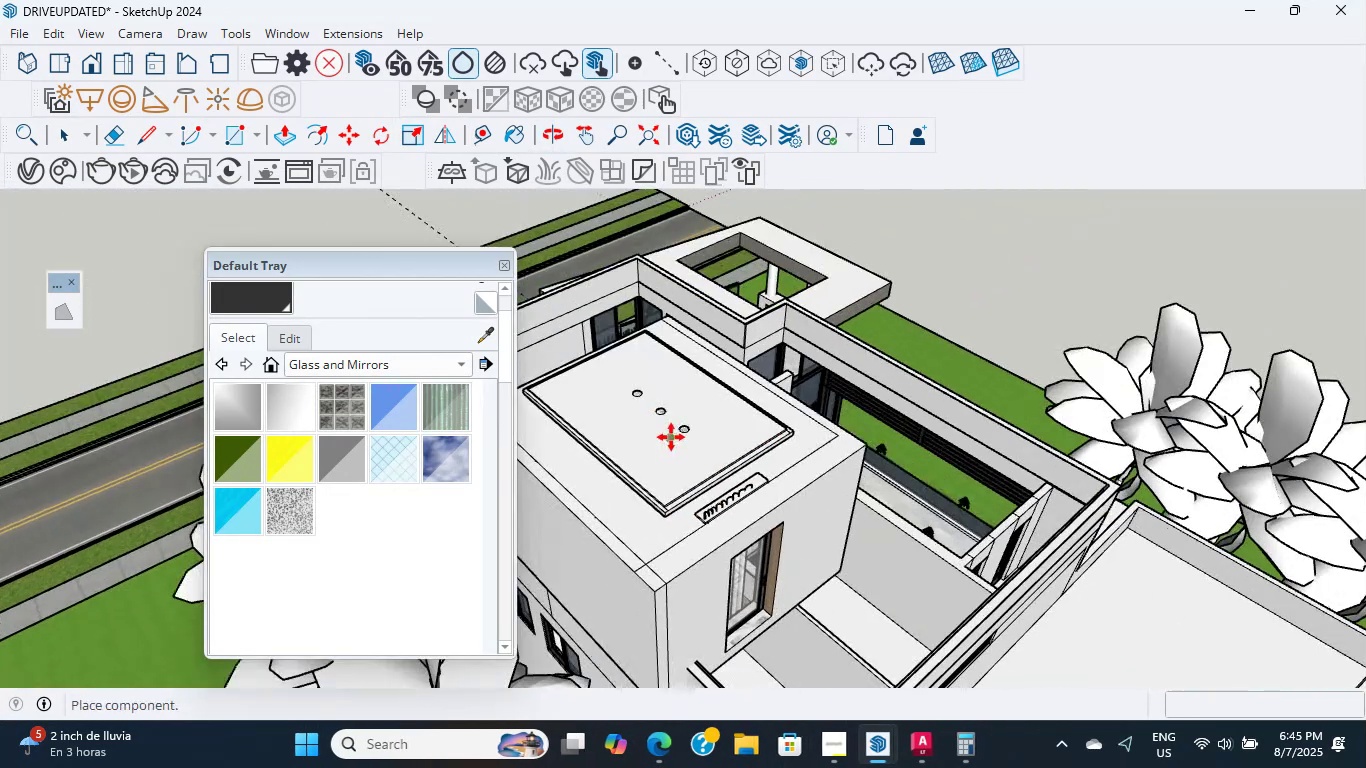 
scroll: coordinate [716, 457], scroll_direction: down, amount: 2.0
 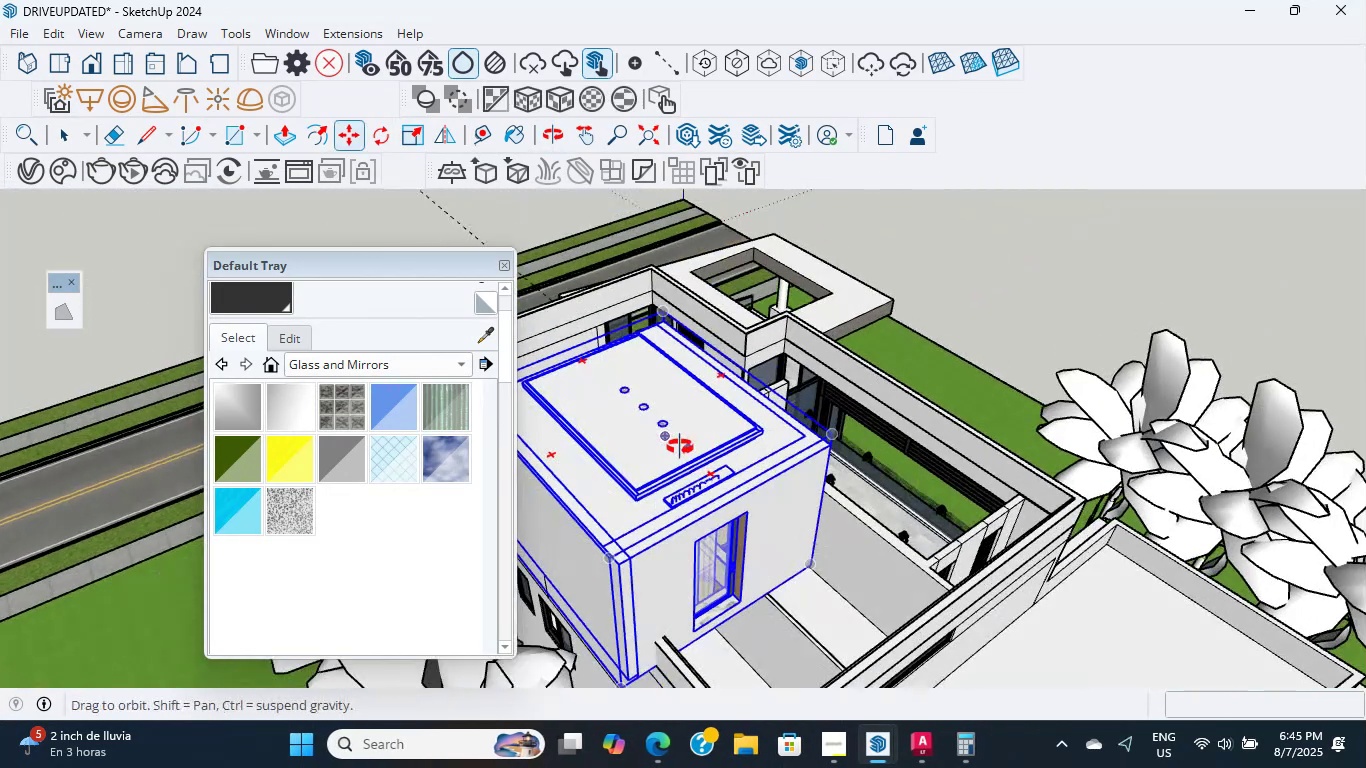 
scroll: coordinate [871, 355], scroll_direction: up, amount: 20.0
 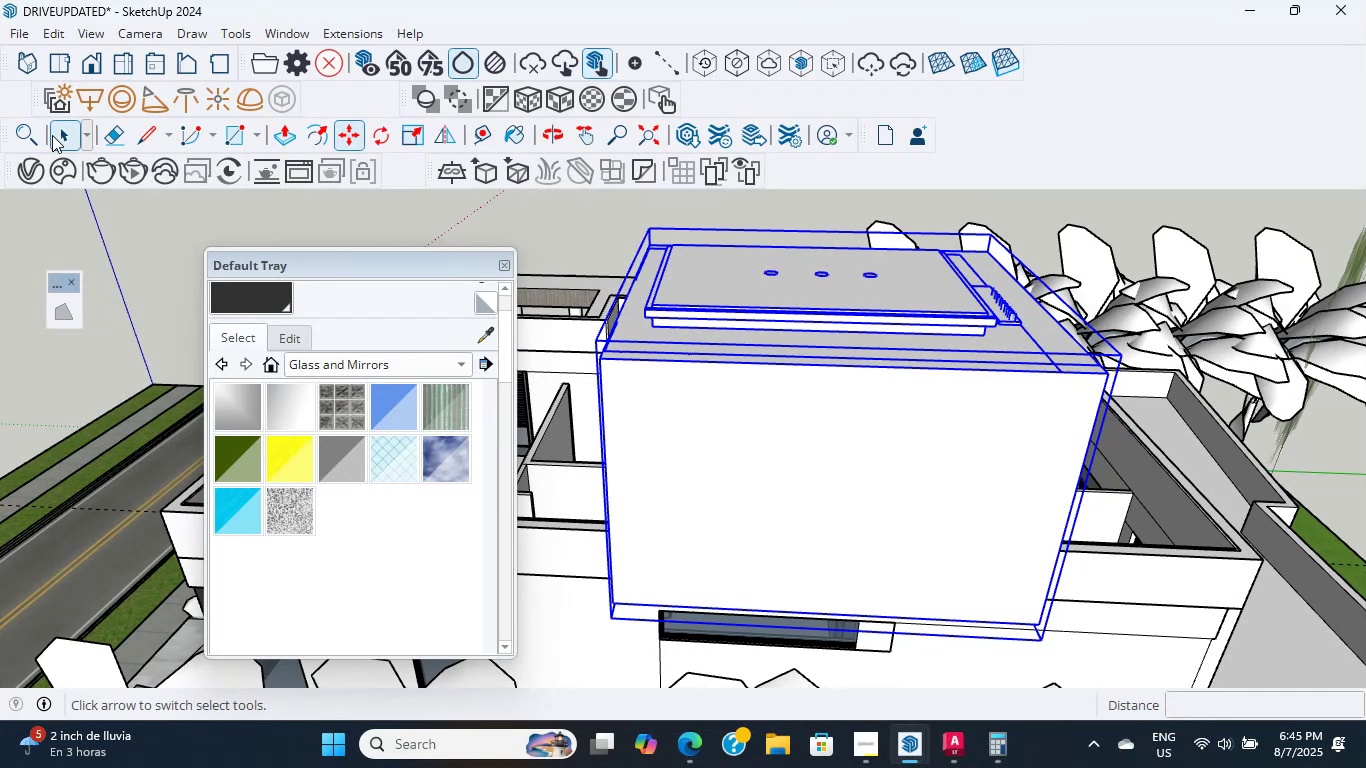 
double_click([686, 318])
 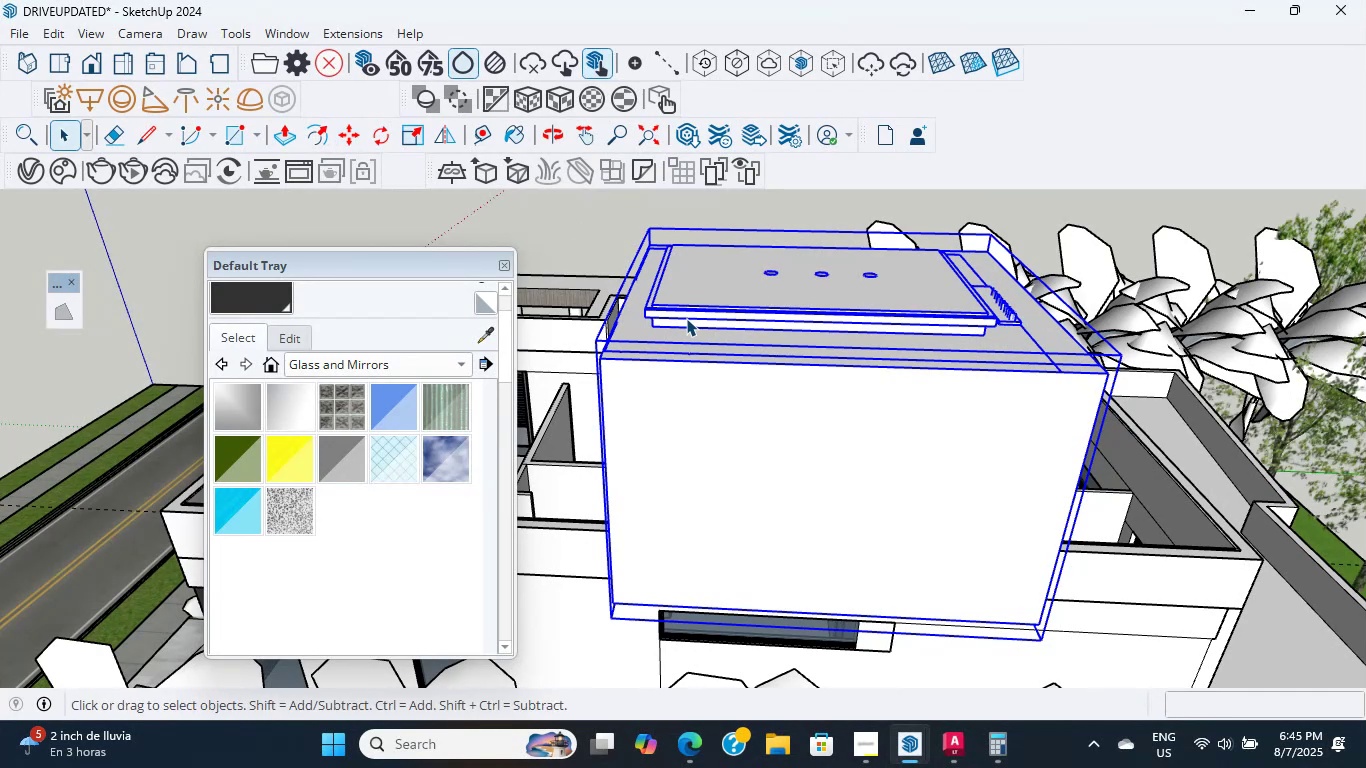 
triple_click([686, 318])
 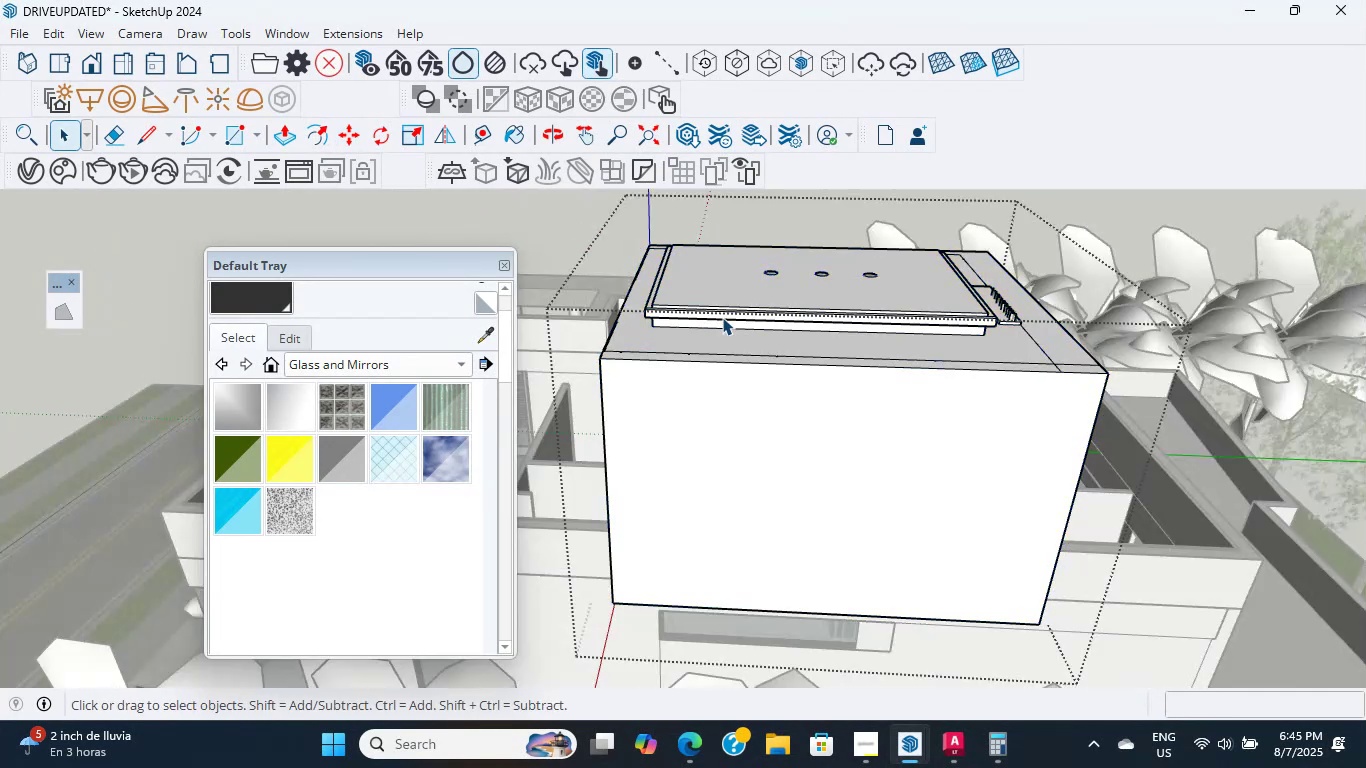 
scroll: coordinate [771, 317], scroll_direction: up, amount: 4.0
 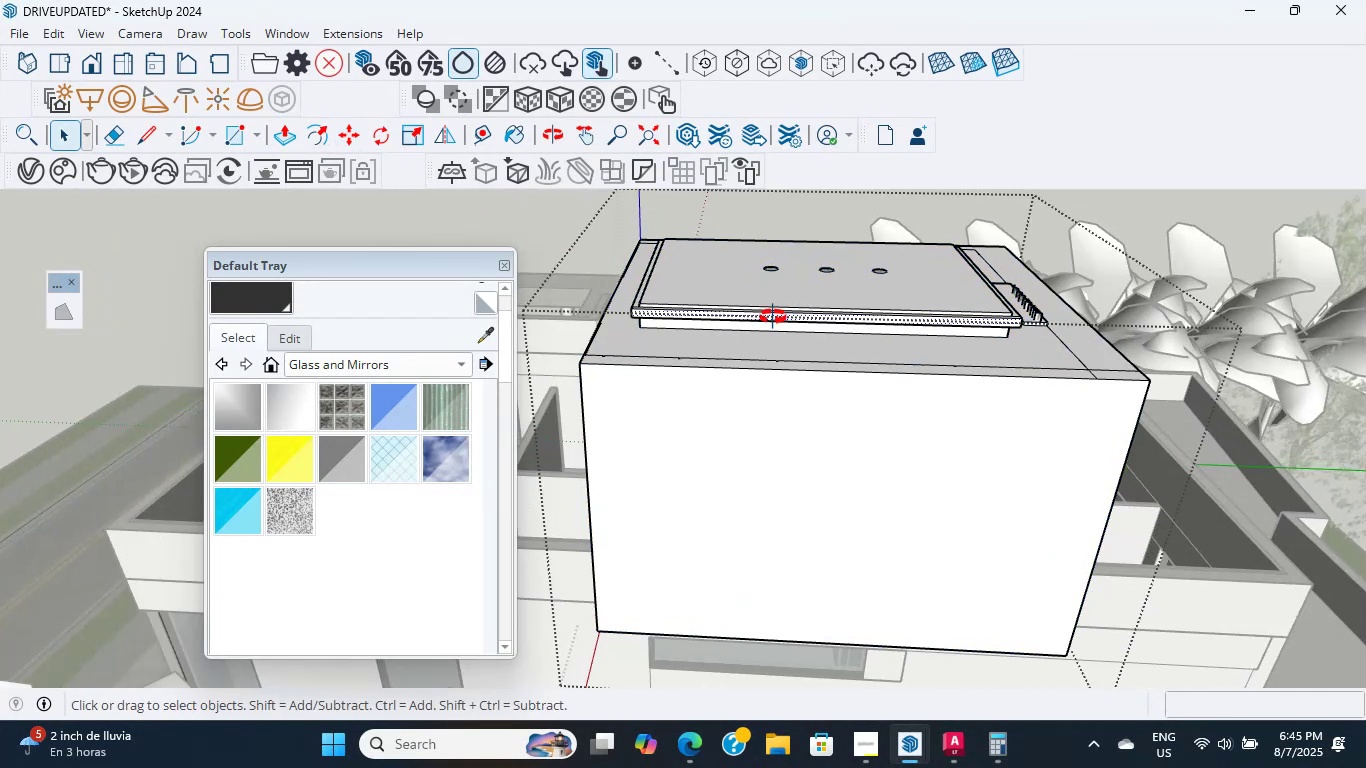 
double_click([756, 391])
 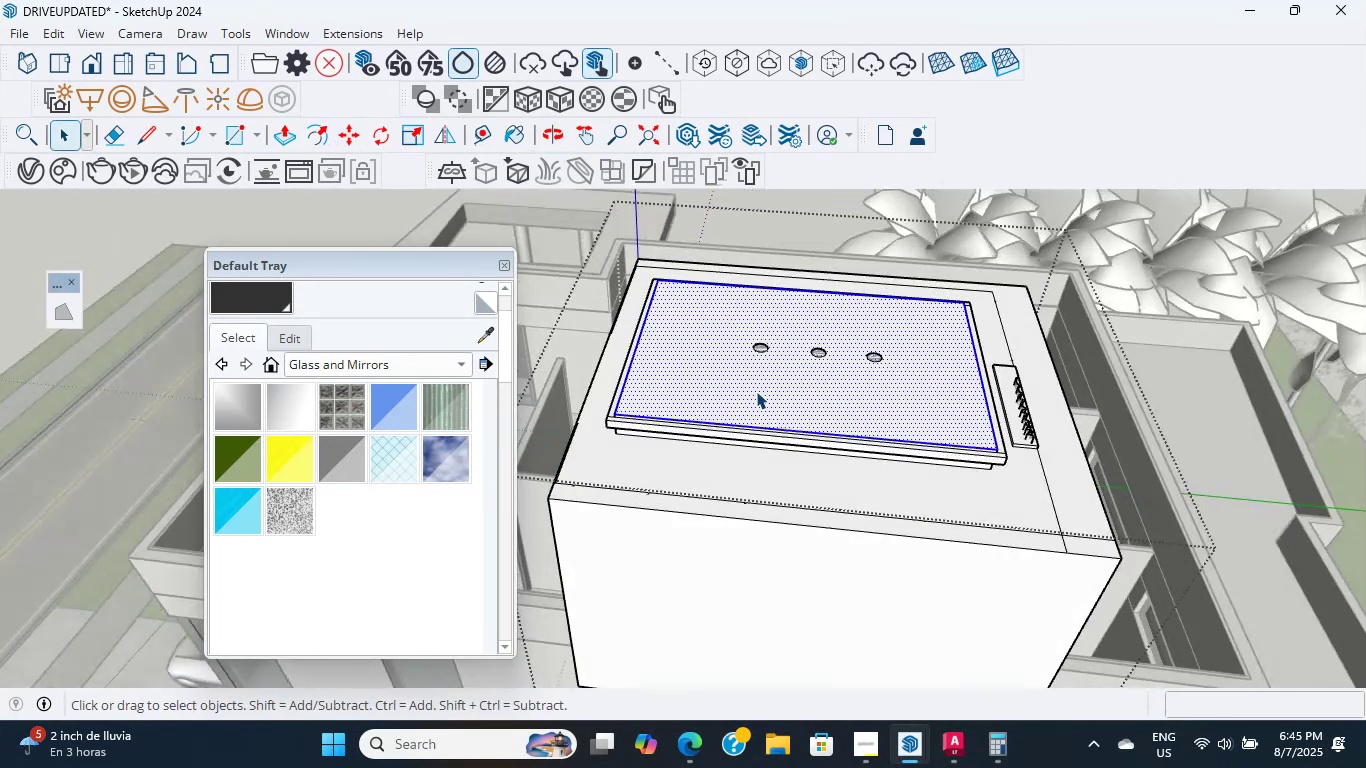 
triple_click([756, 391])
 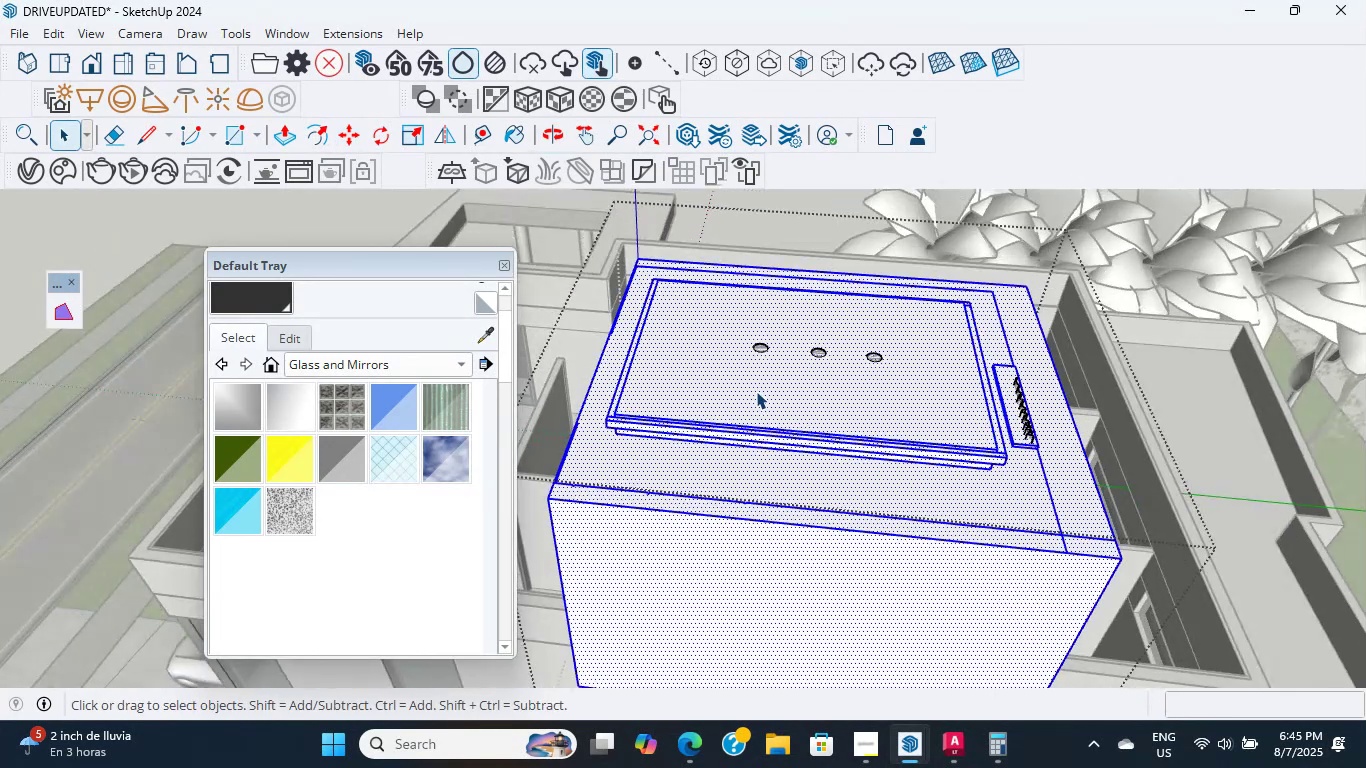 
scroll: coordinate [813, 491], scroll_direction: up, amount: 4.0
 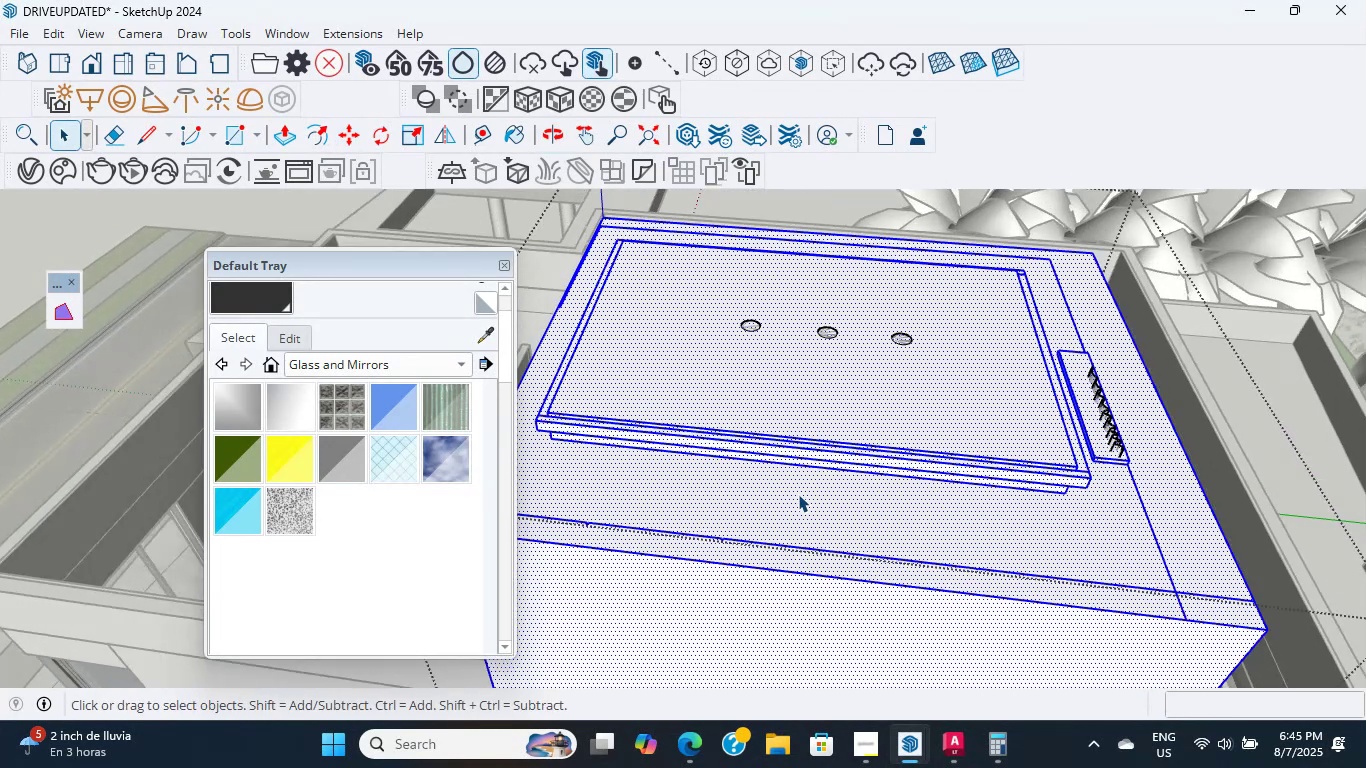 
double_click([798, 494])
 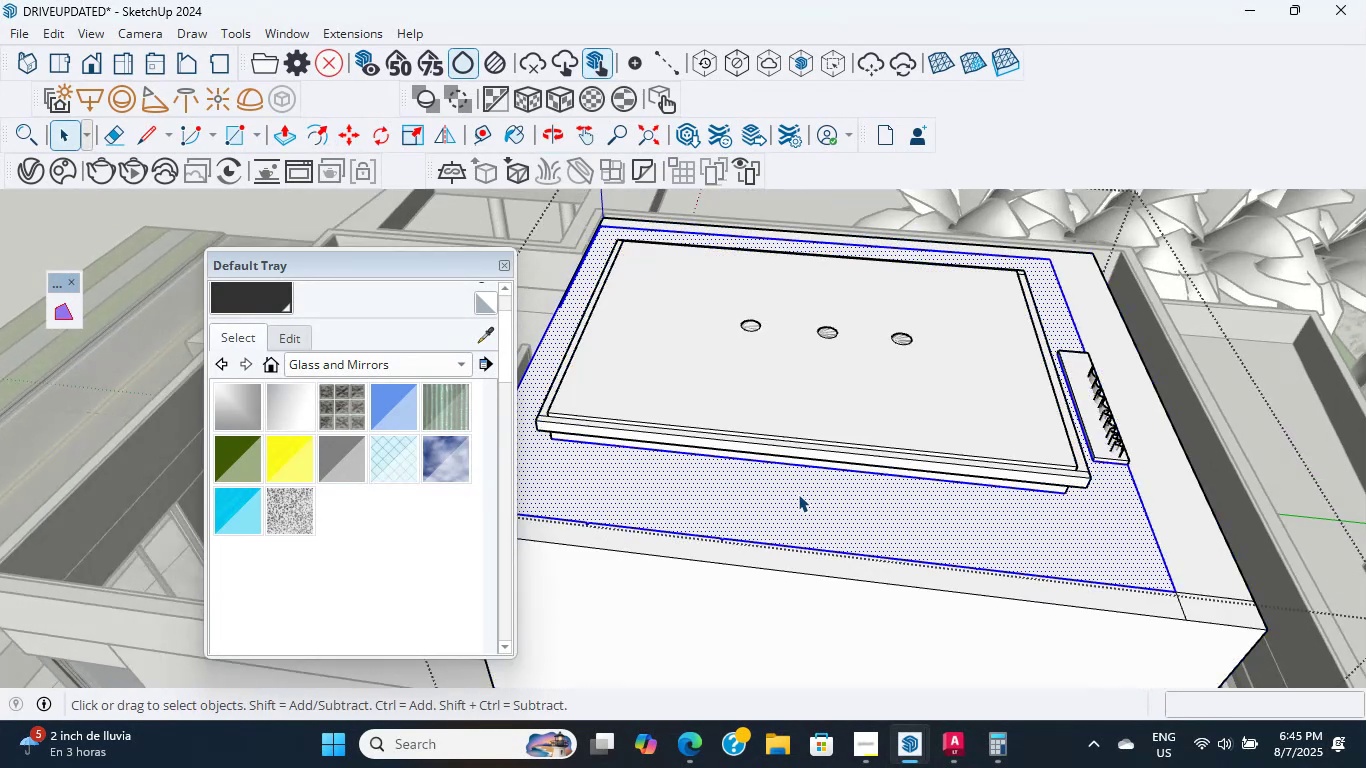 
triple_click([798, 494])
 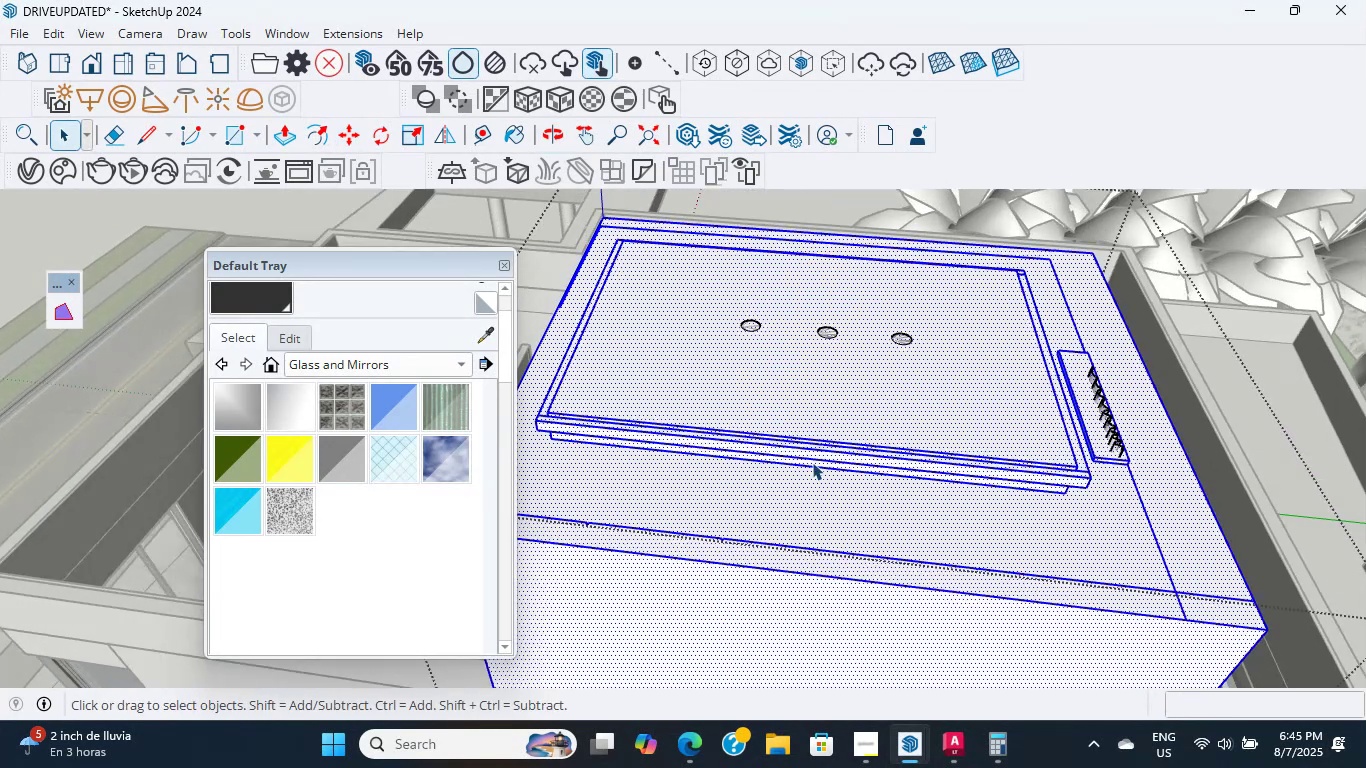 
key(Shift+ShiftLeft)
 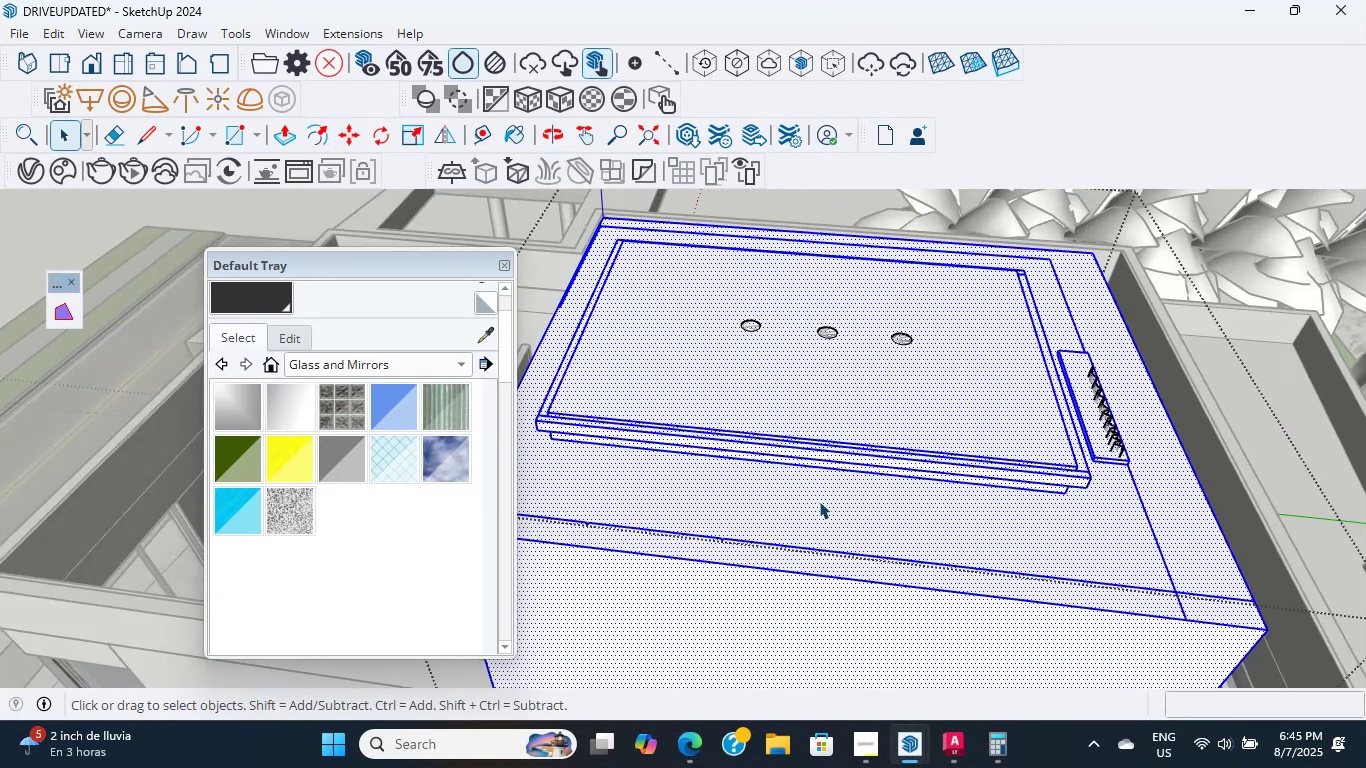 
double_click([819, 501])
 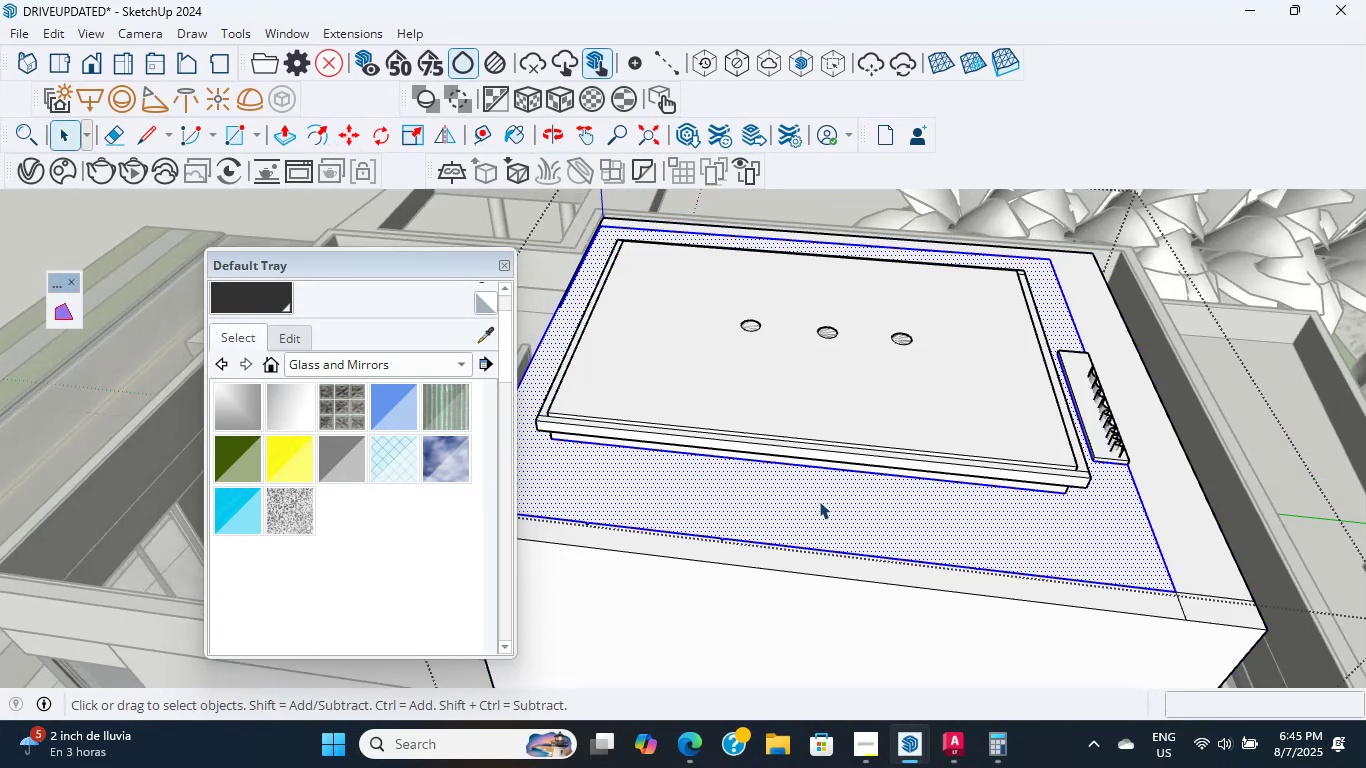 
hold_key(key=ShiftLeft, duration=1.26)
triple_click([823, 409])
 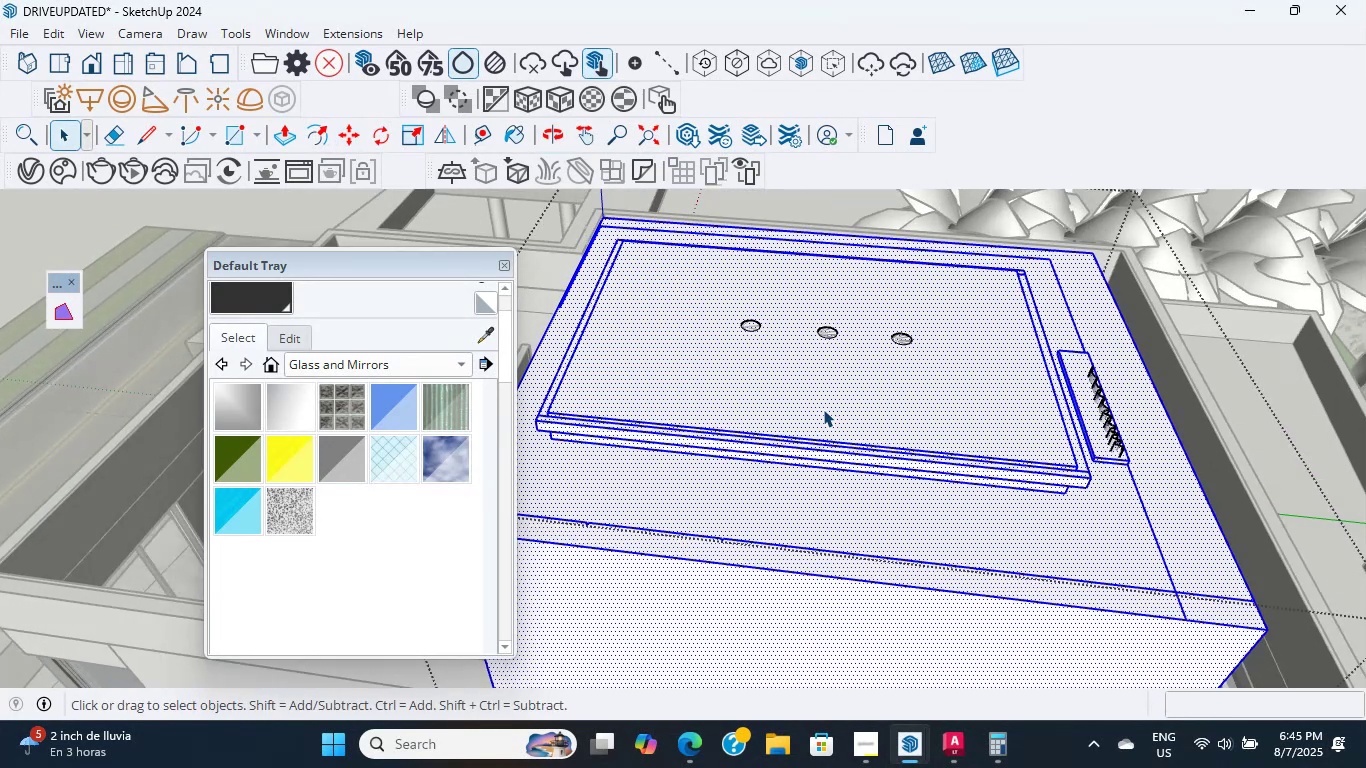 
scroll: coordinate [896, 488], scroll_direction: down, amount: 10.0
 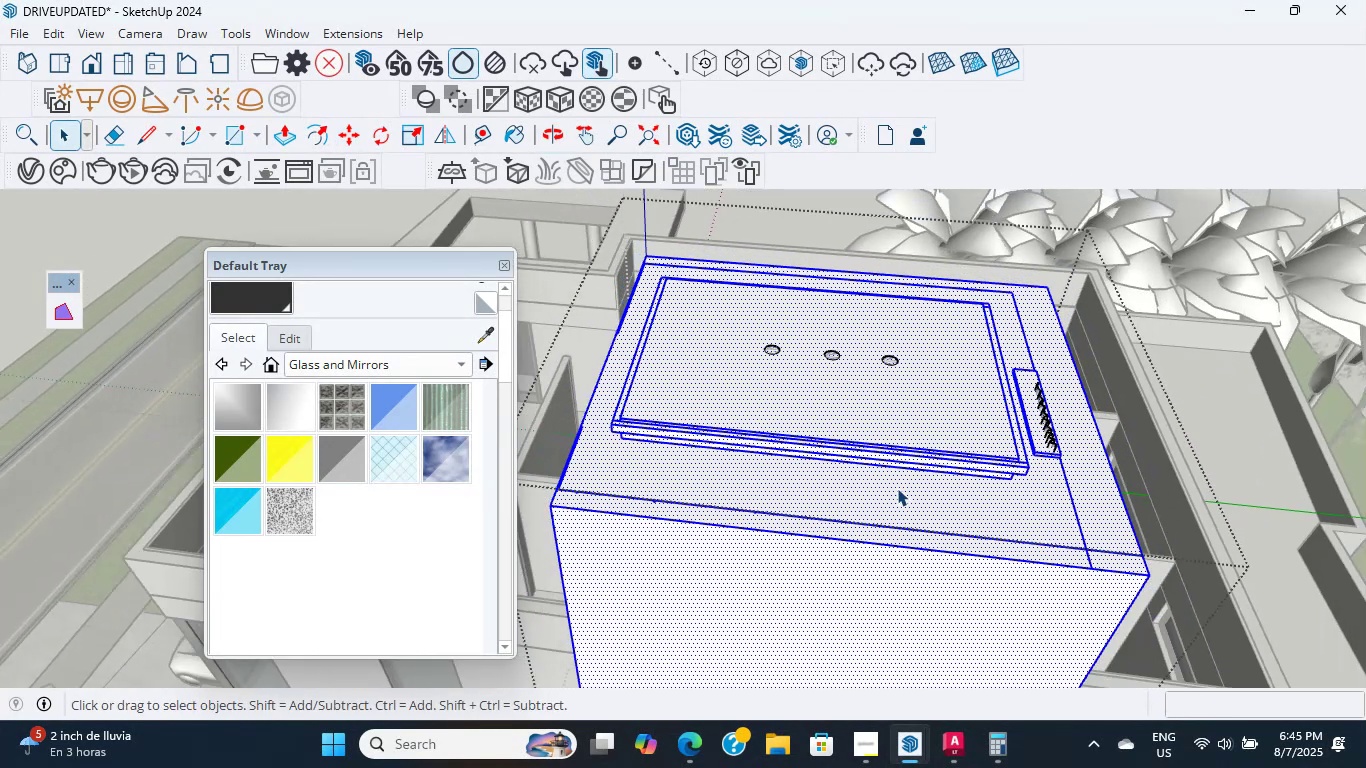 
left_click([898, 488])
 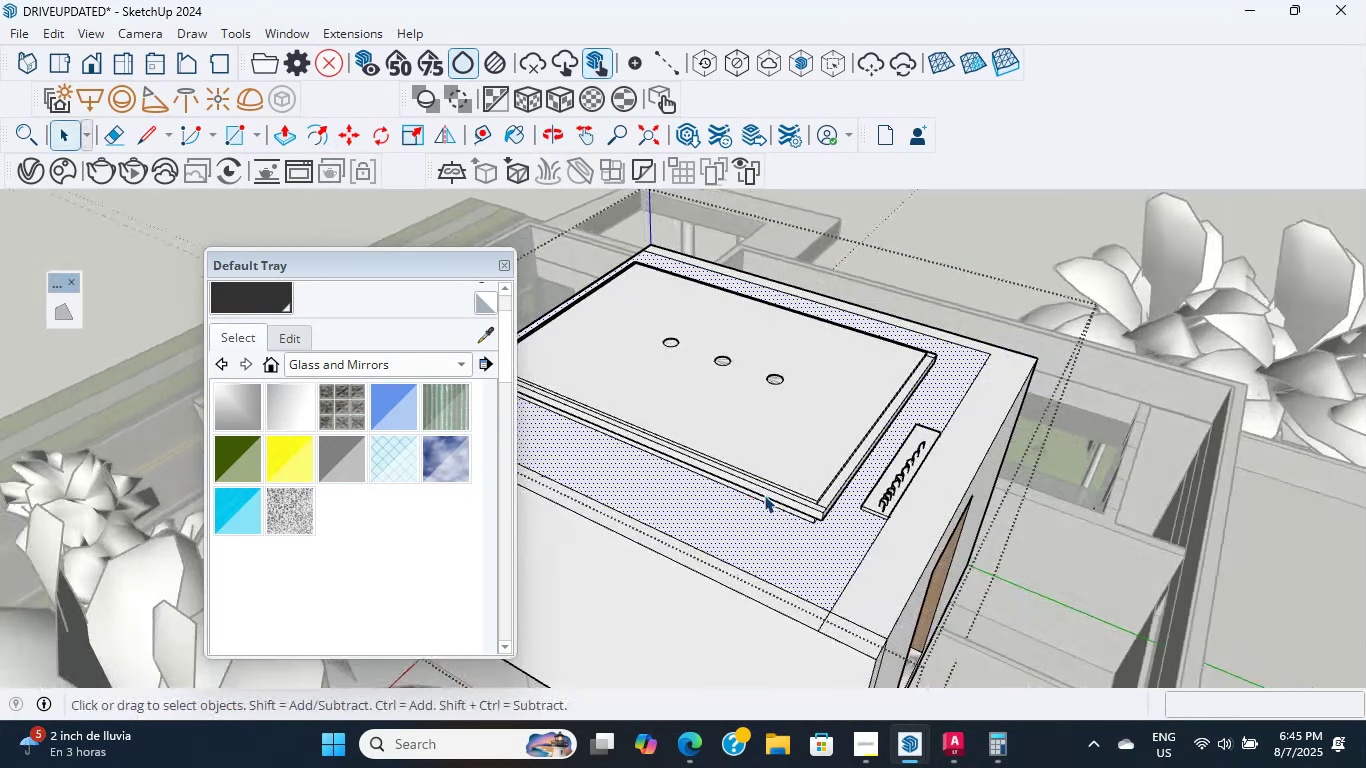 
key(Delete)
 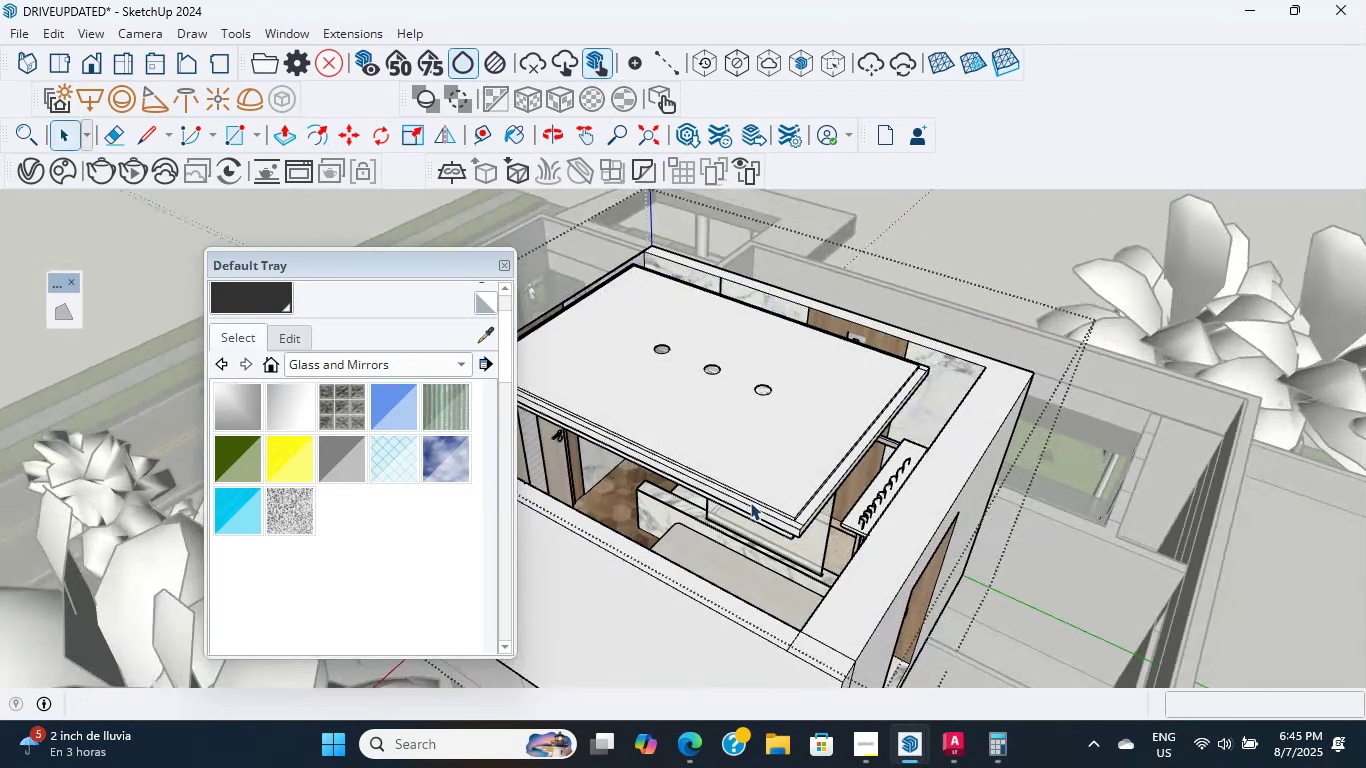 
scroll: coordinate [753, 474], scroll_direction: up, amount: 1.0
 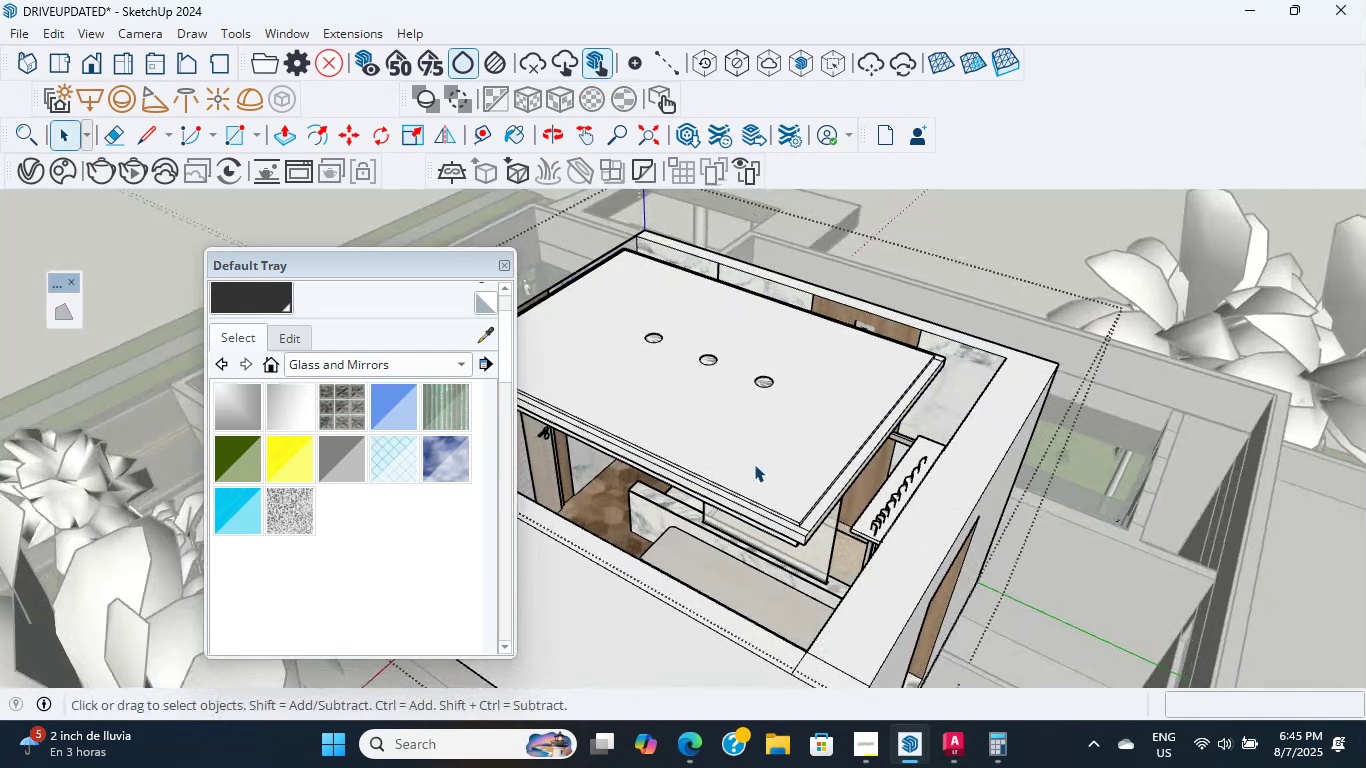 
left_click([754, 462])
 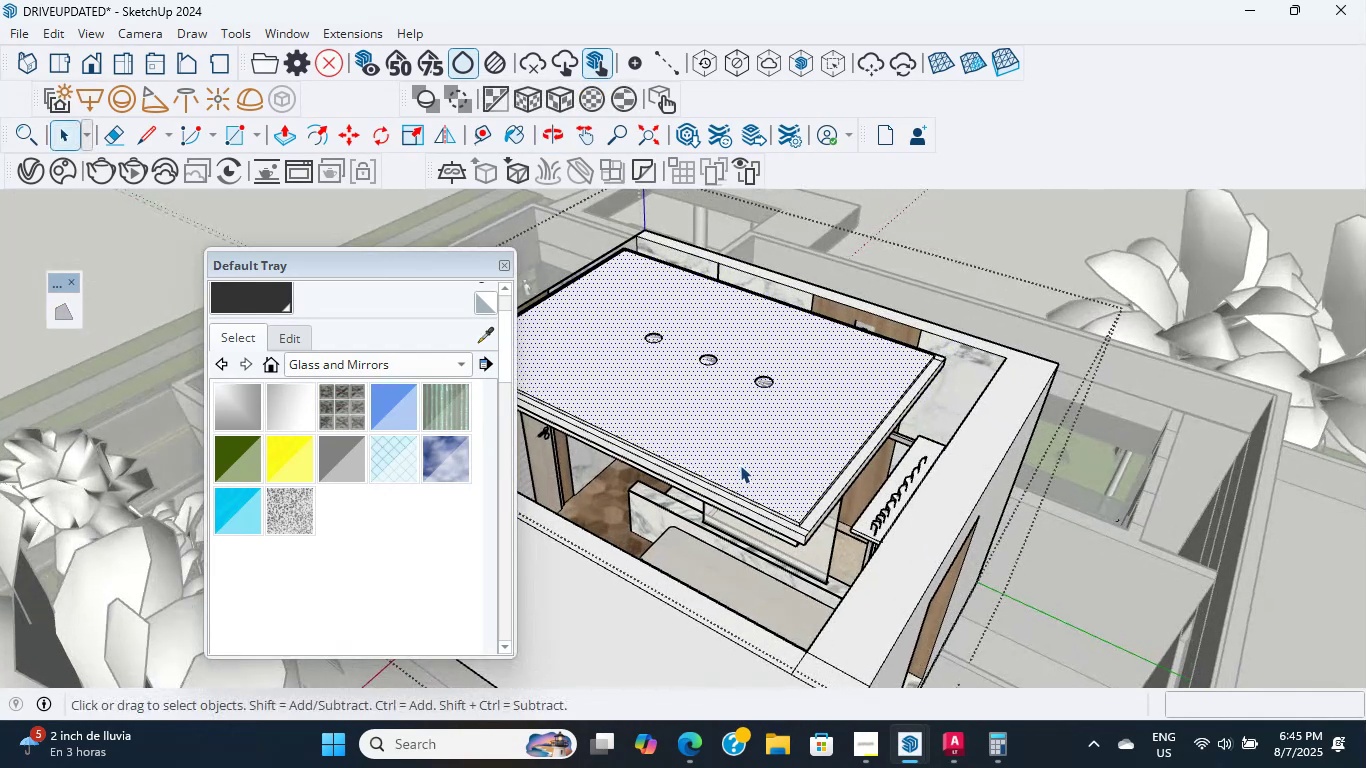 
scroll: coordinate [776, 449], scroll_direction: up, amount: 13.0
 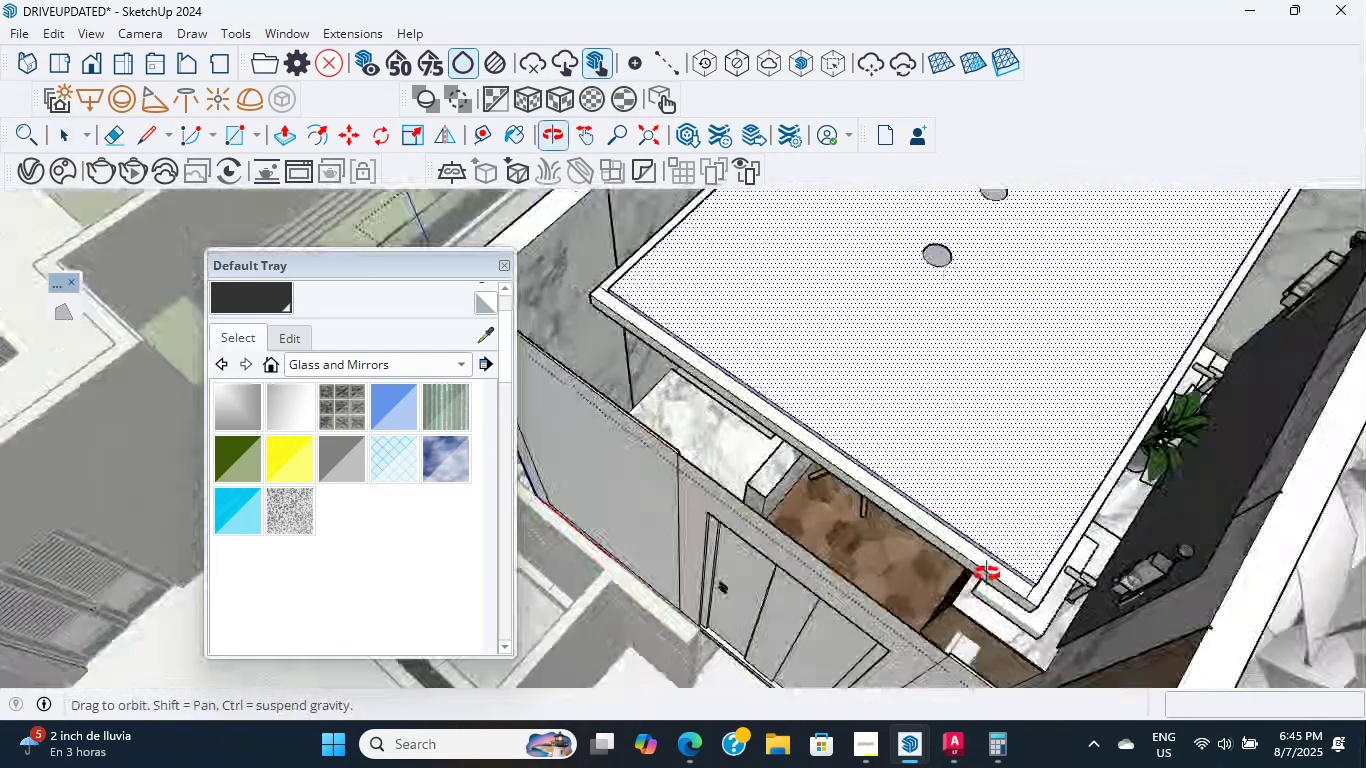 
left_click([1182, 483])
 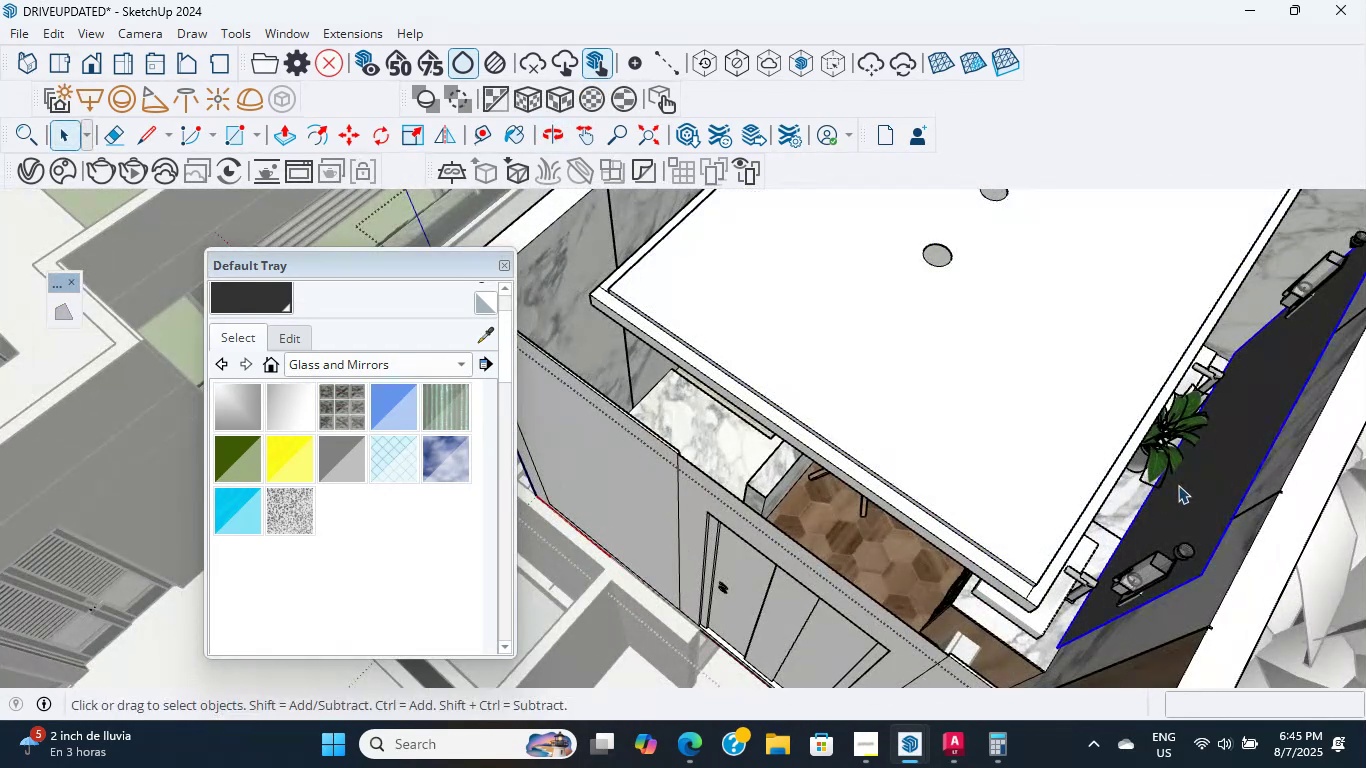 
scroll: coordinate [1065, 596], scroll_direction: up, amount: 11.0
 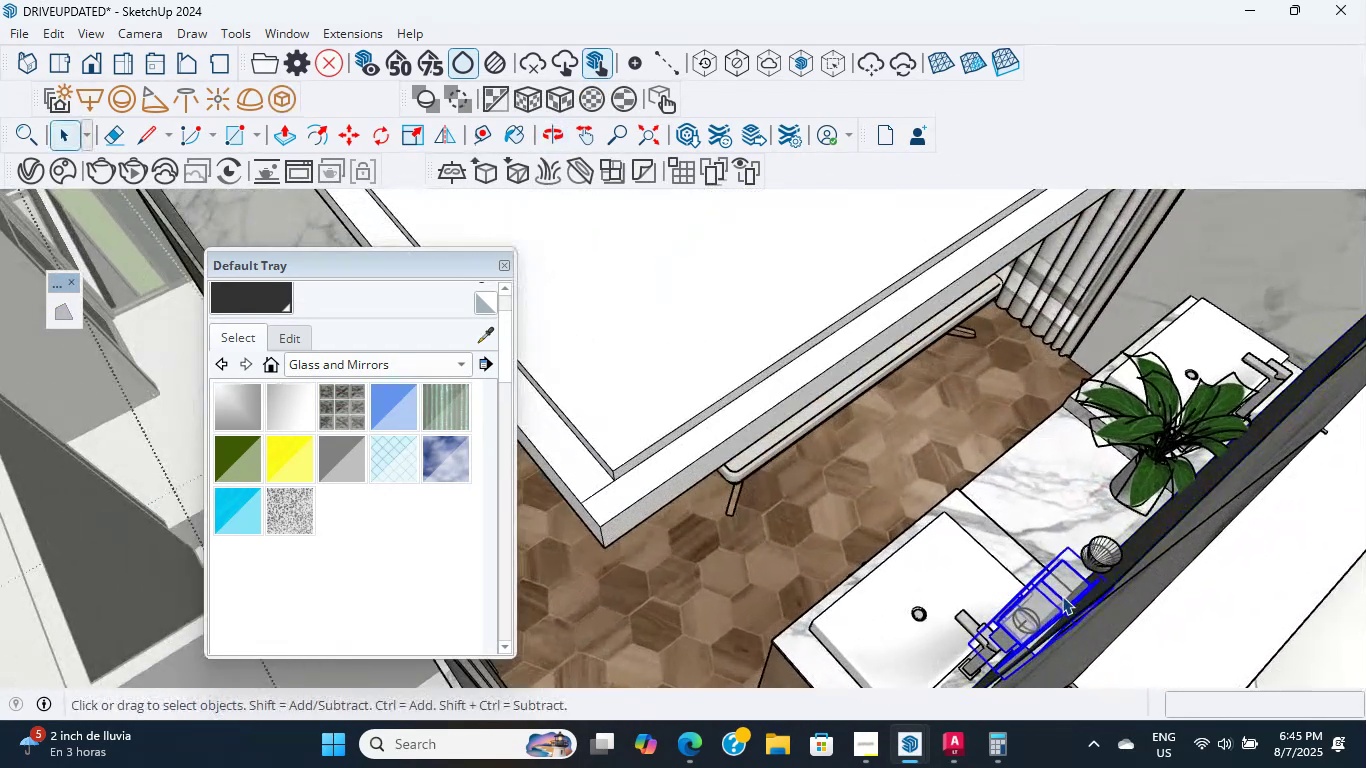 
scroll: coordinate [1045, 603], scroll_direction: down, amount: 6.0
 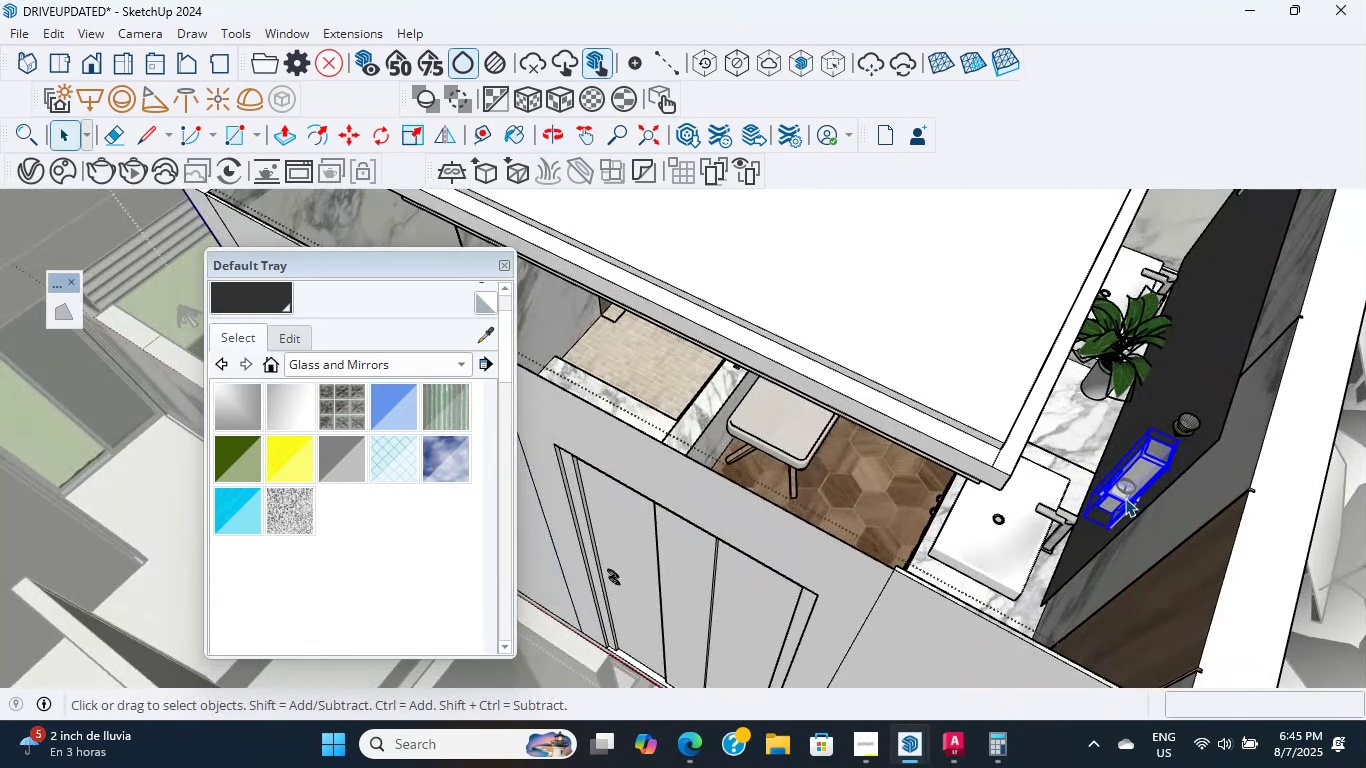 
hold_key(key=ShiftLeft, duration=1.4)
 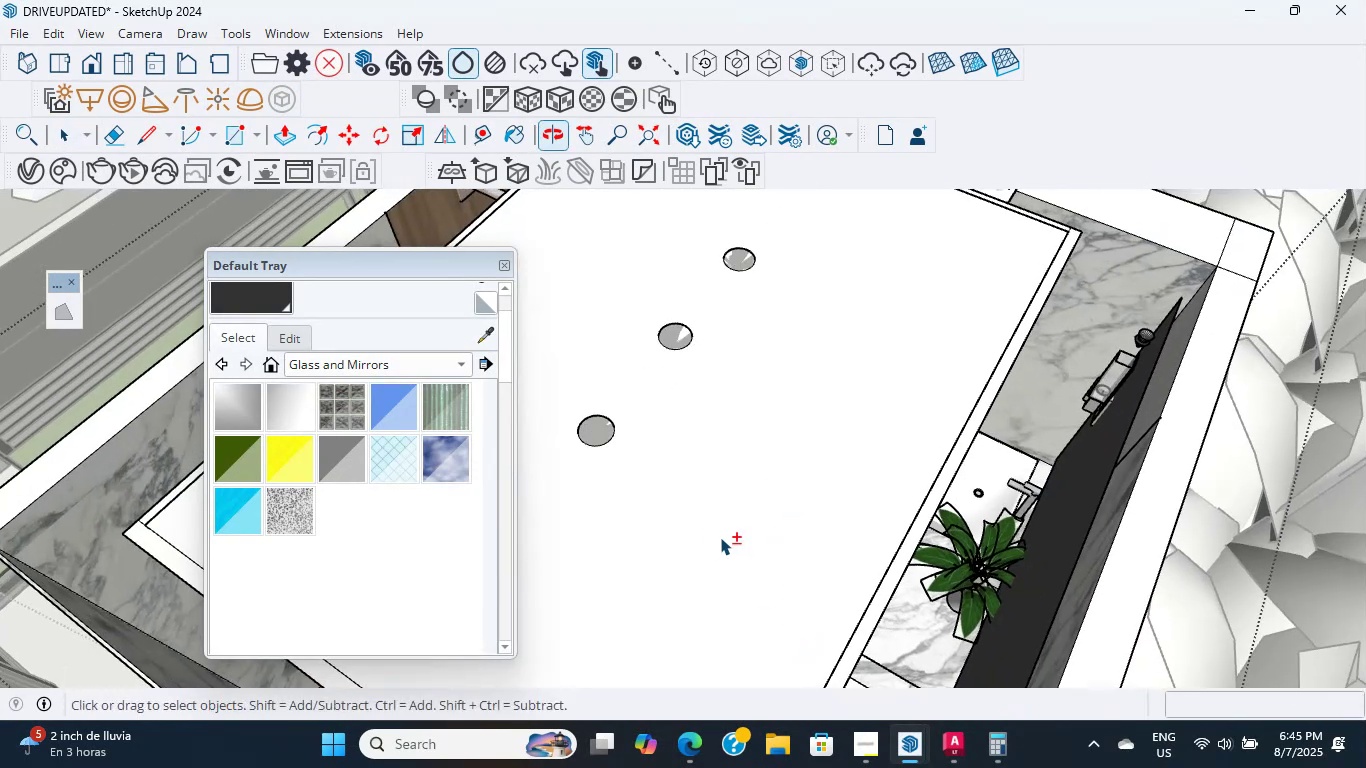 
key(Shift+ShiftLeft)
 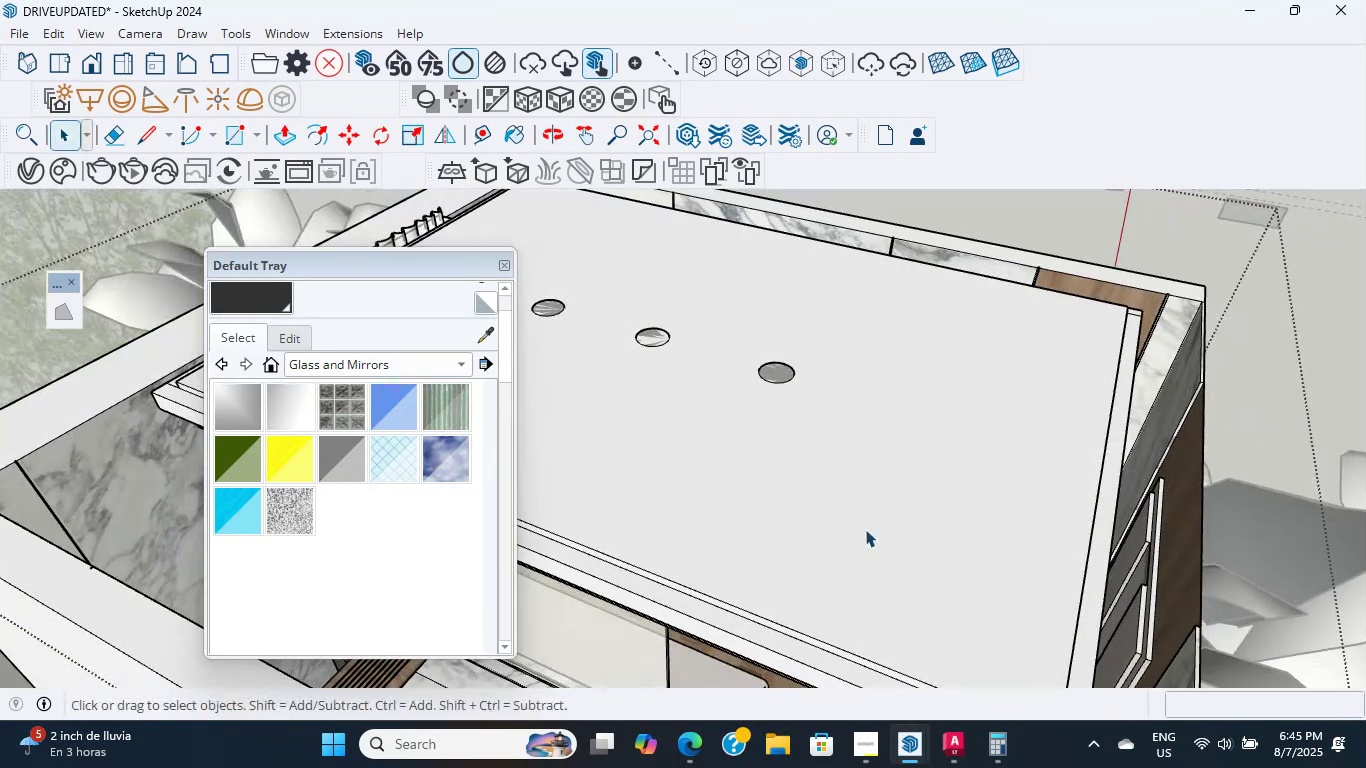 
scroll: coordinate [738, 574], scroll_direction: up, amount: 2.0
 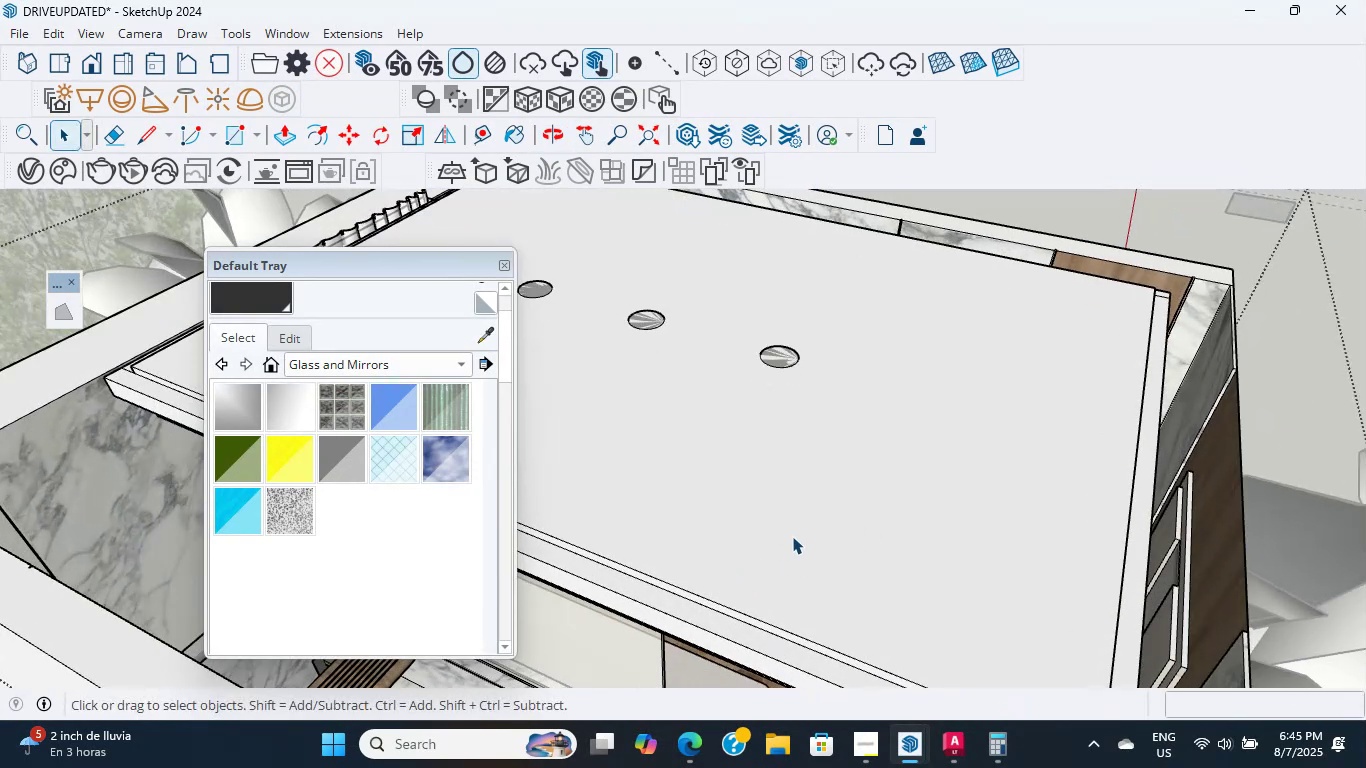 
triple_click([793, 536])
 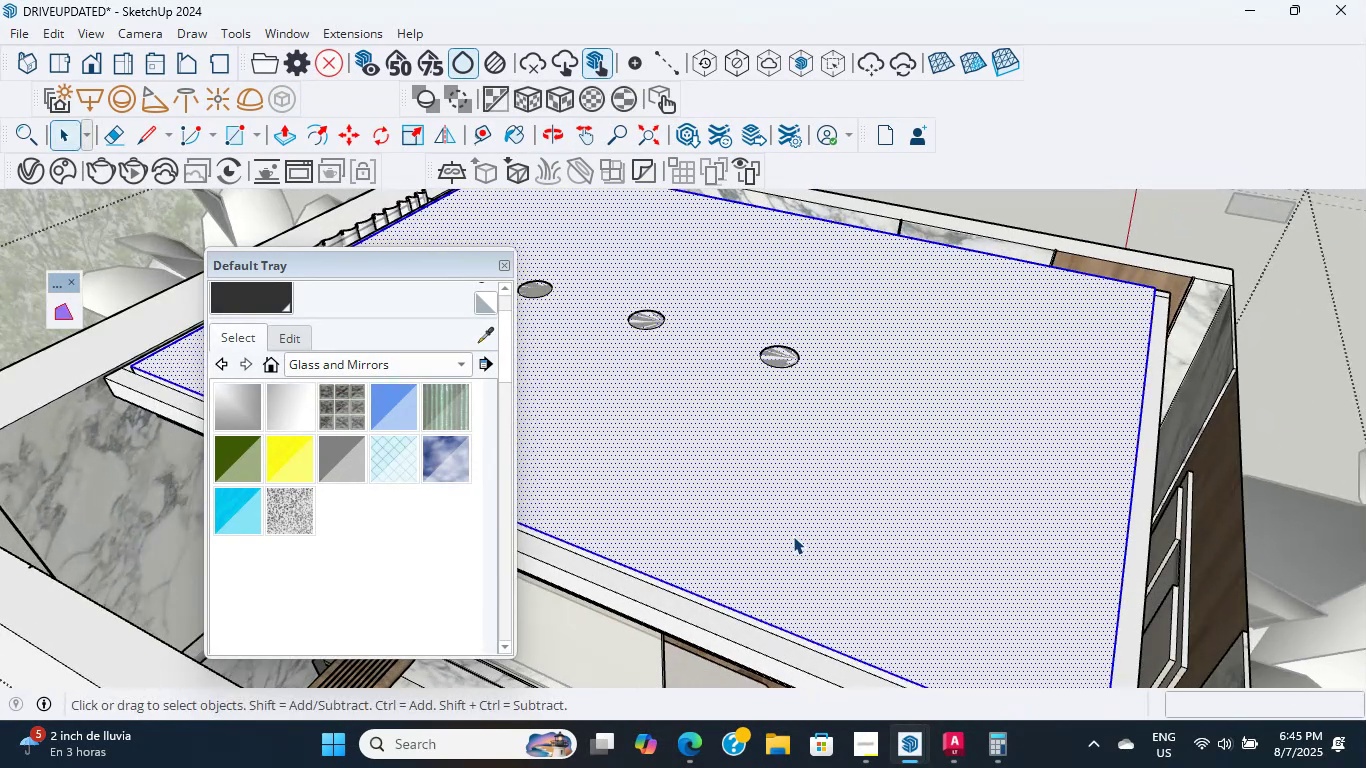 
scroll: coordinate [793, 536], scroll_direction: down, amount: 4.0
 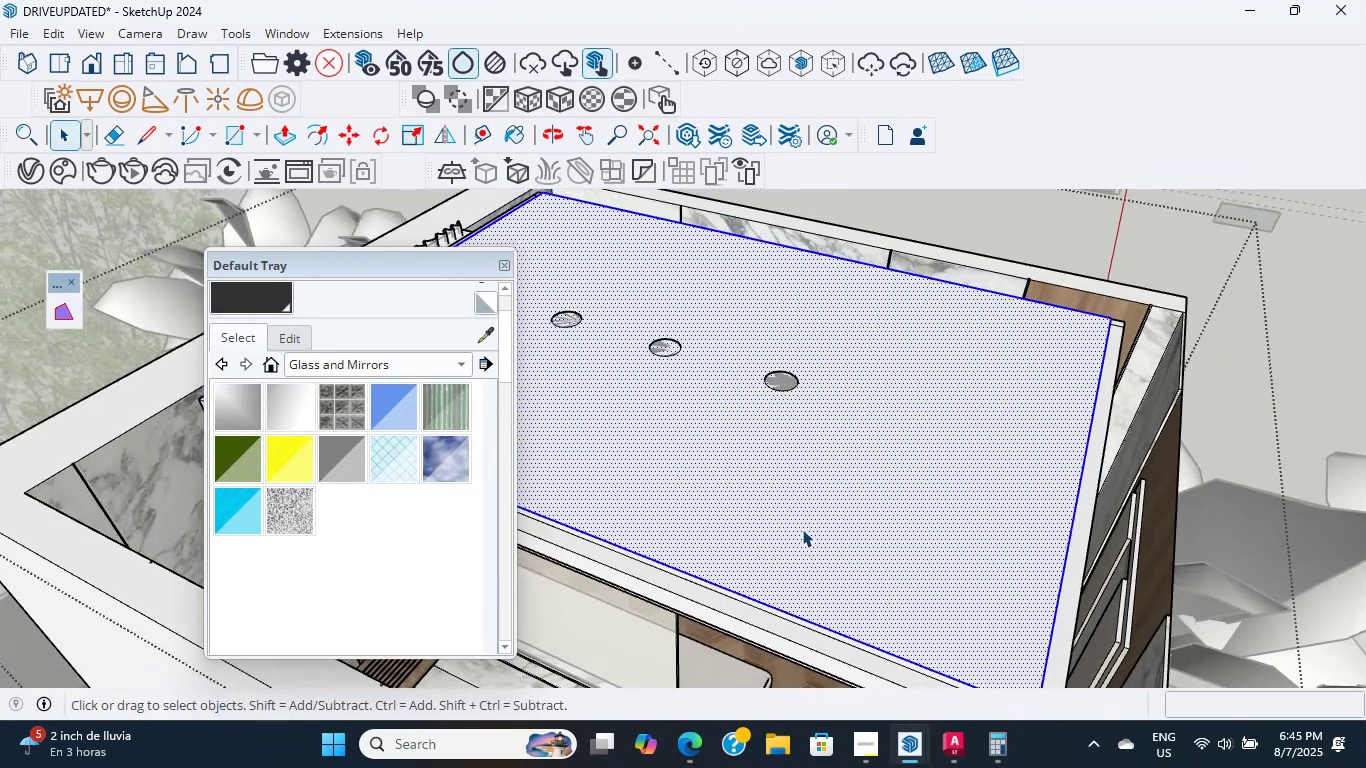 
key(Escape)
 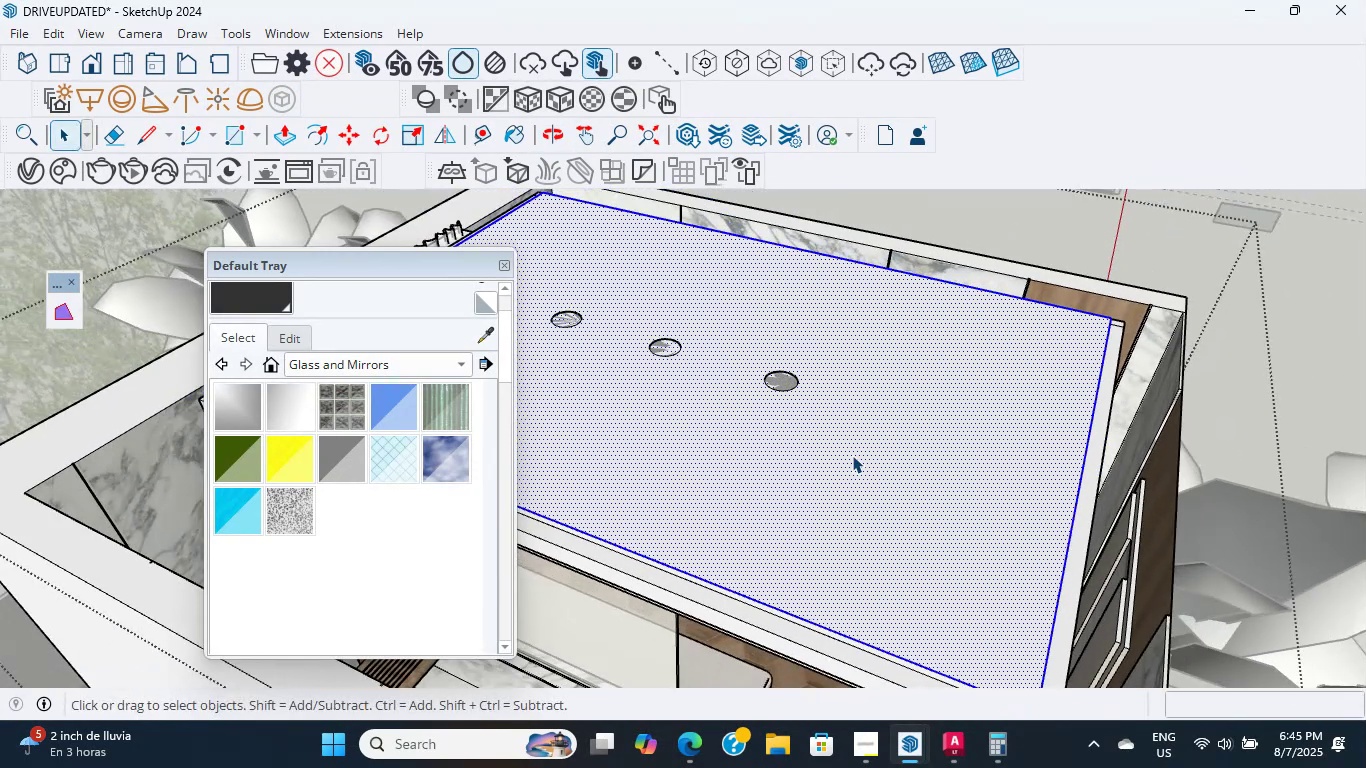 
key(Escape)
 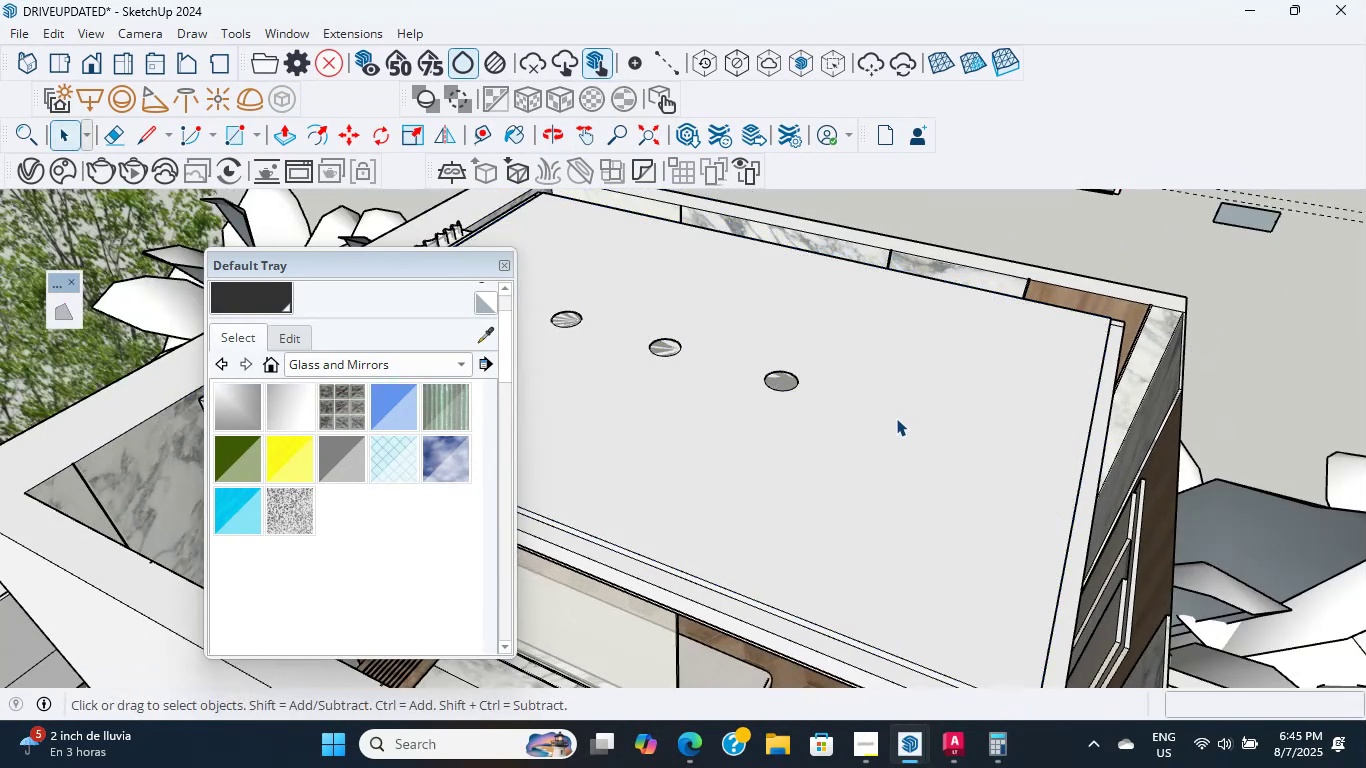 
key(Escape)
 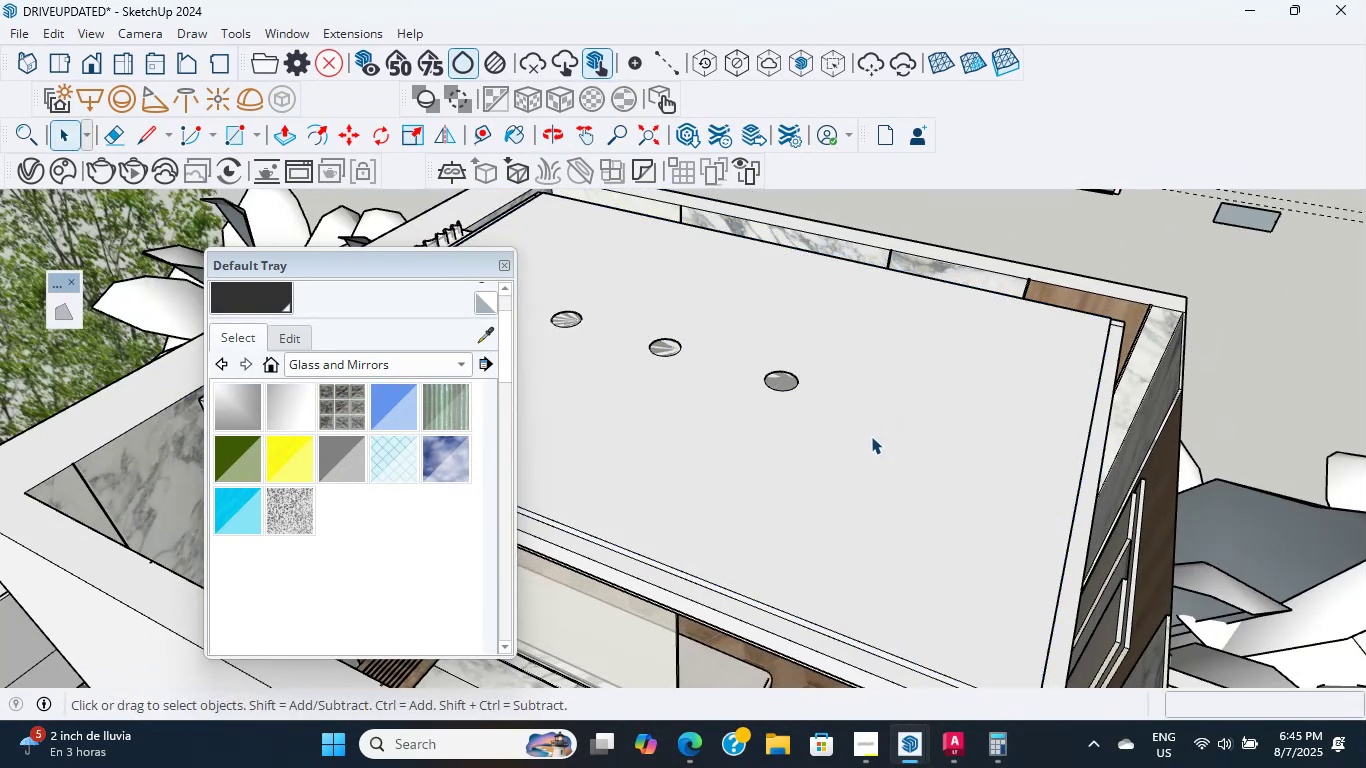 
key(Escape)
 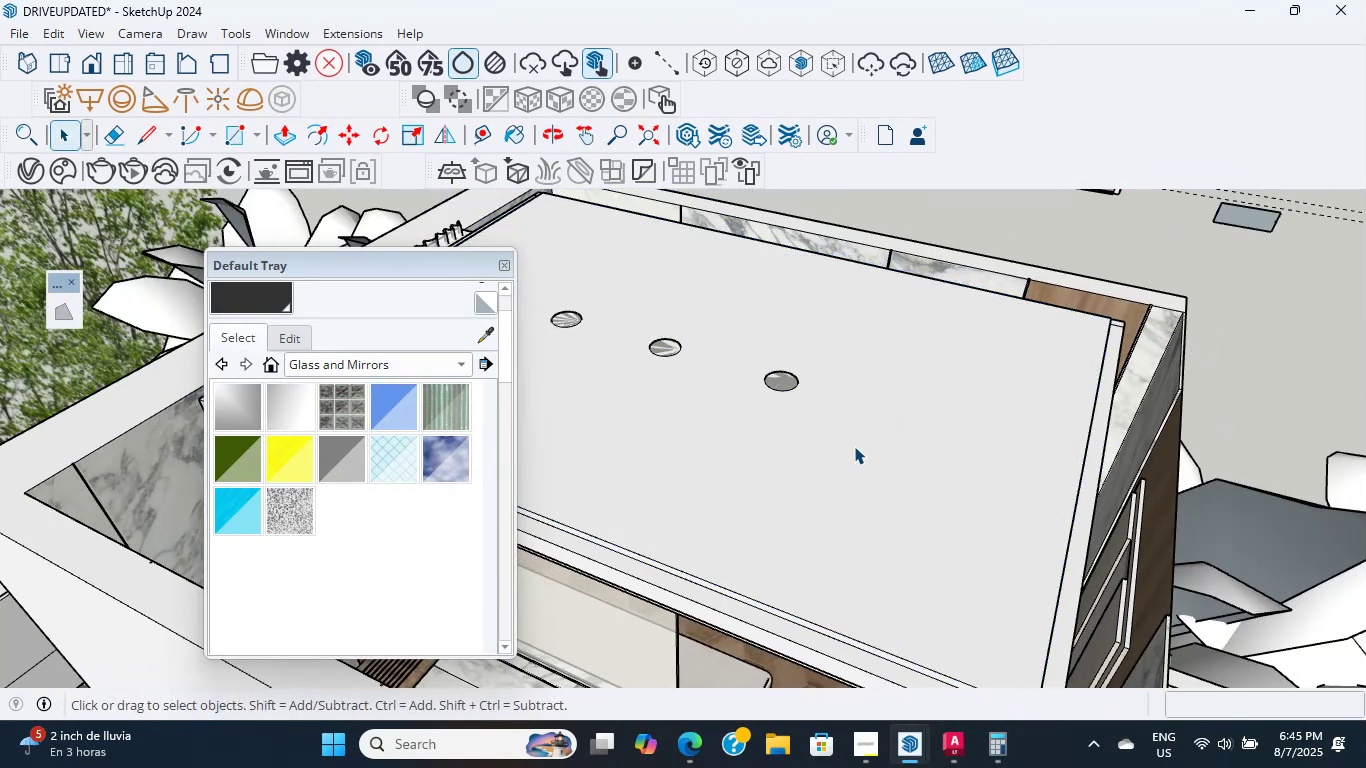 
scroll: coordinate [854, 446], scroll_direction: down, amount: 1.0
 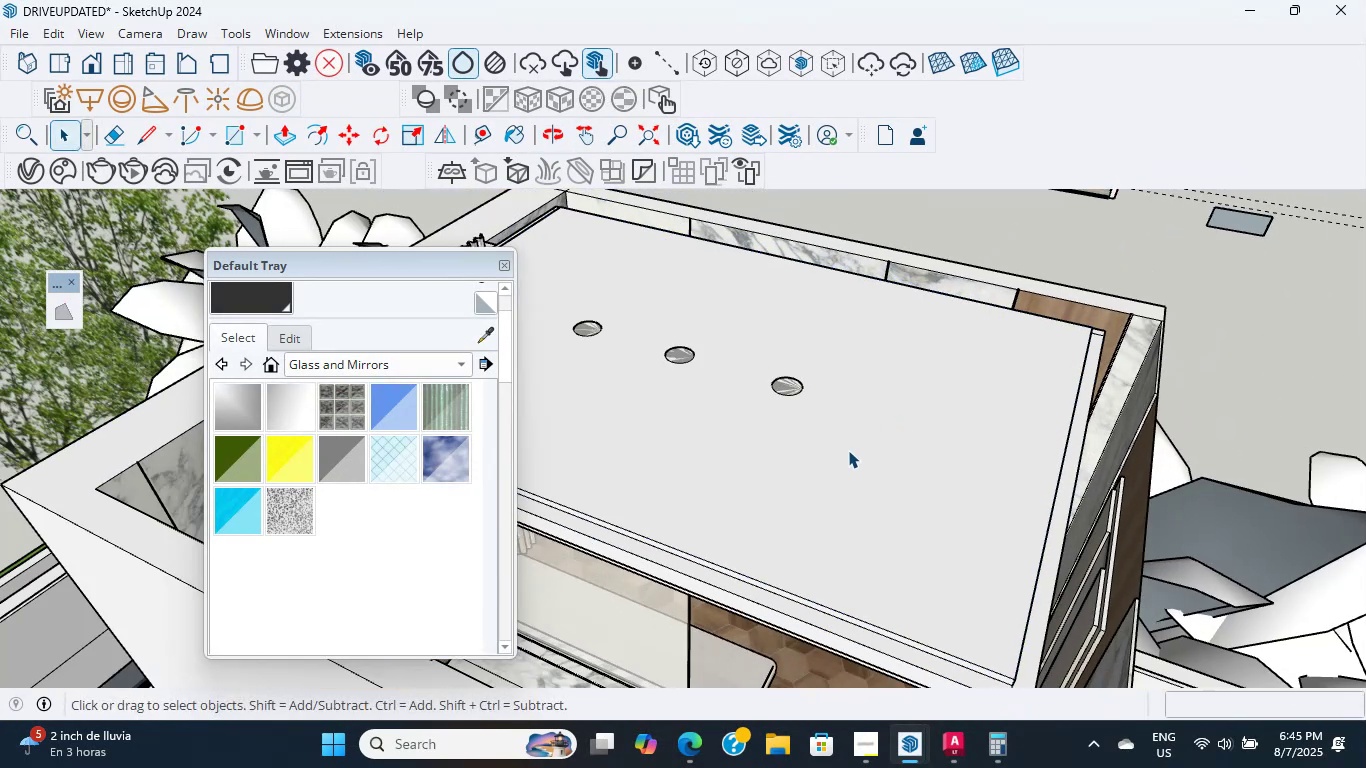 
double_click([848, 450])
 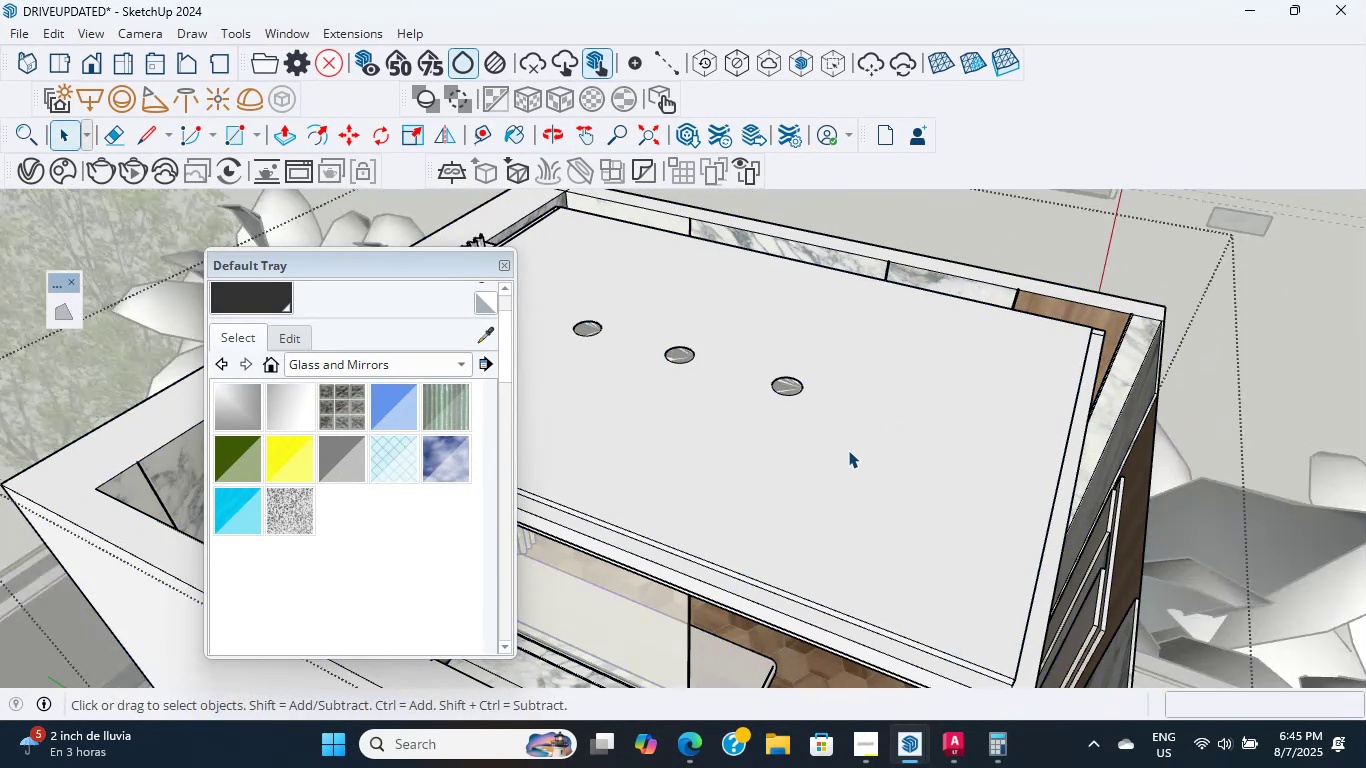 
triple_click([848, 450])
 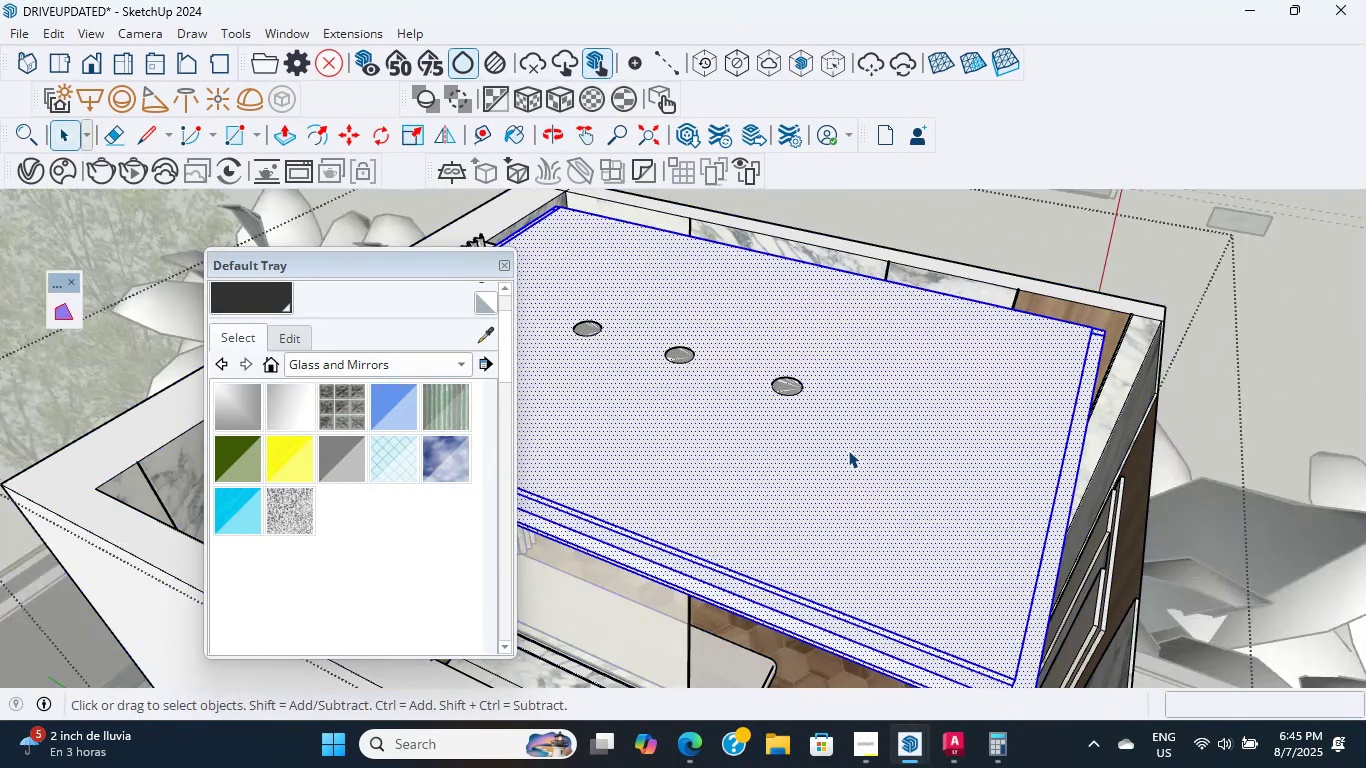 
triple_click([848, 450])
 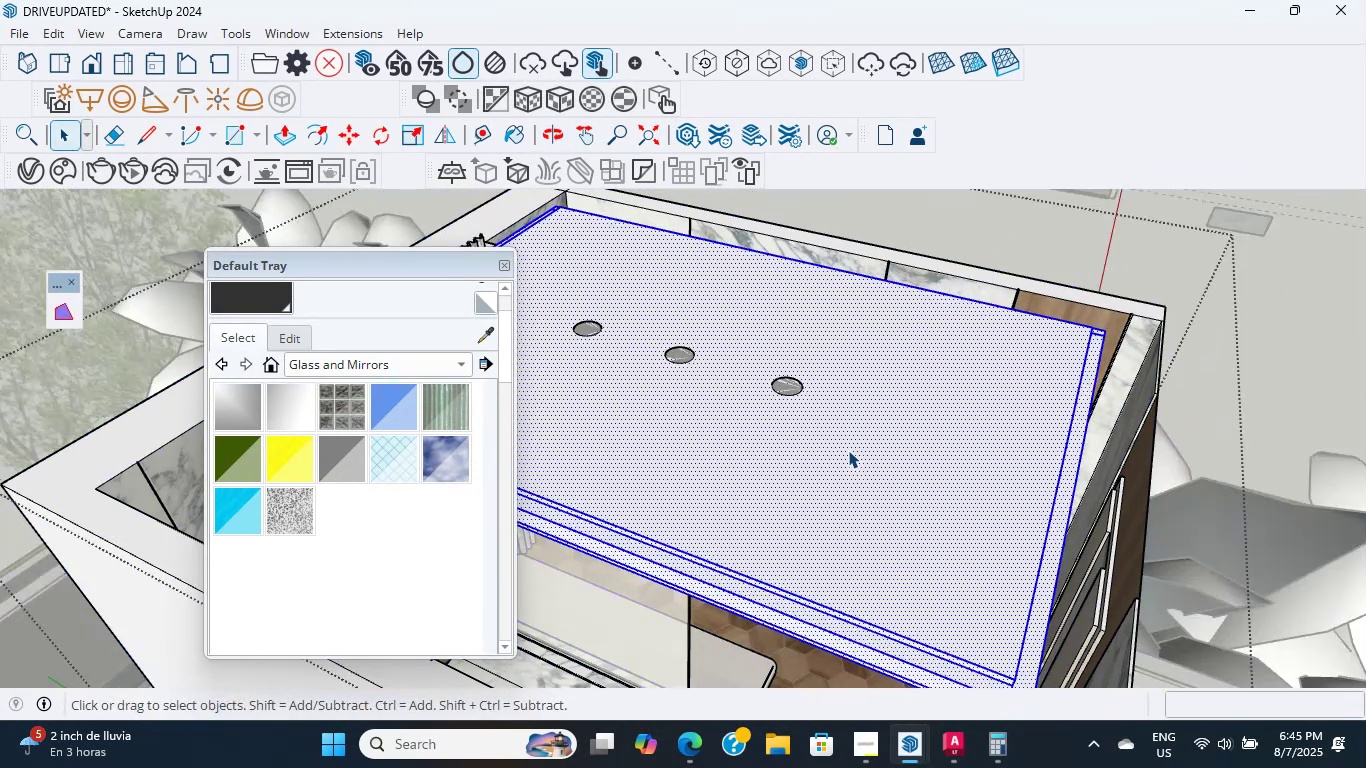 
triple_click([848, 450])
 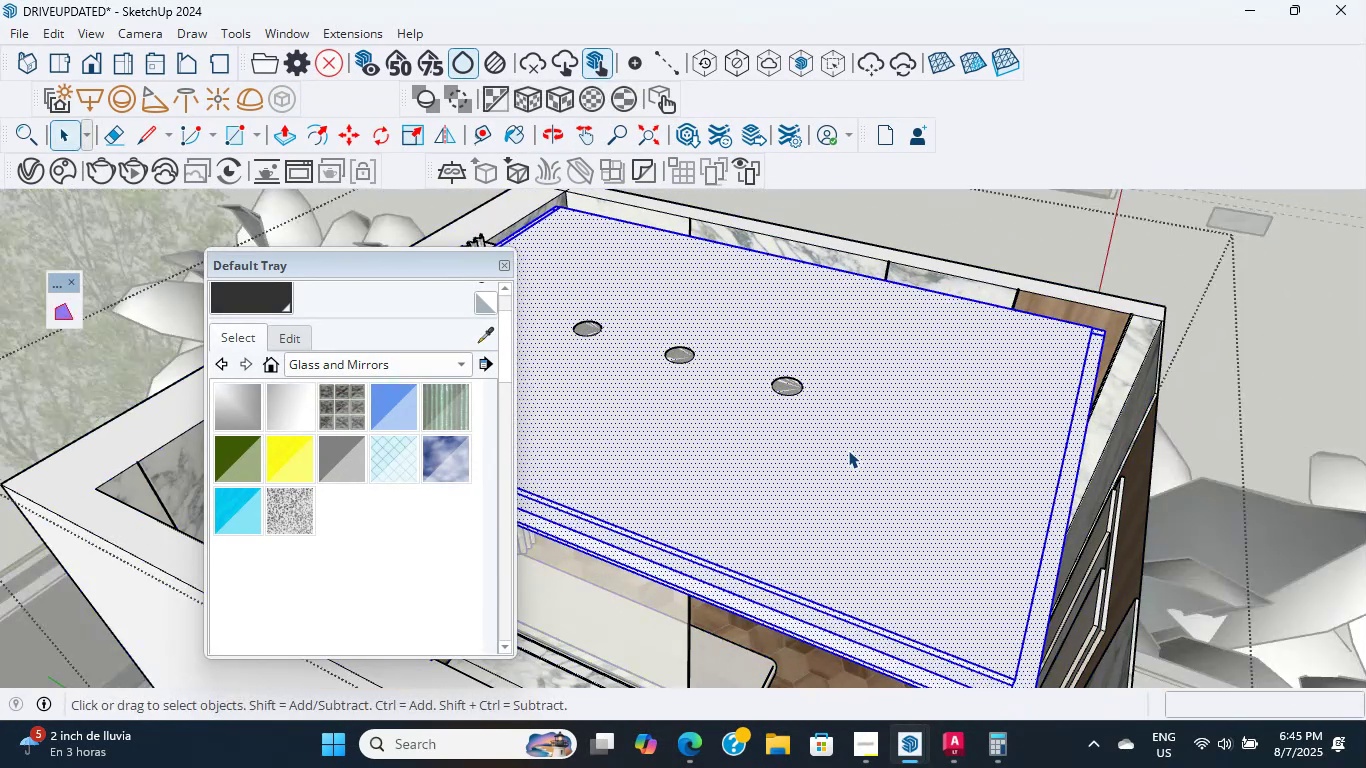 
scroll: coordinate [786, 524], scroll_direction: down, amount: 16.0
 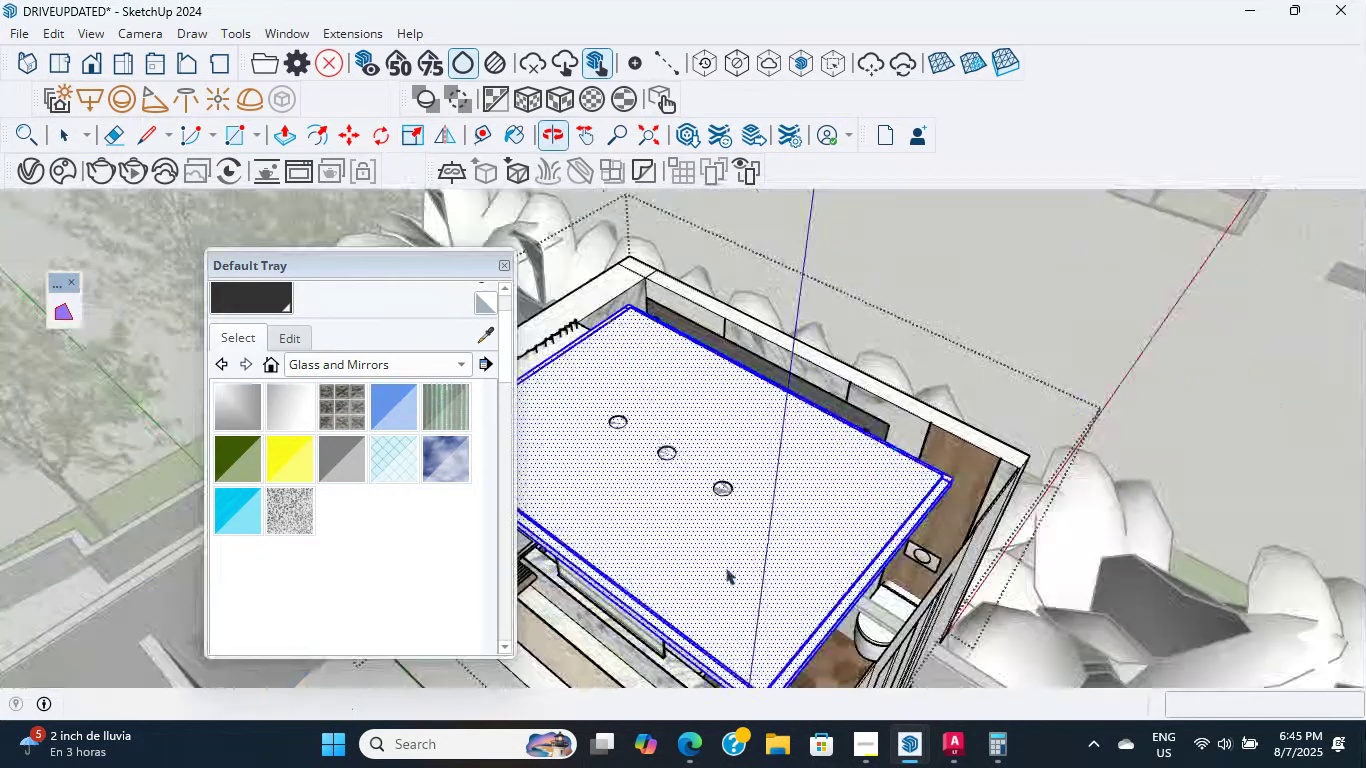 
key(Delete)
 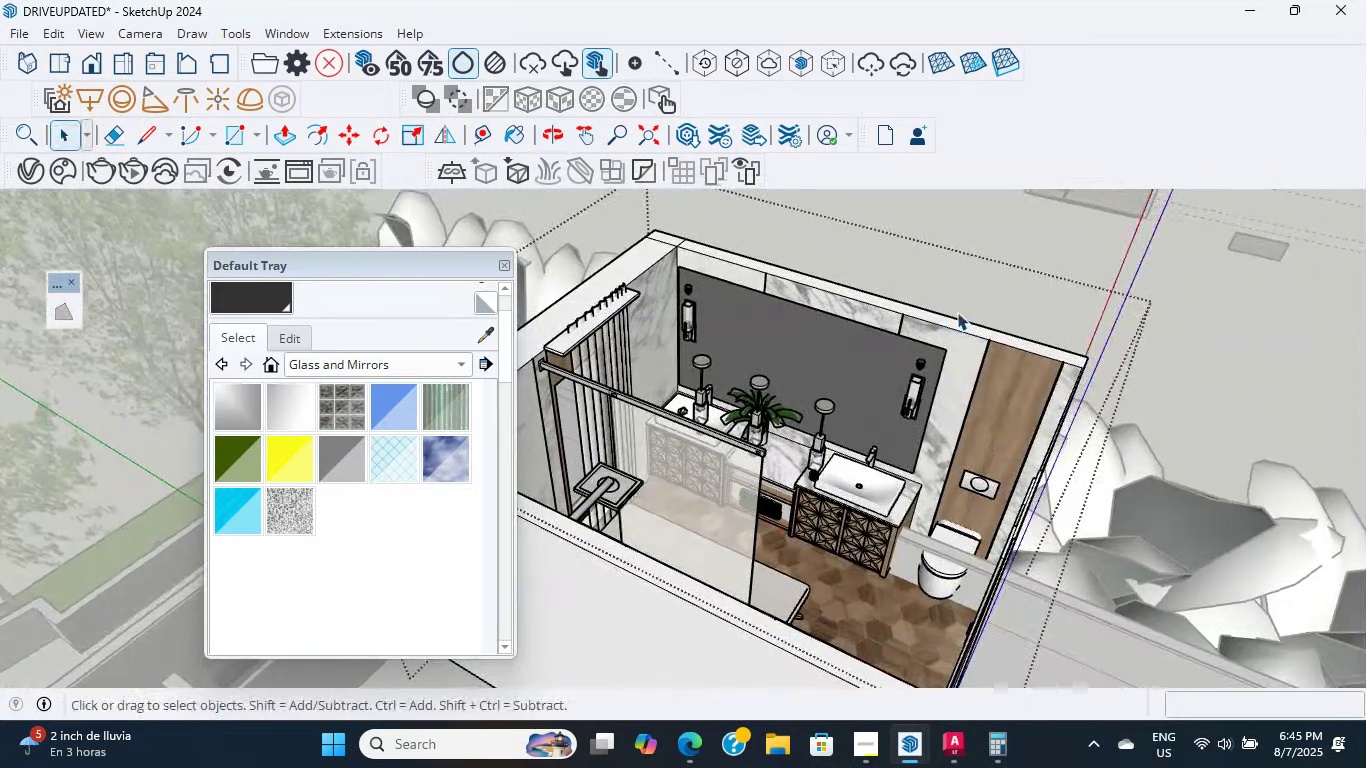 
double_click([1003, 233])
 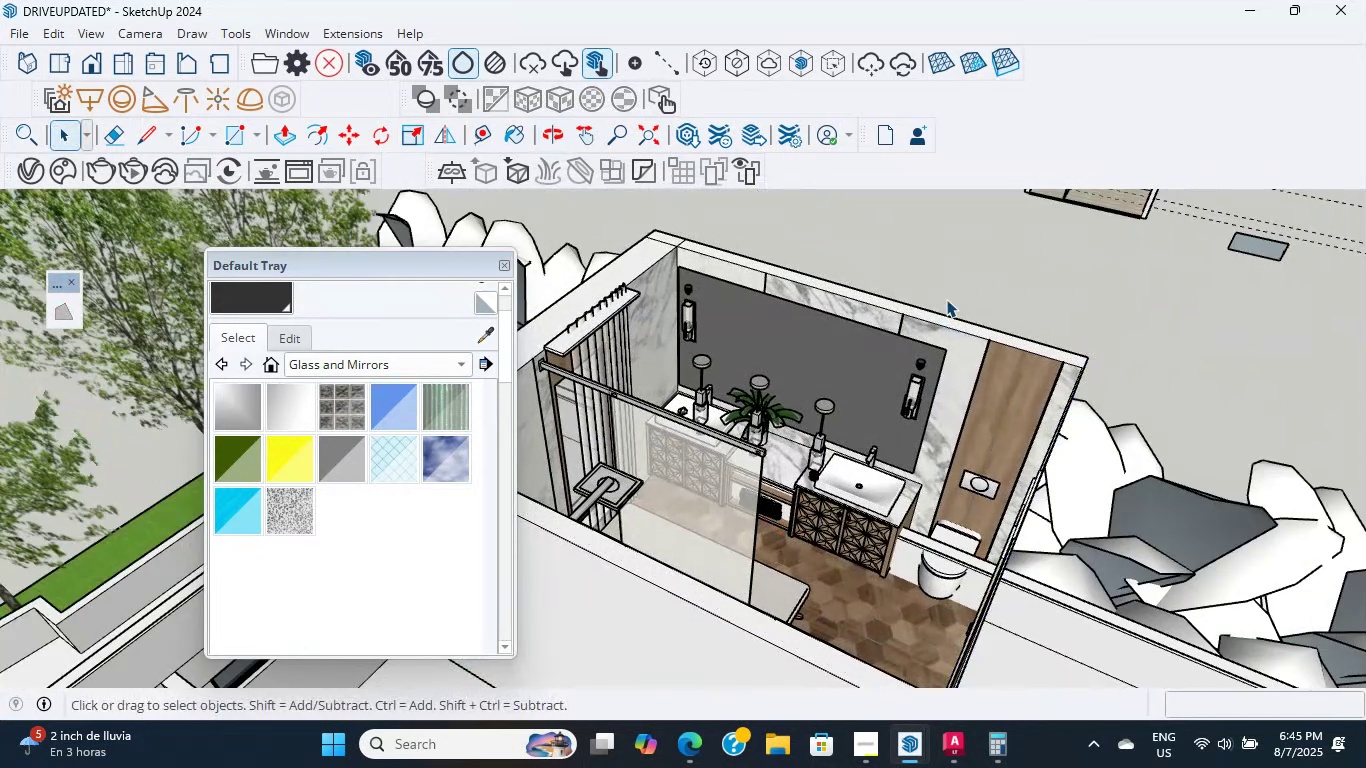 
triple_click([924, 327])
 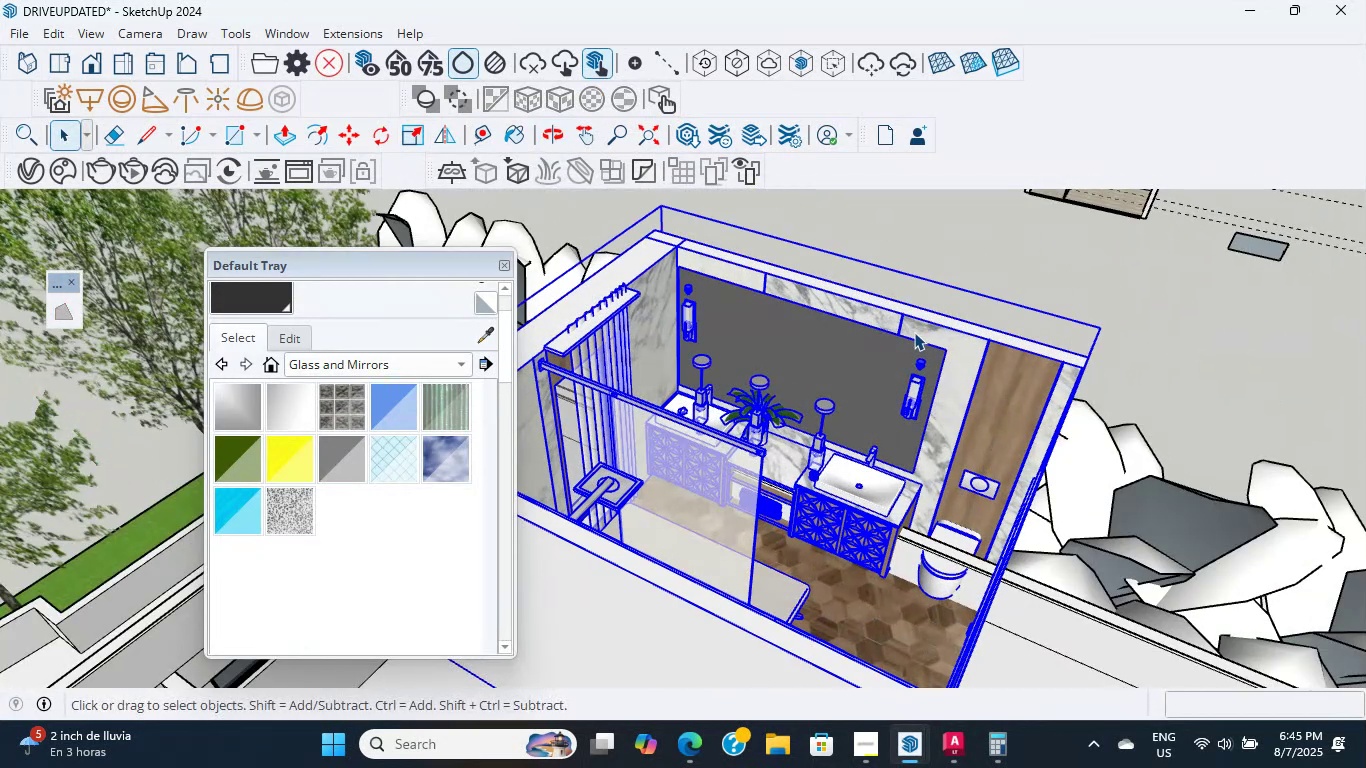 
scroll: coordinate [830, 402], scroll_direction: down, amount: 3.0
 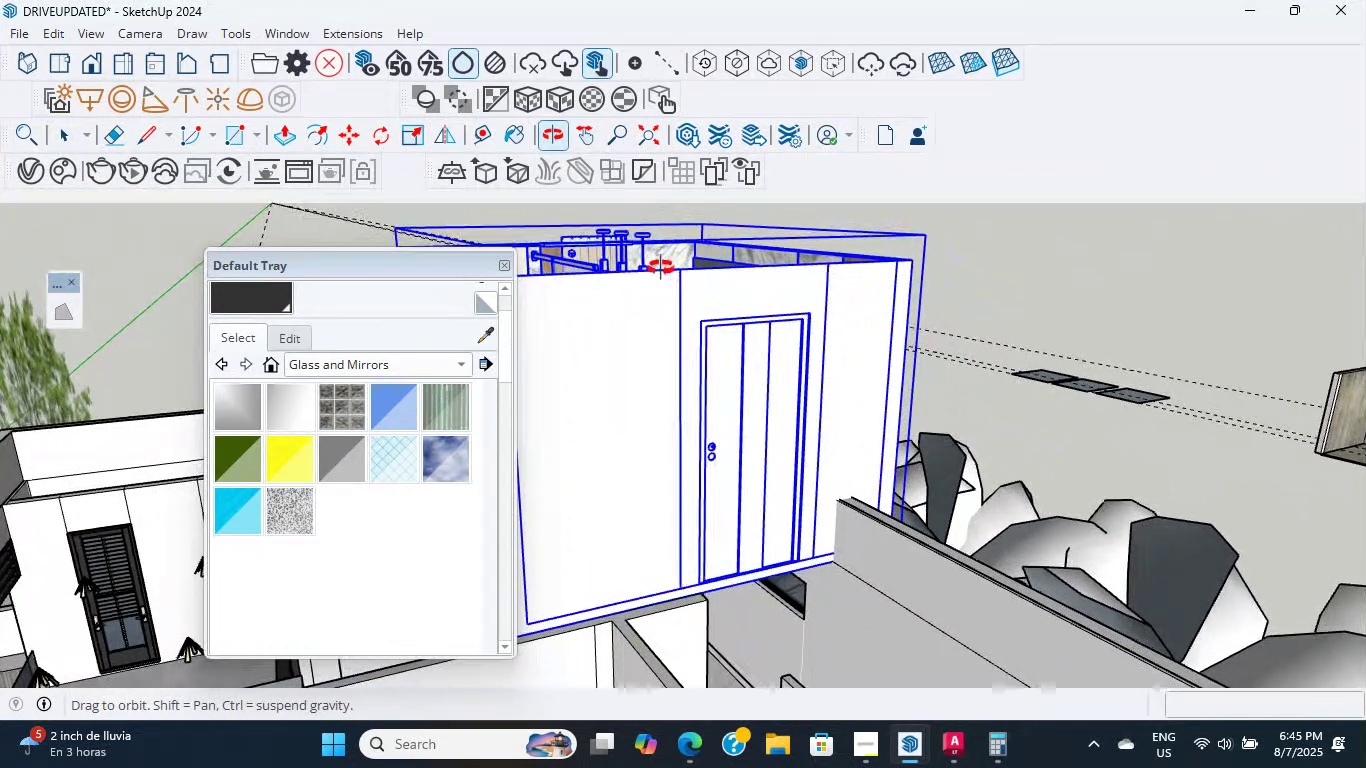 
scroll: coordinate [844, 452], scroll_direction: up, amount: 18.0
 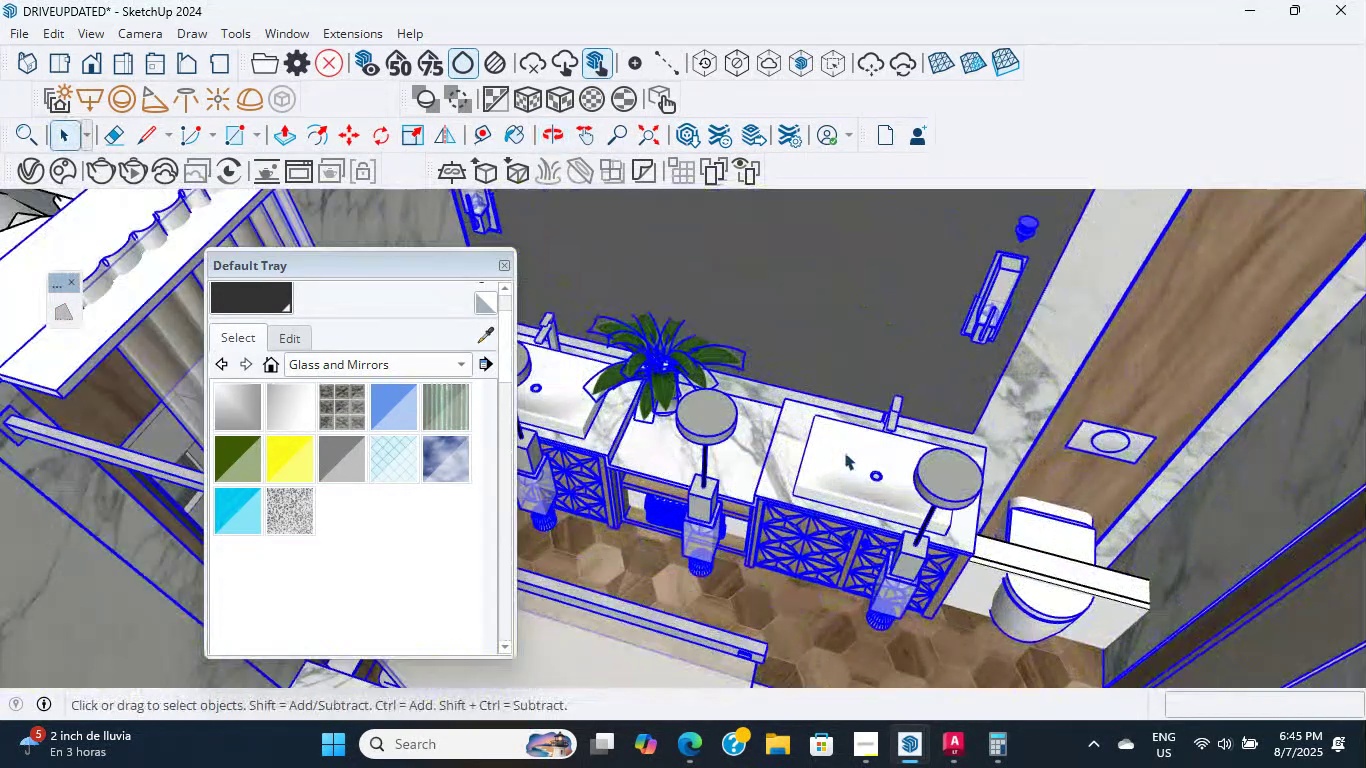 
hold_key(key=ShiftLeft, duration=0.39)
 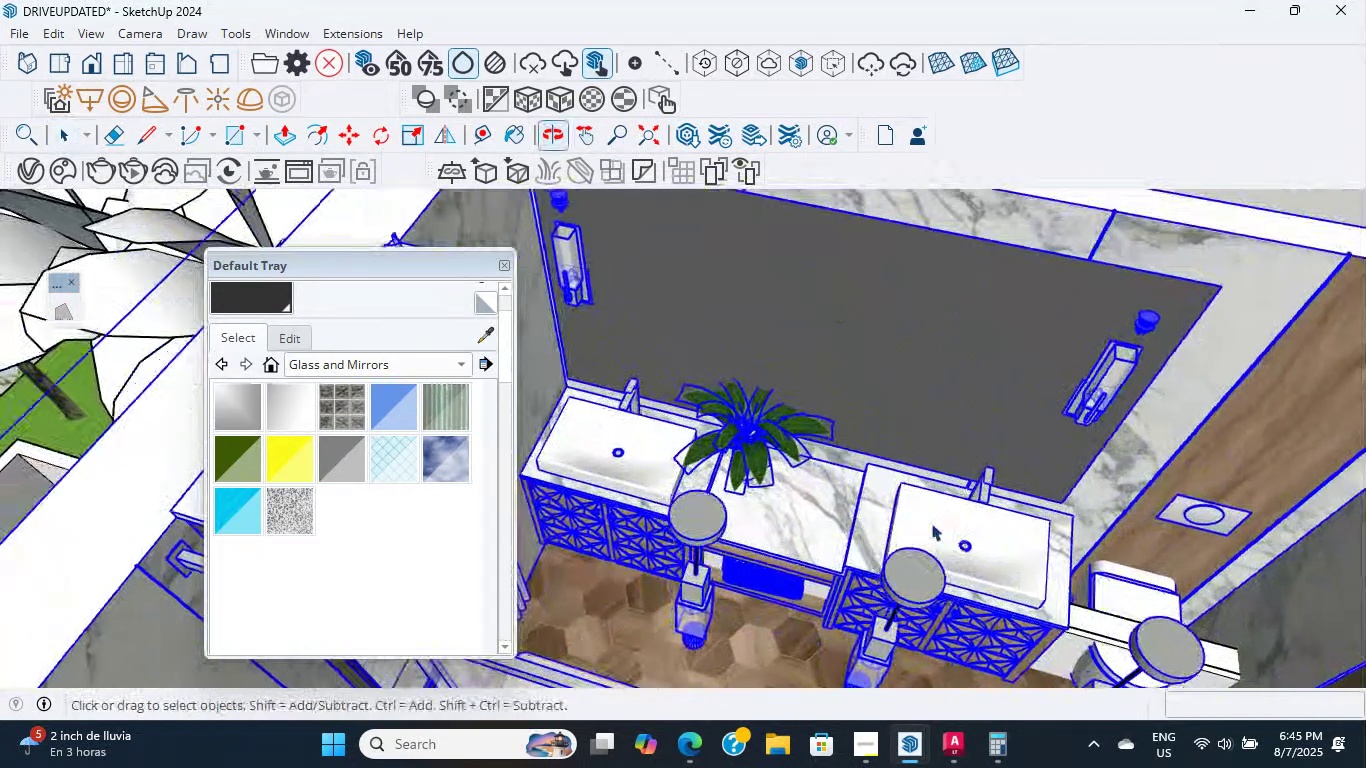 
scroll: coordinate [887, 520], scroll_direction: up, amount: 6.0
 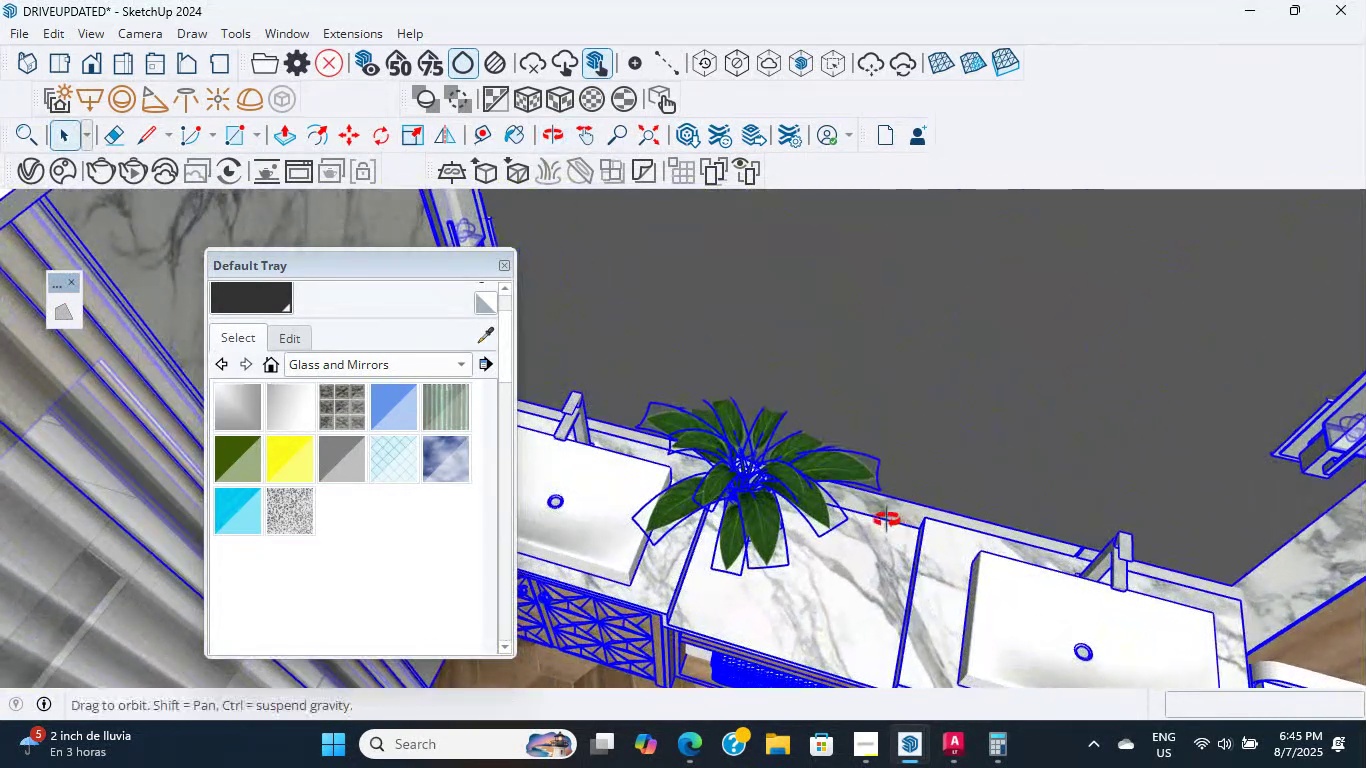 
hold_key(key=ShiftLeft, duration=0.34)
 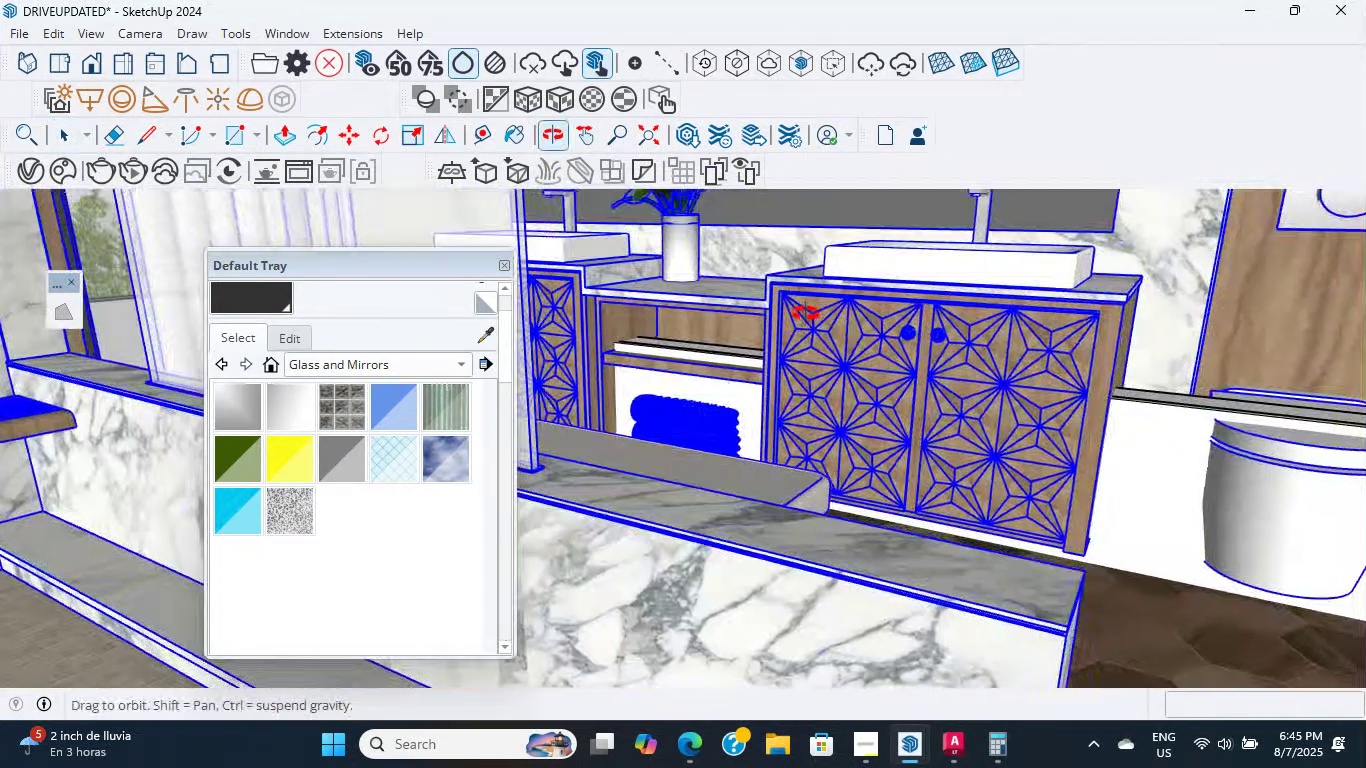 
key(Escape)
 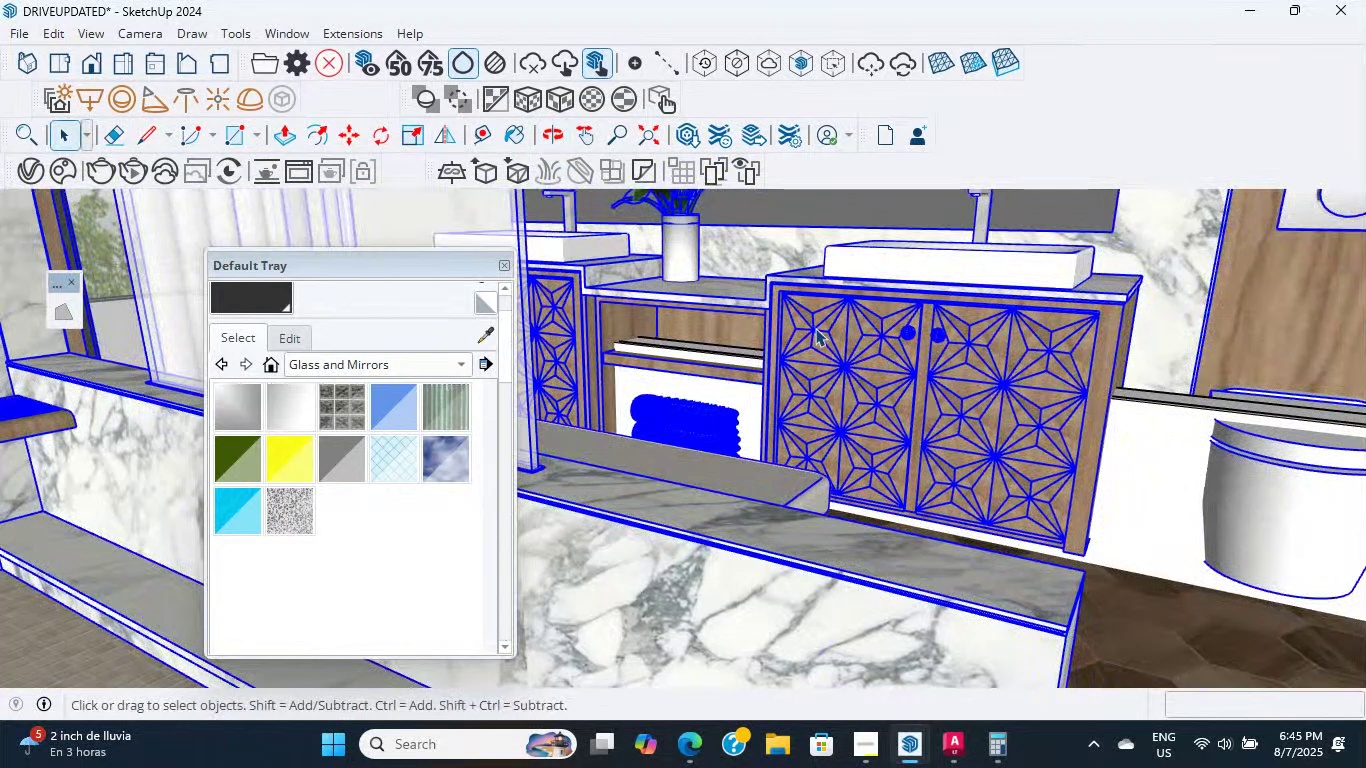 
key(Escape)
 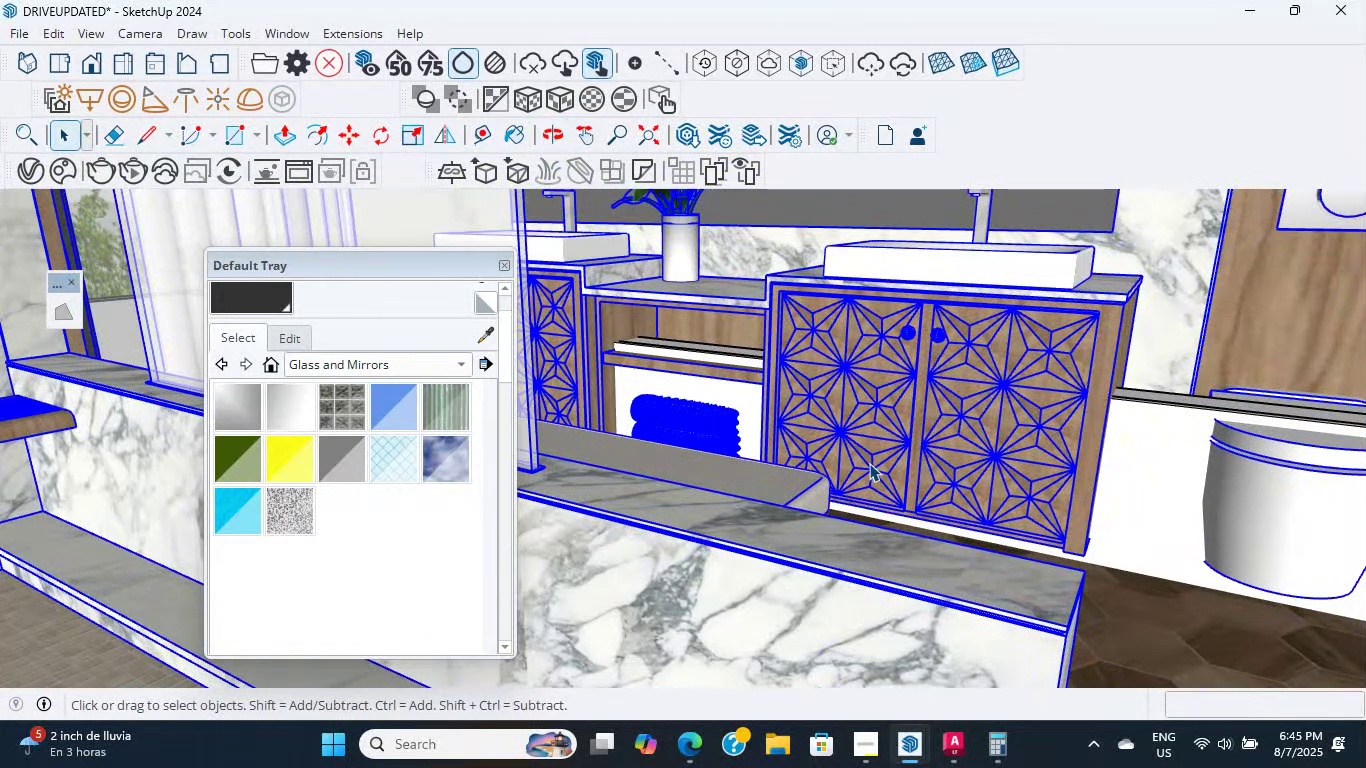 
scroll: coordinate [886, 469], scroll_direction: down, amount: 10.0
 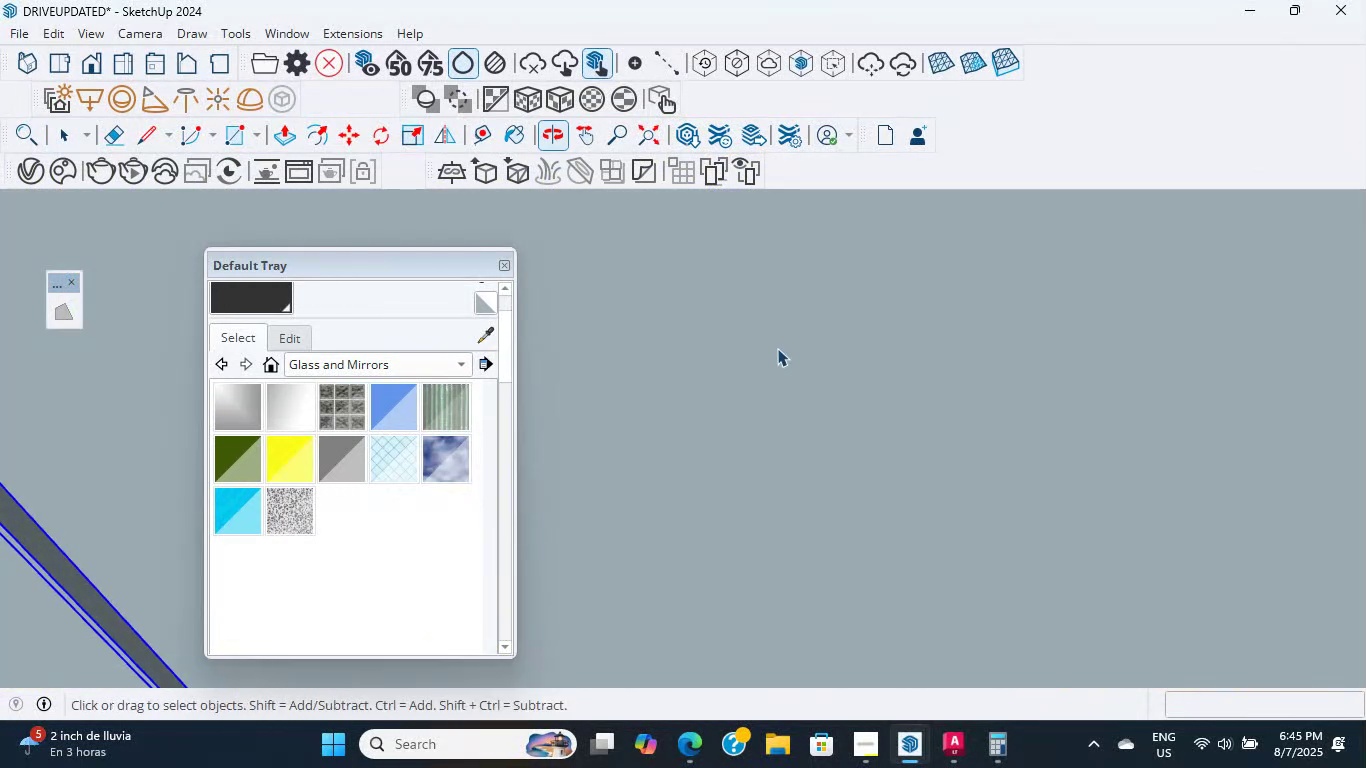 
key(Escape)
 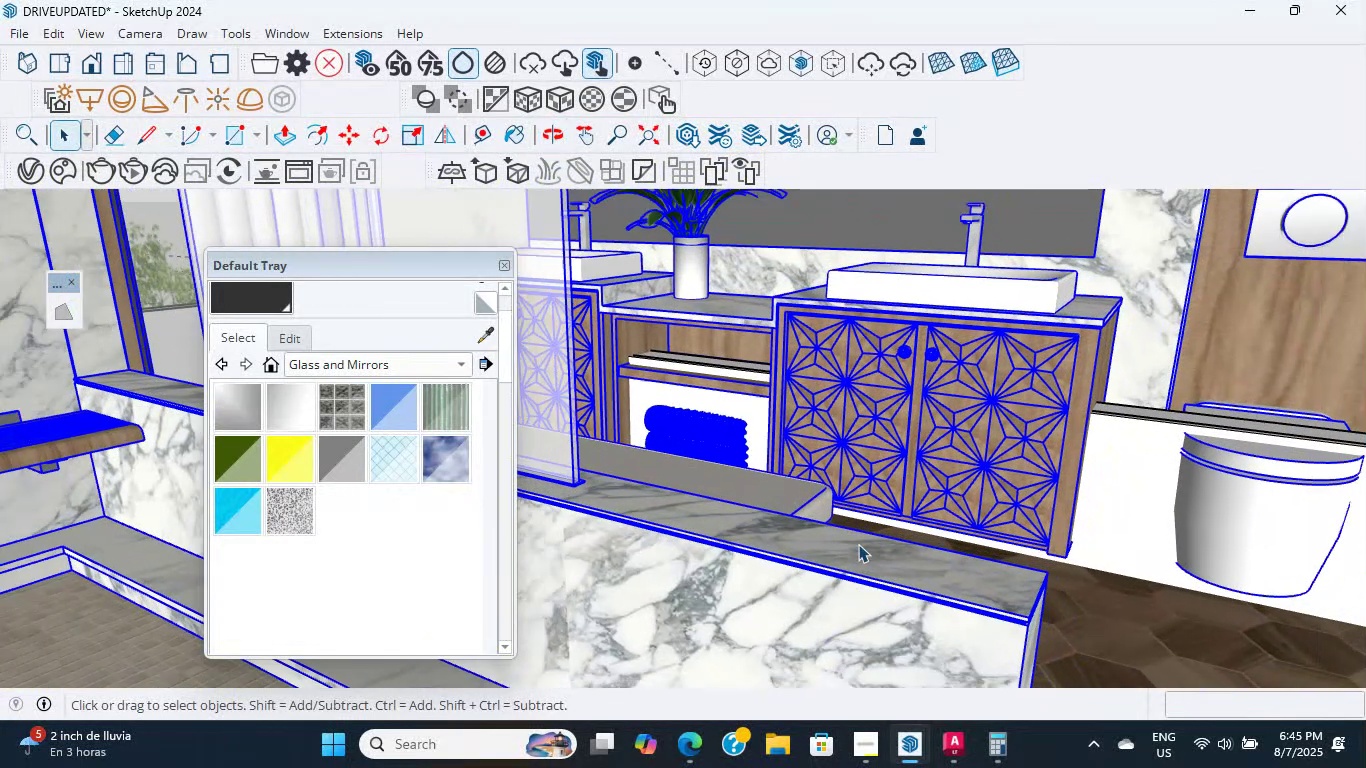 
key(Escape)
 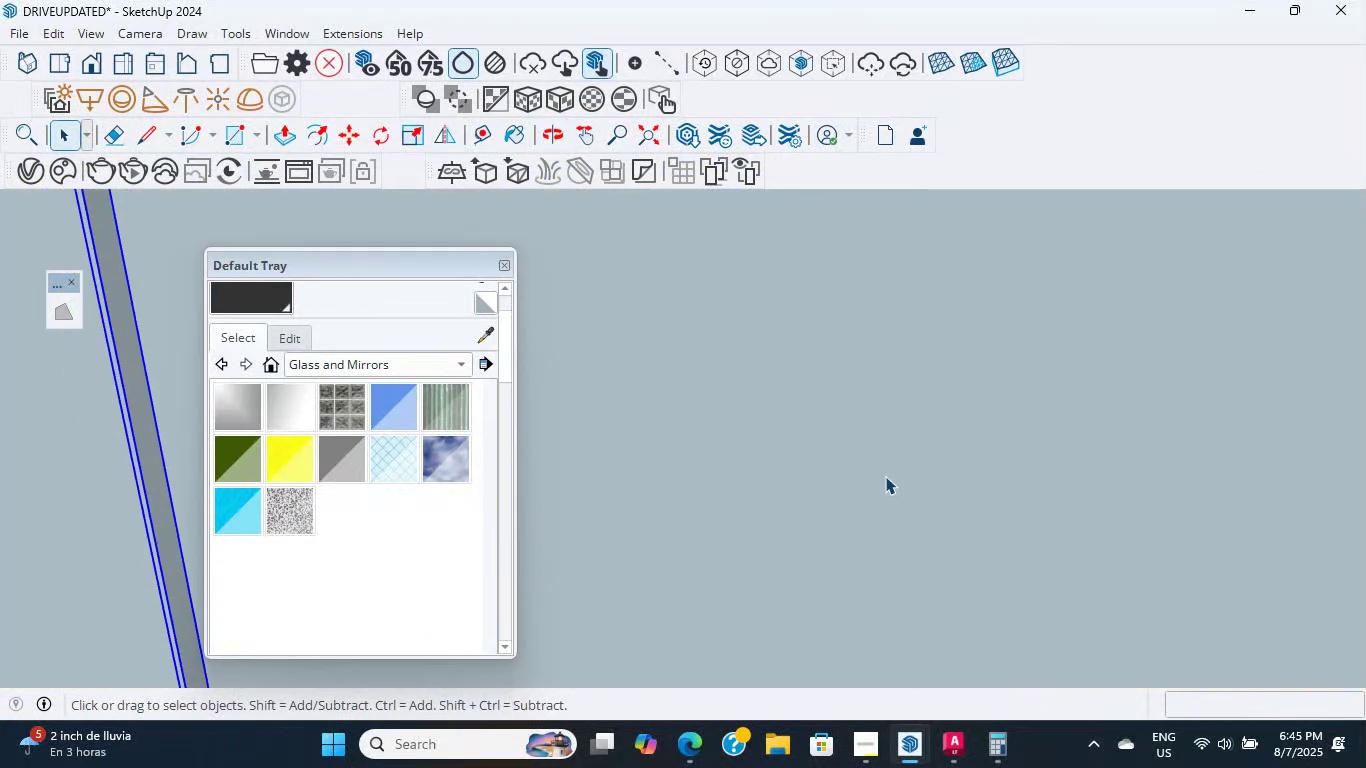 
hold_key(key=CapsLock, duration=0.32)
 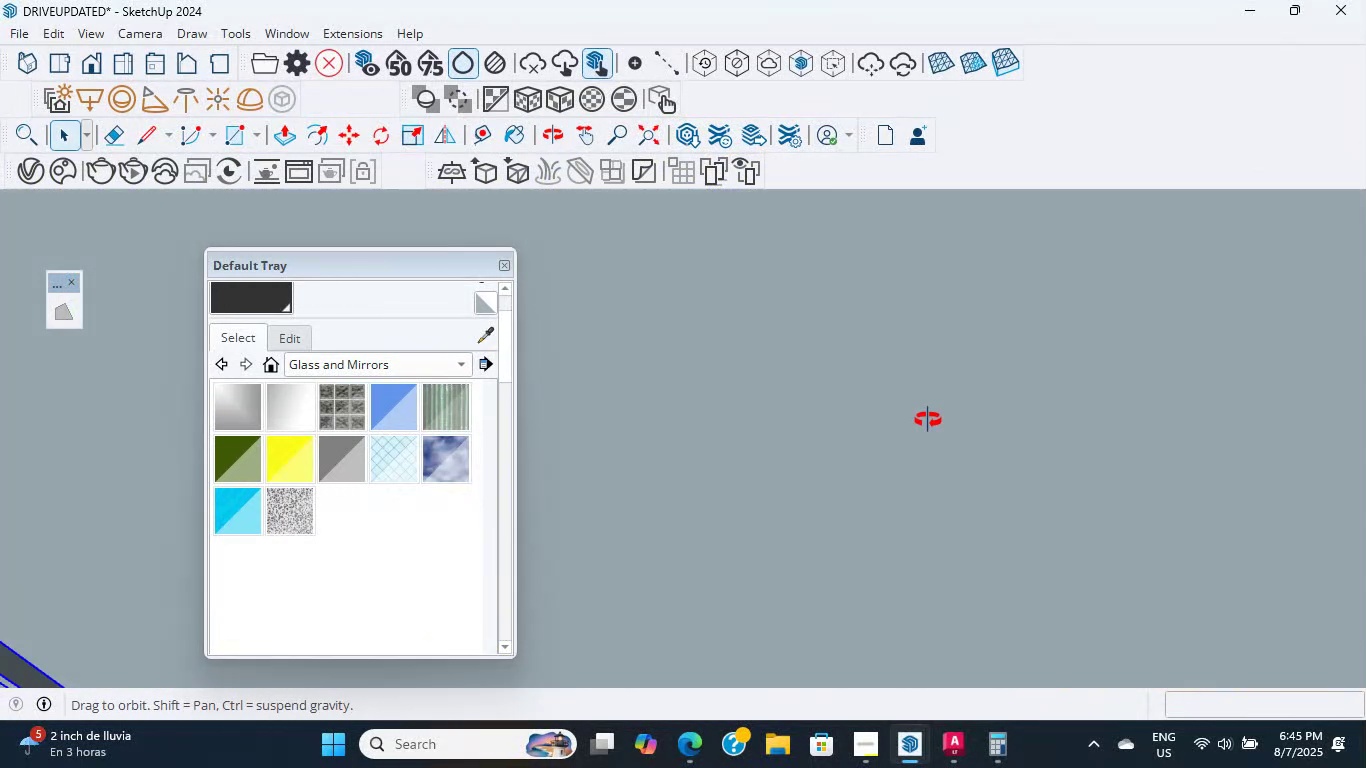 
hold_key(key=CapsLock, duration=0.54)
 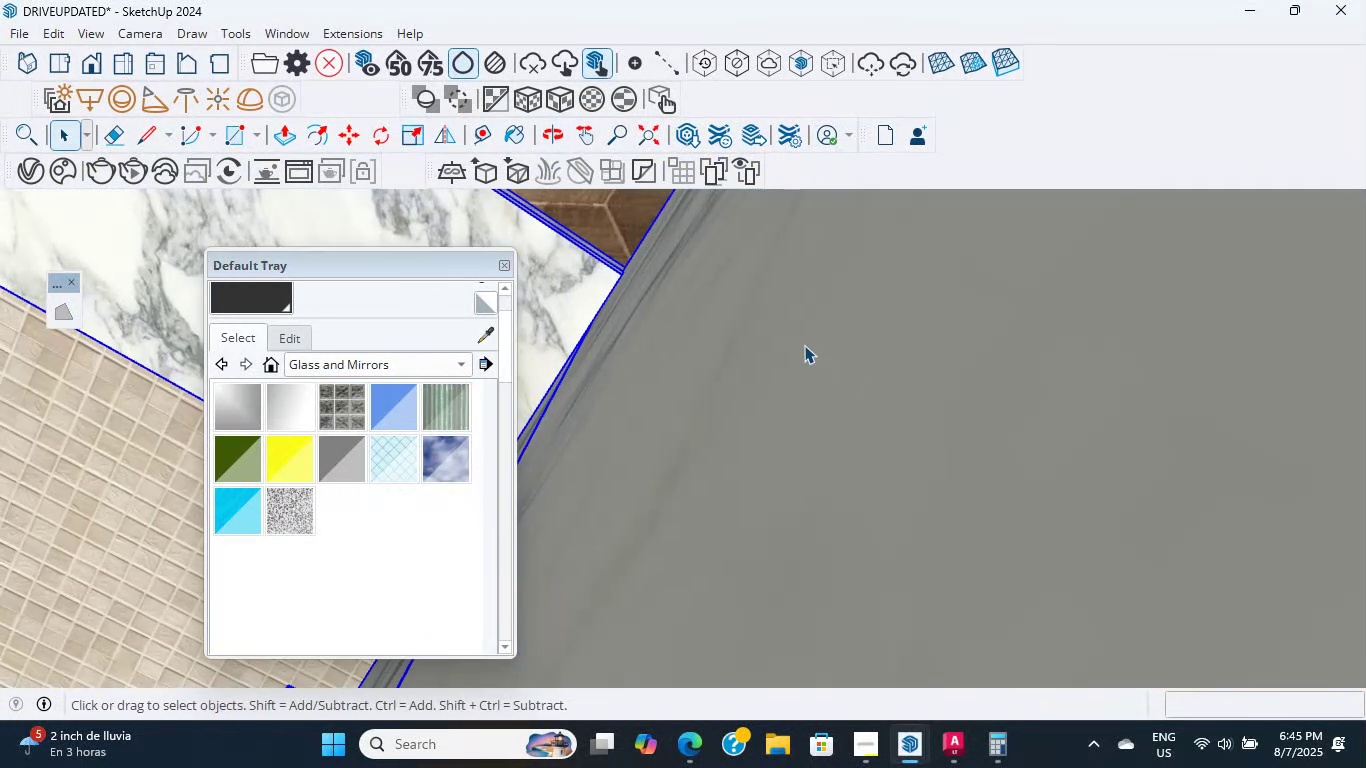 
scroll: coordinate [829, 370], scroll_direction: down, amount: 2.0
 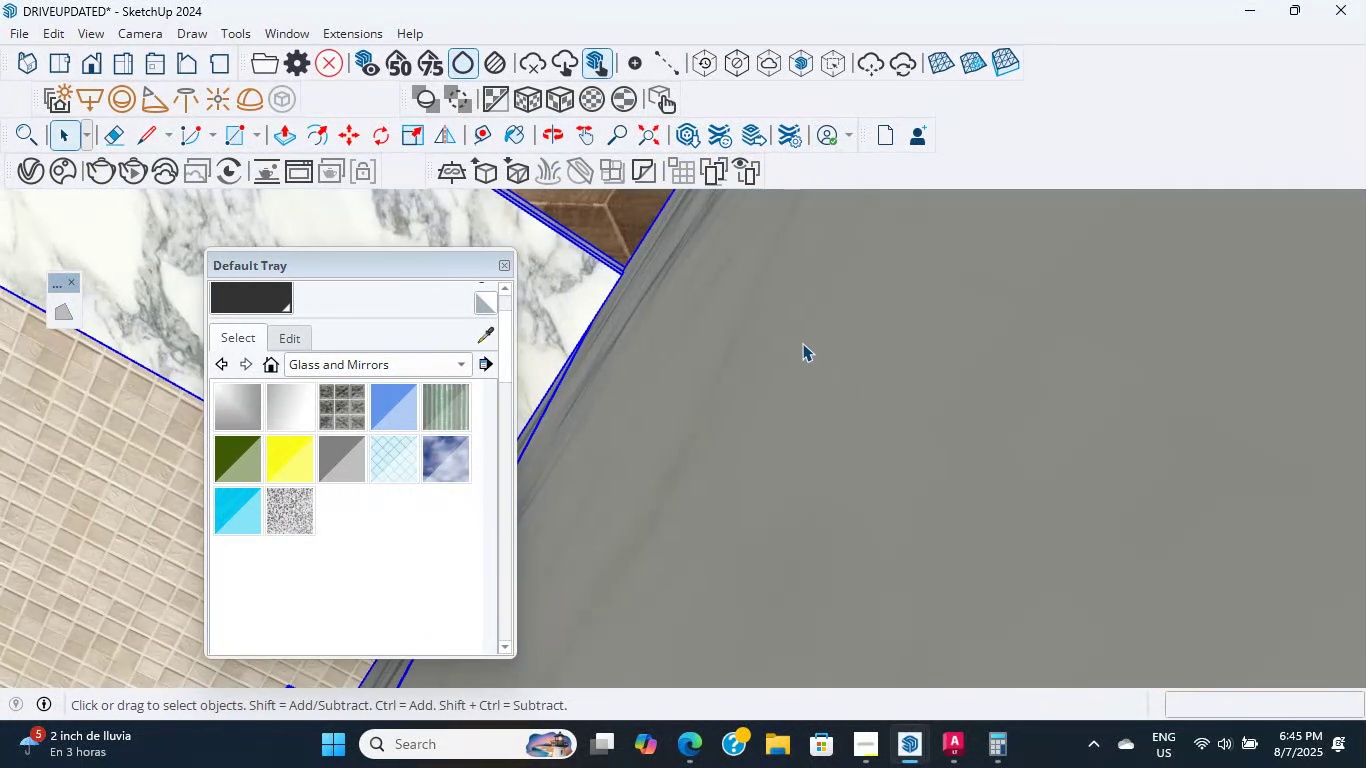 
hold_key(key=ShiftLeft, duration=5.18)
scroll: coordinate [789, 481], scroll_direction: down, amount: 78.0
 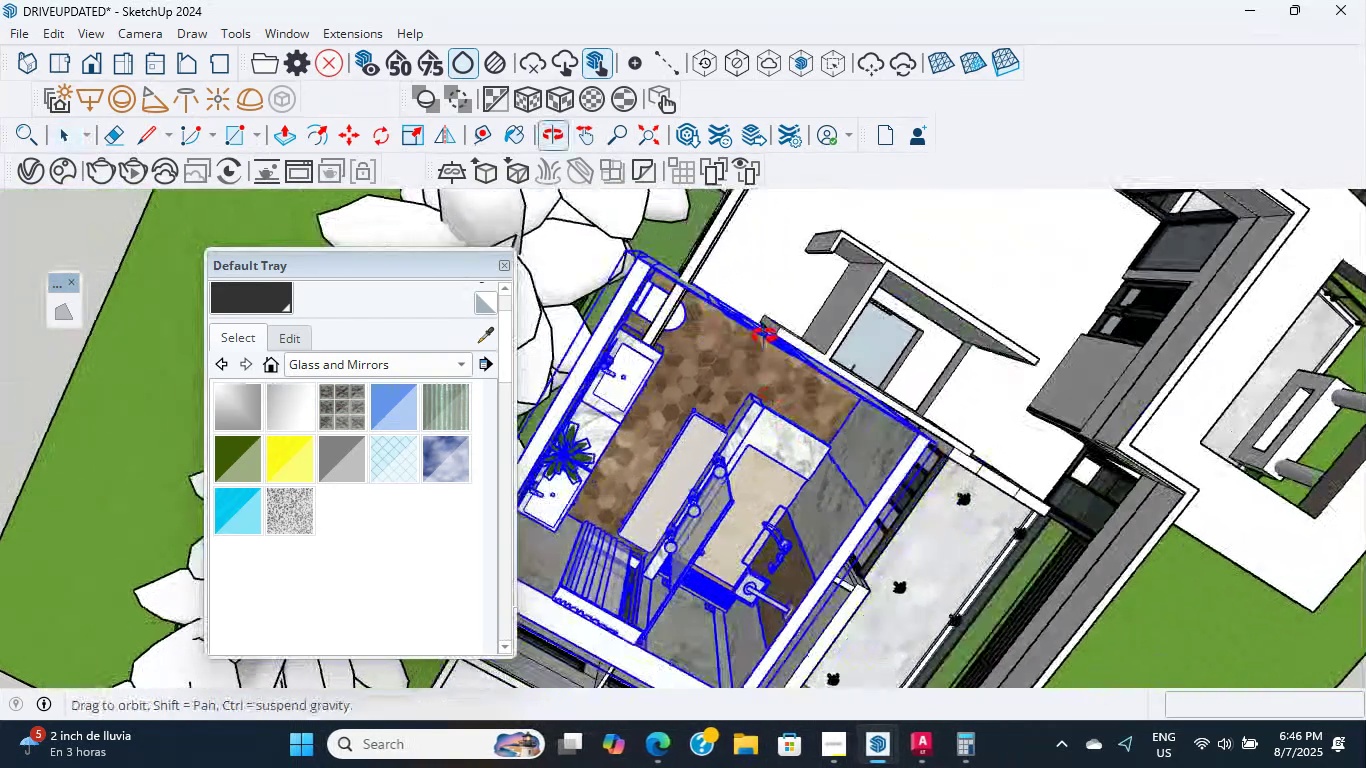 
scroll: coordinate [784, 286], scroll_direction: up, amount: 2.0
 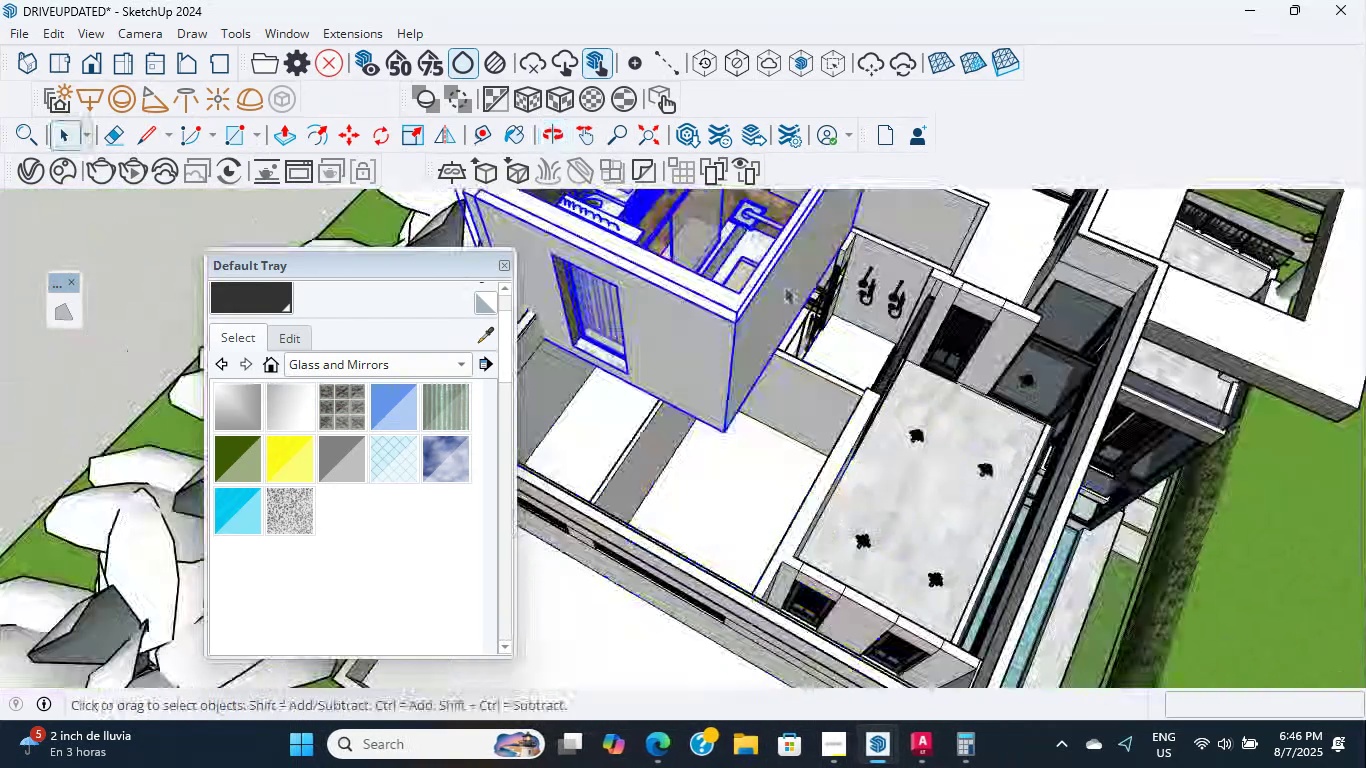 
hold_key(key=ShiftLeft, duration=0.48)
 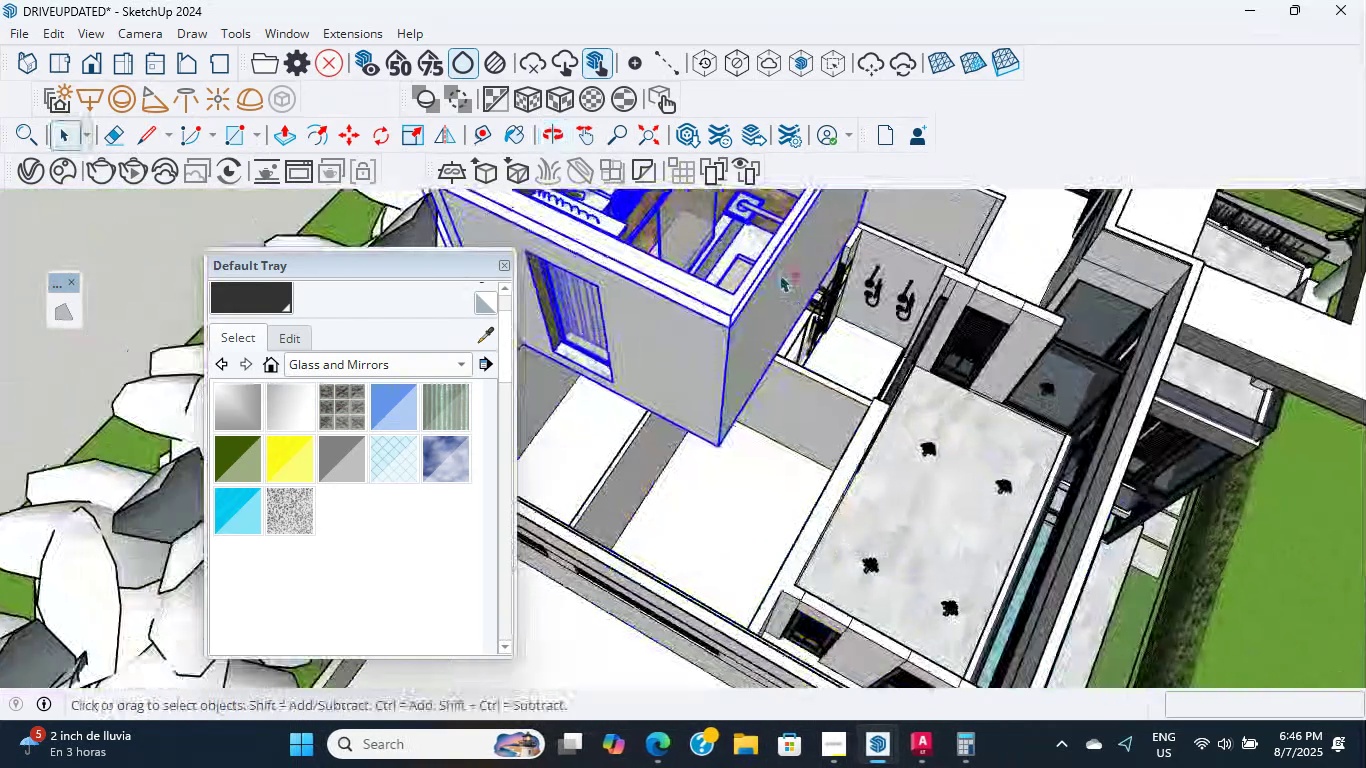 
scroll: coordinate [756, 372], scroll_direction: up, amount: 7.0
 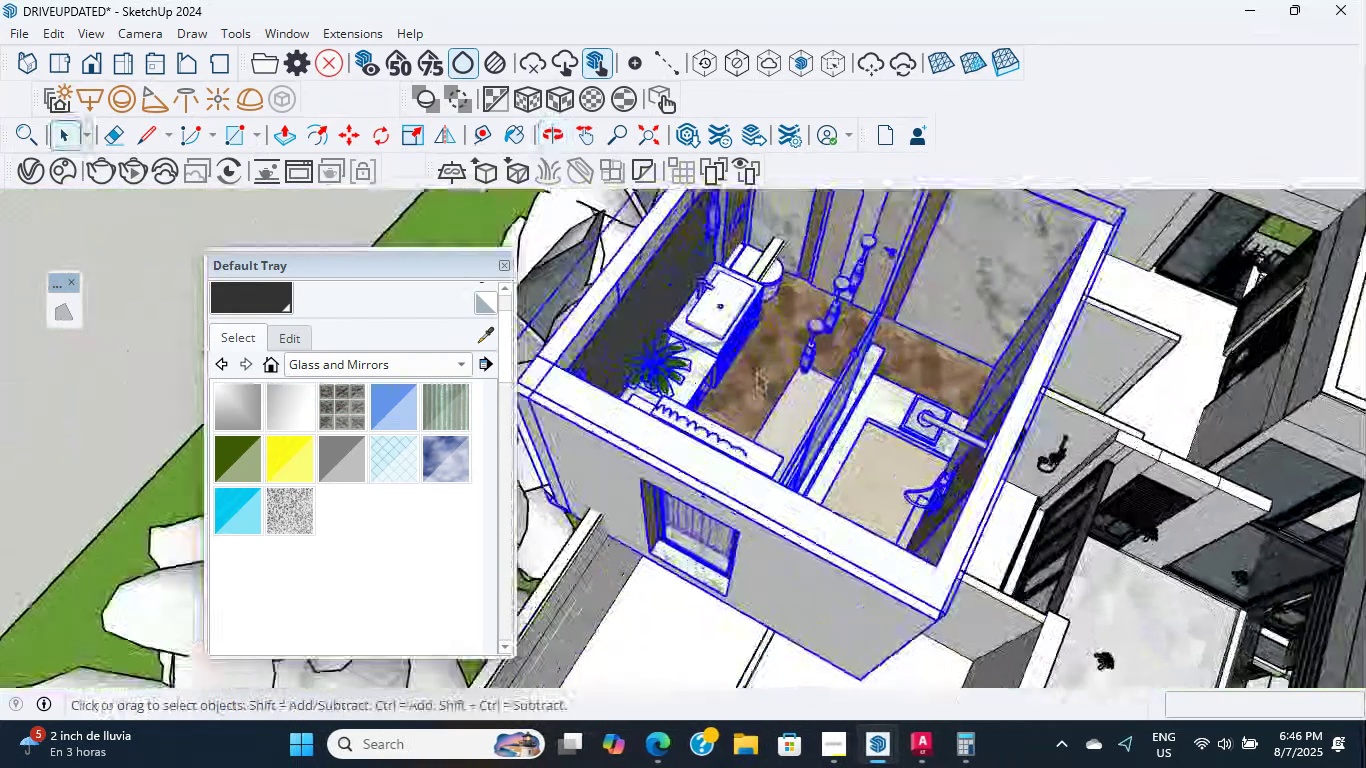 
hold_key(key=ShiftLeft, duration=0.43)
 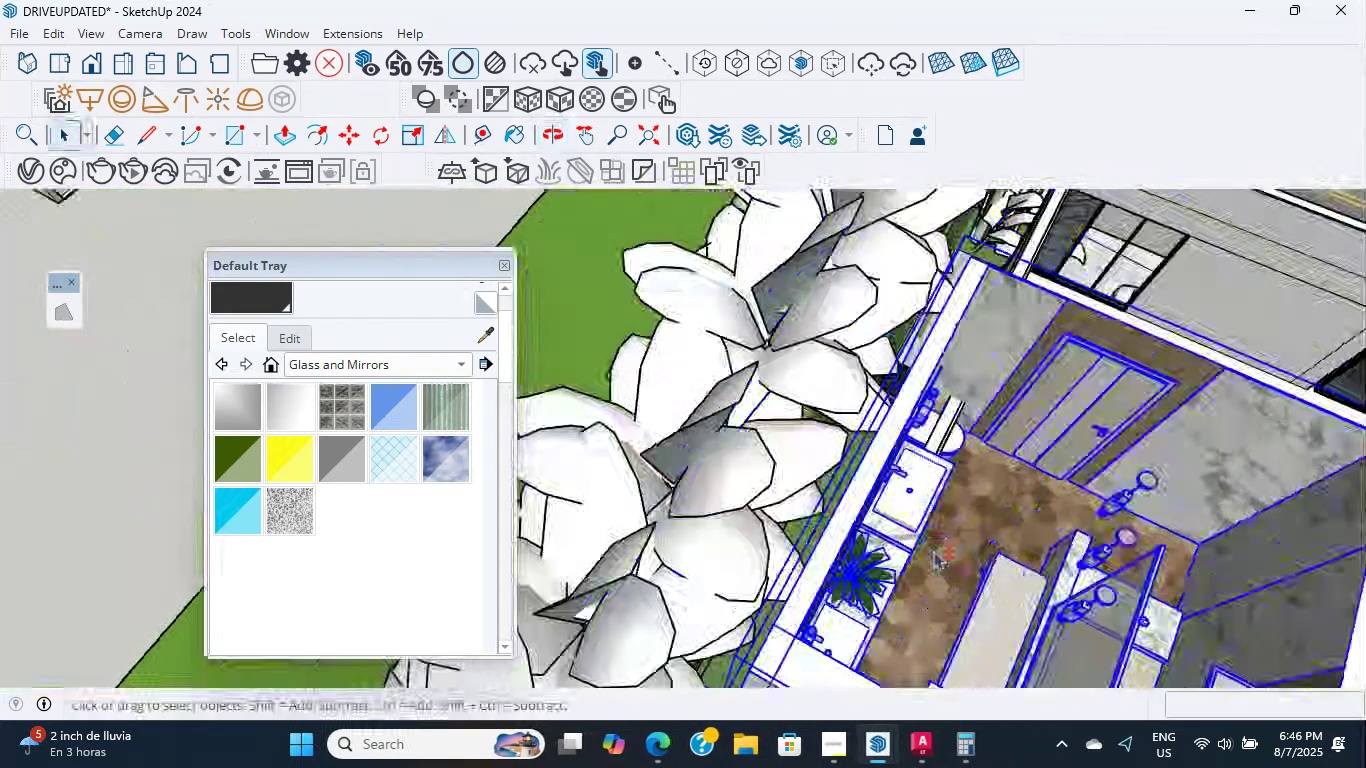 
scroll: coordinate [679, 401], scroll_direction: up, amount: 3.0
 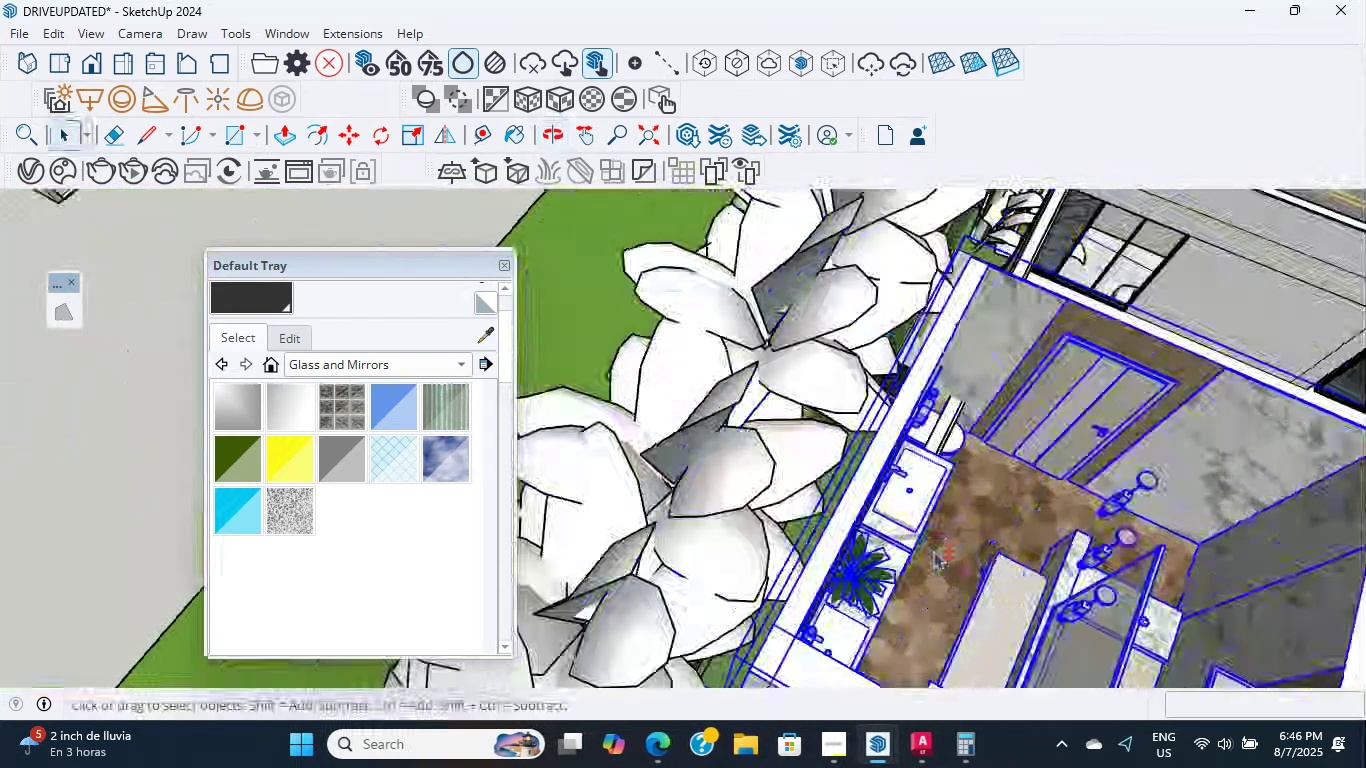 
hold_key(key=ShiftLeft, duration=0.45)
 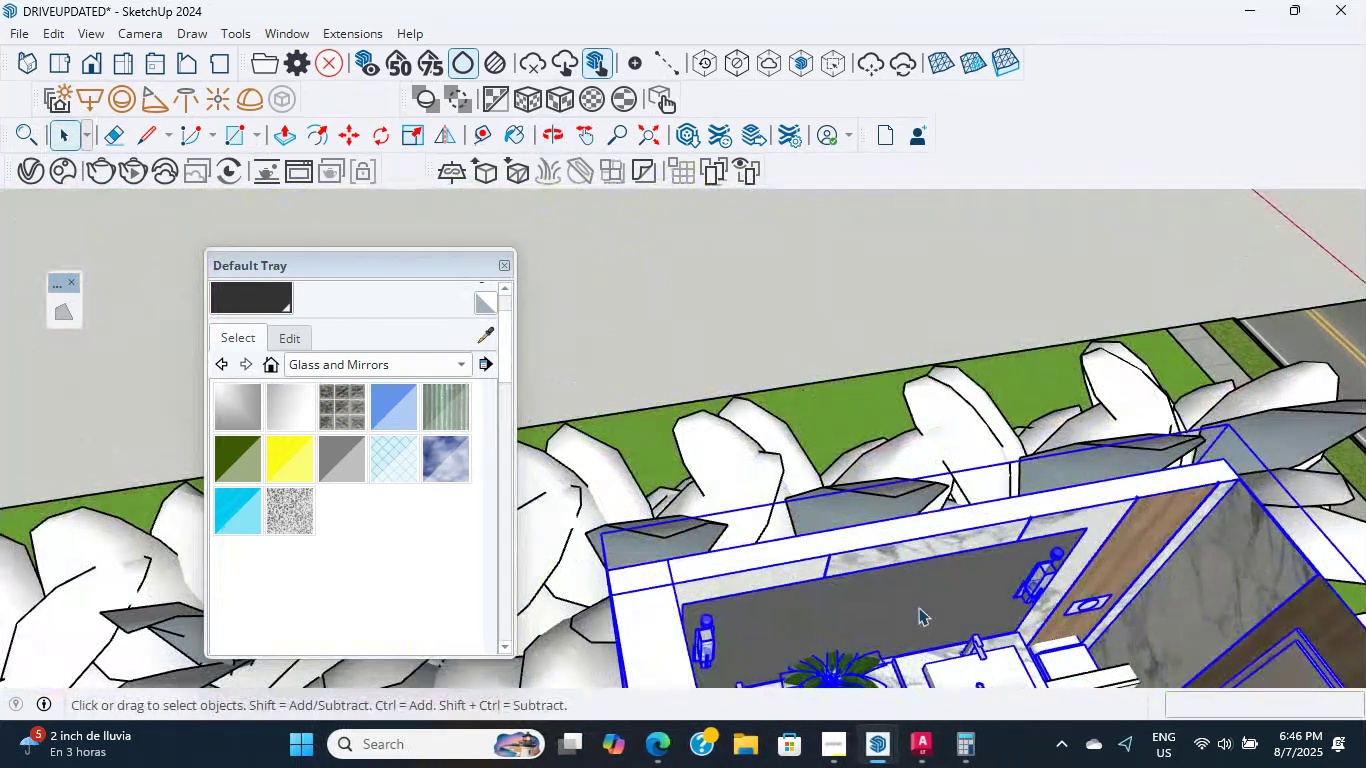 
scroll: coordinate [903, 603], scroll_direction: up, amount: 5.0
 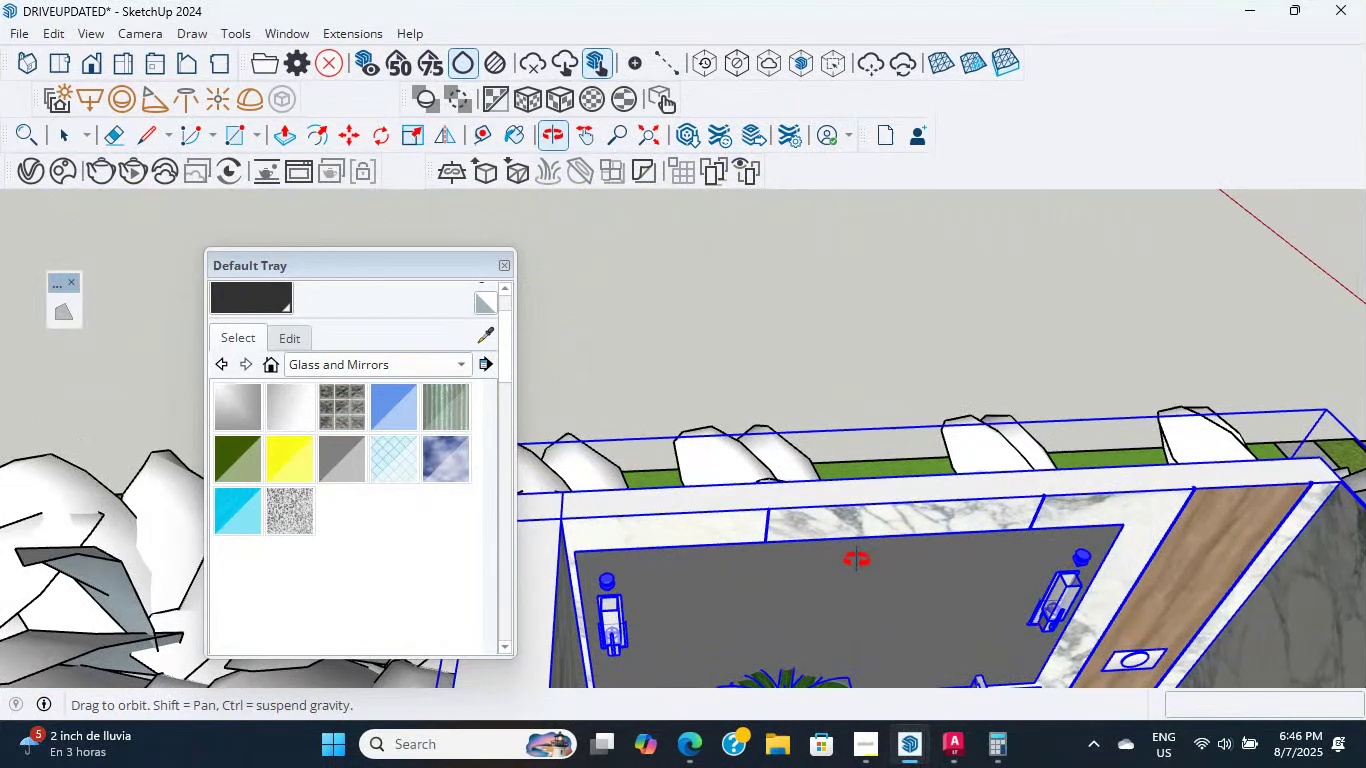 
hold_key(key=ShiftLeft, duration=0.74)
 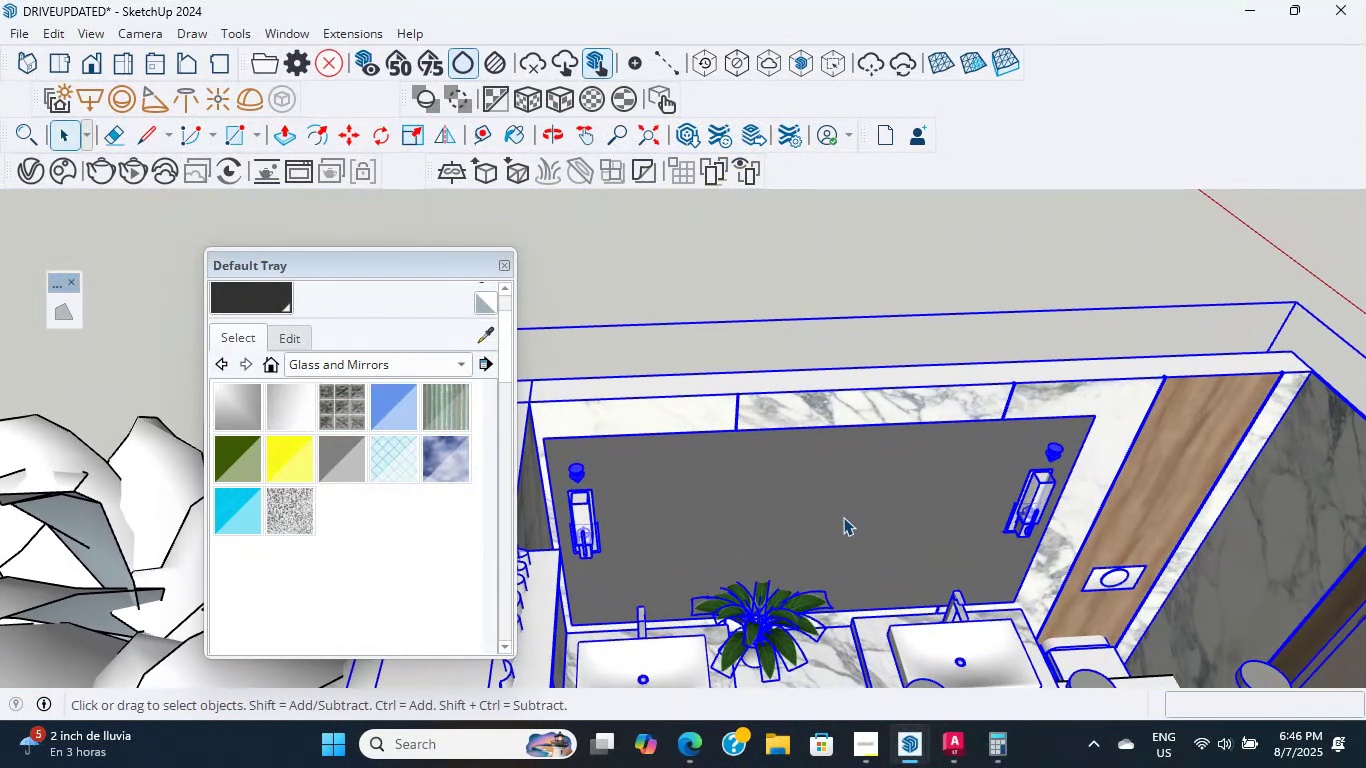 
double_click([843, 517])
 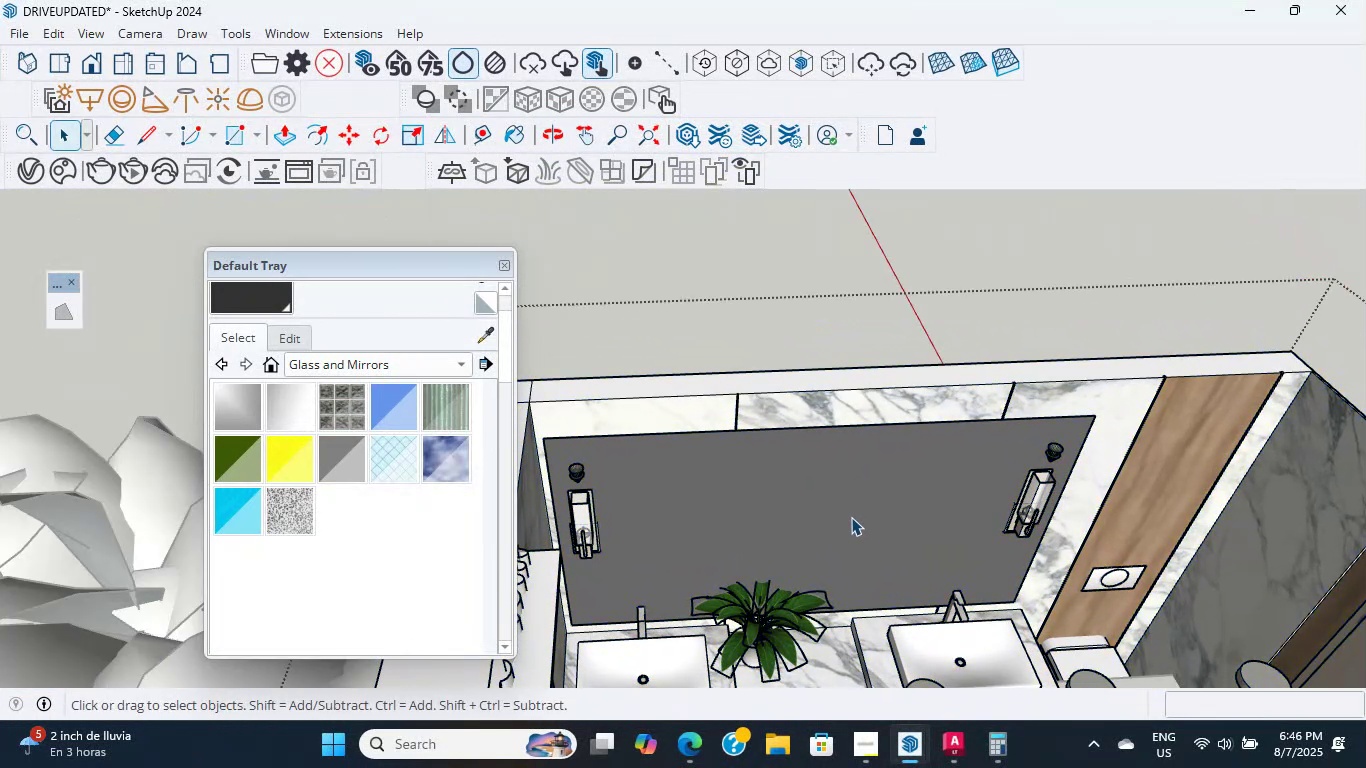 
scroll: coordinate [976, 512], scroll_direction: up, amount: 2.0
 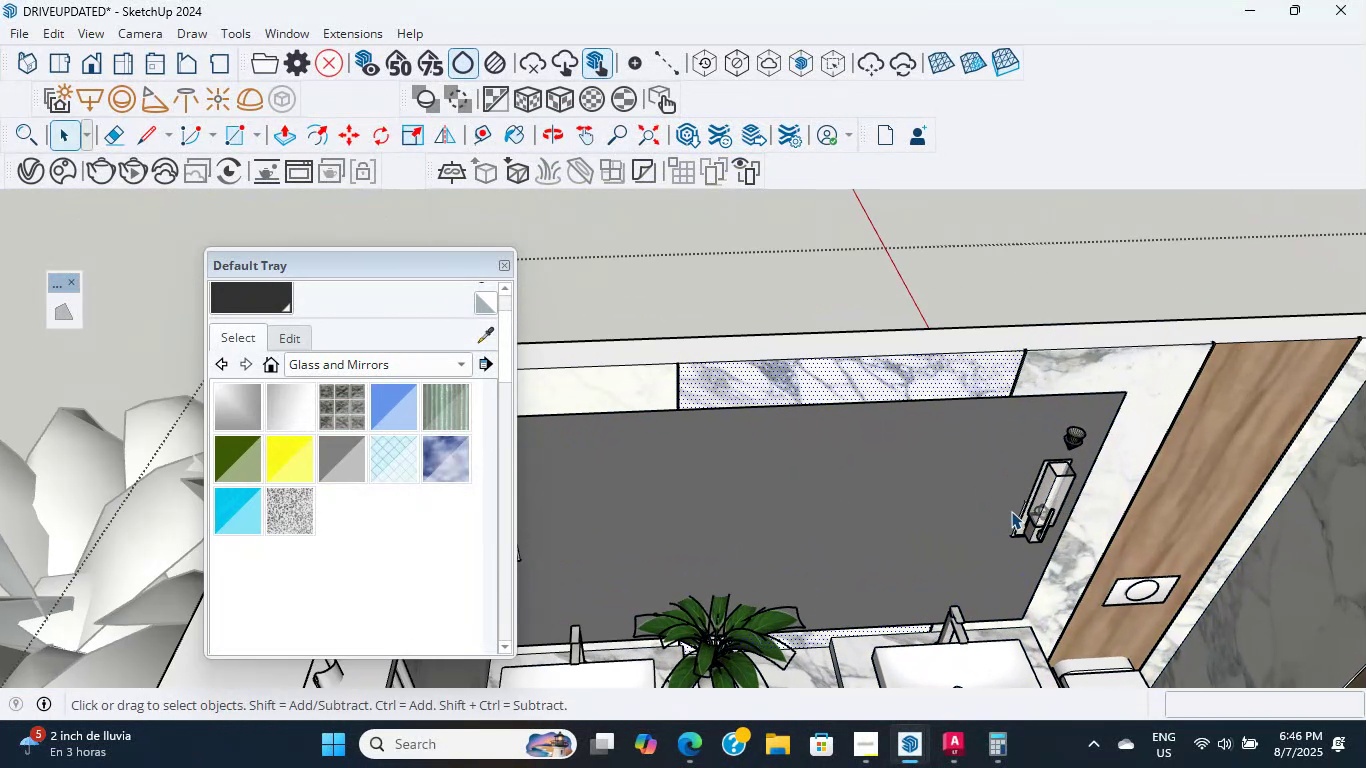 
left_click([1011, 511])
 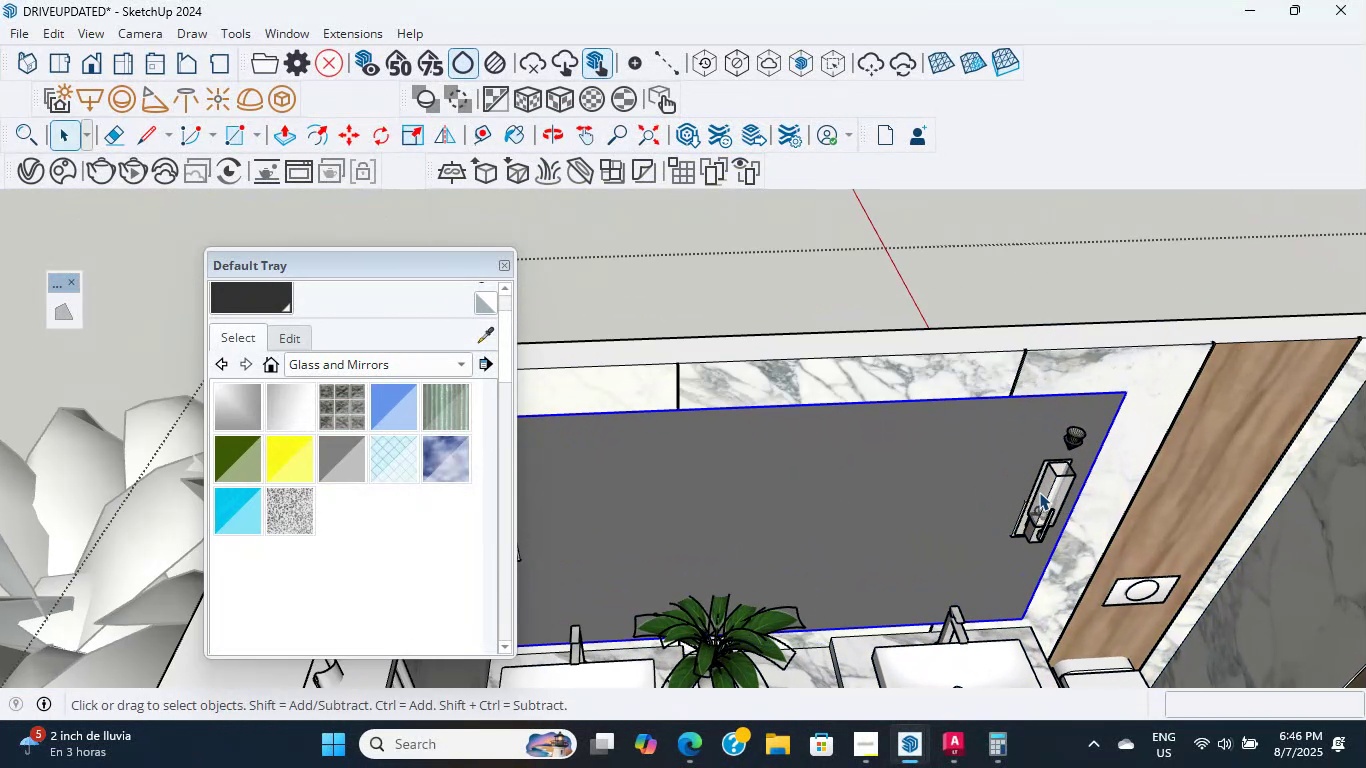 
hold_key(key=ShiftLeft, duration=1.84)
left_click([1053, 510])
 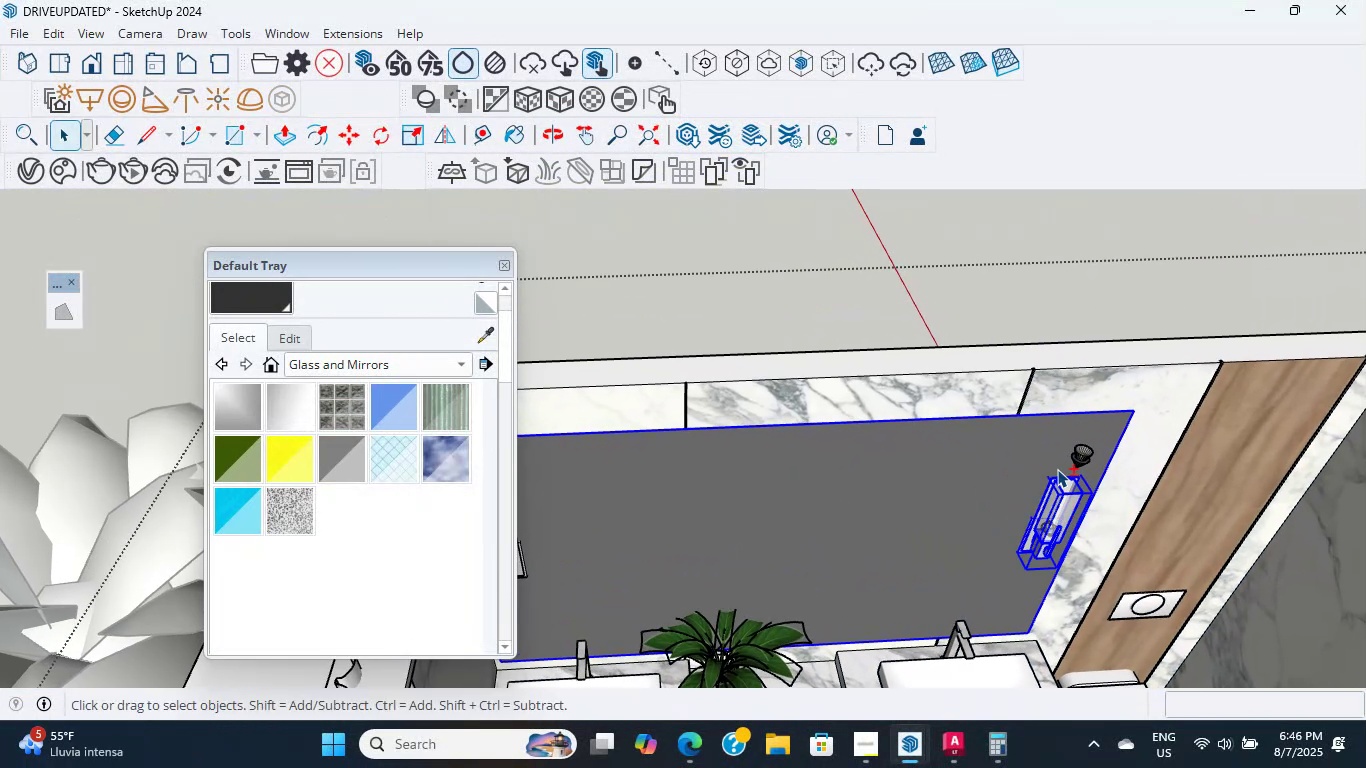 
scroll: coordinate [1069, 466], scroll_direction: up, amount: 2.0
 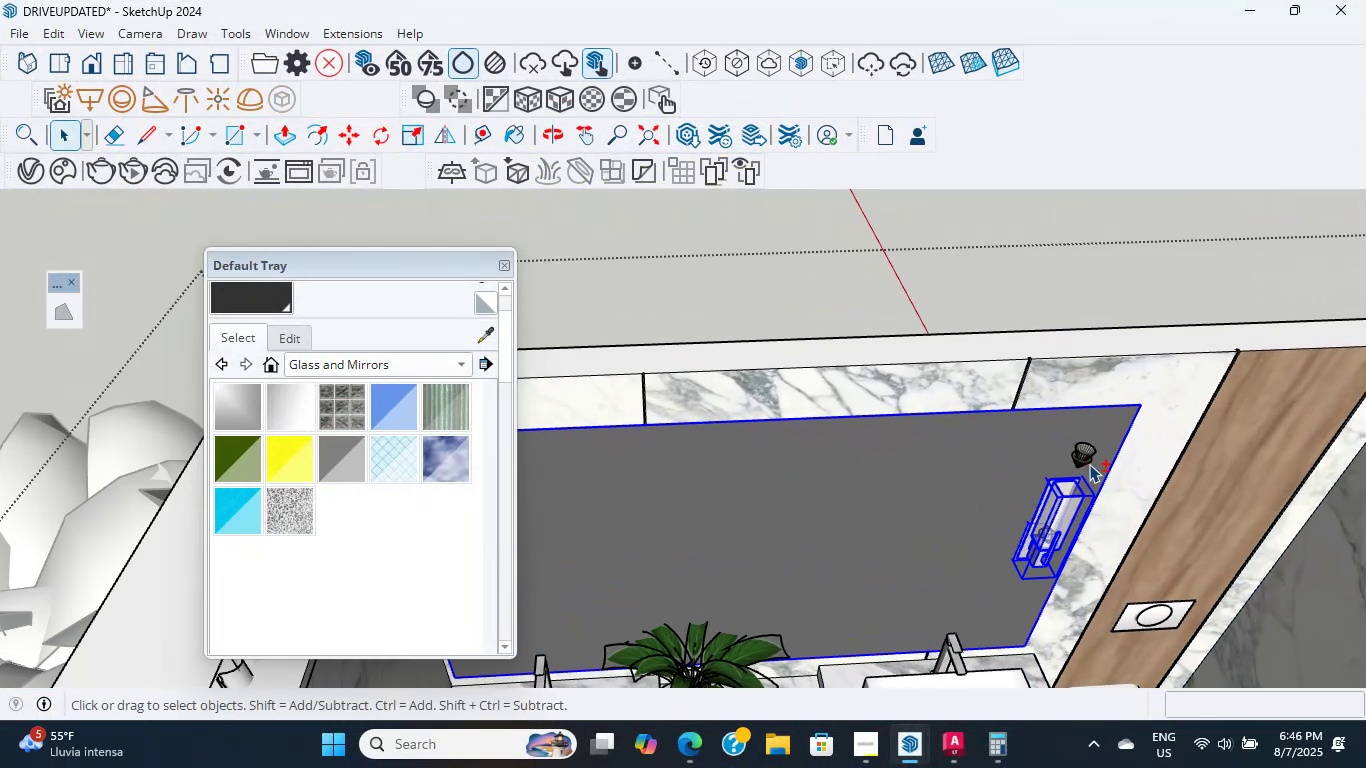 
left_click([1082, 458])
 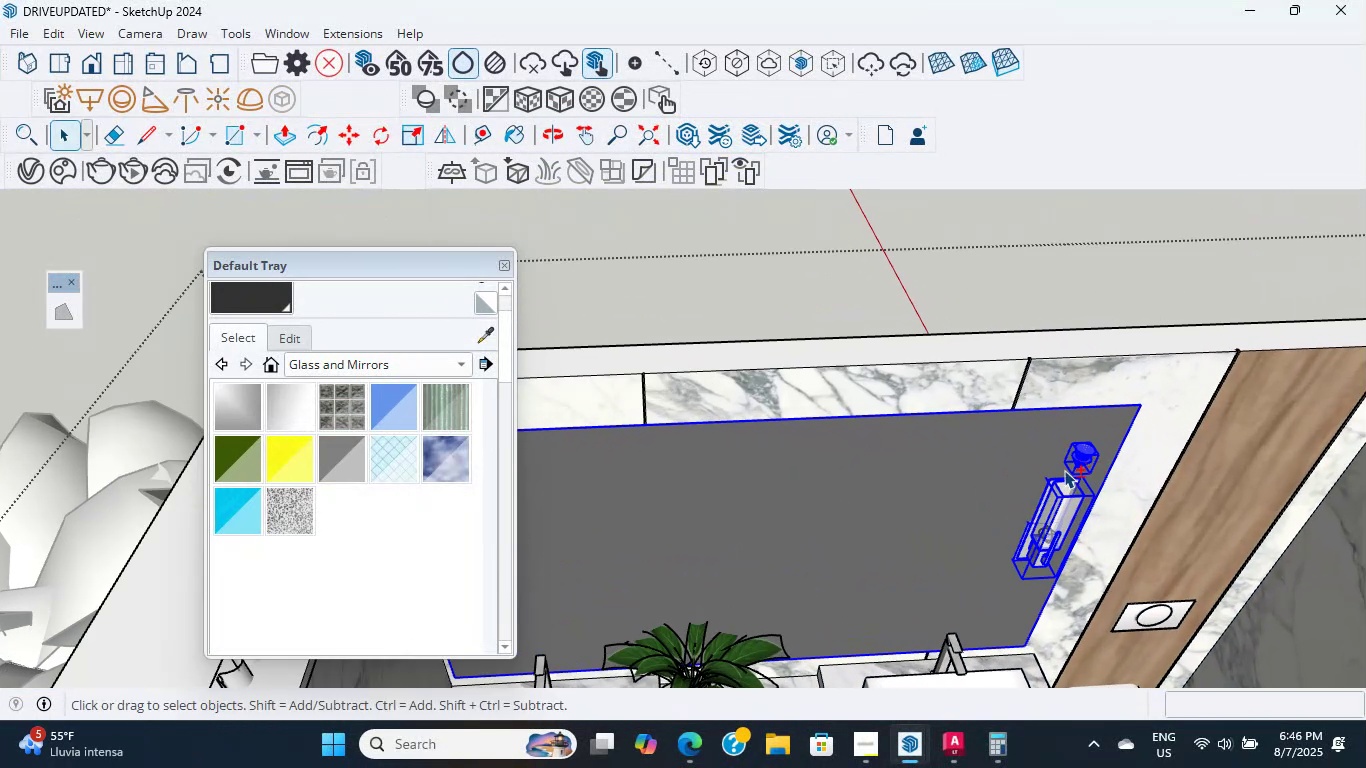 
scroll: coordinate [1092, 462], scroll_direction: up, amount: 15.0
 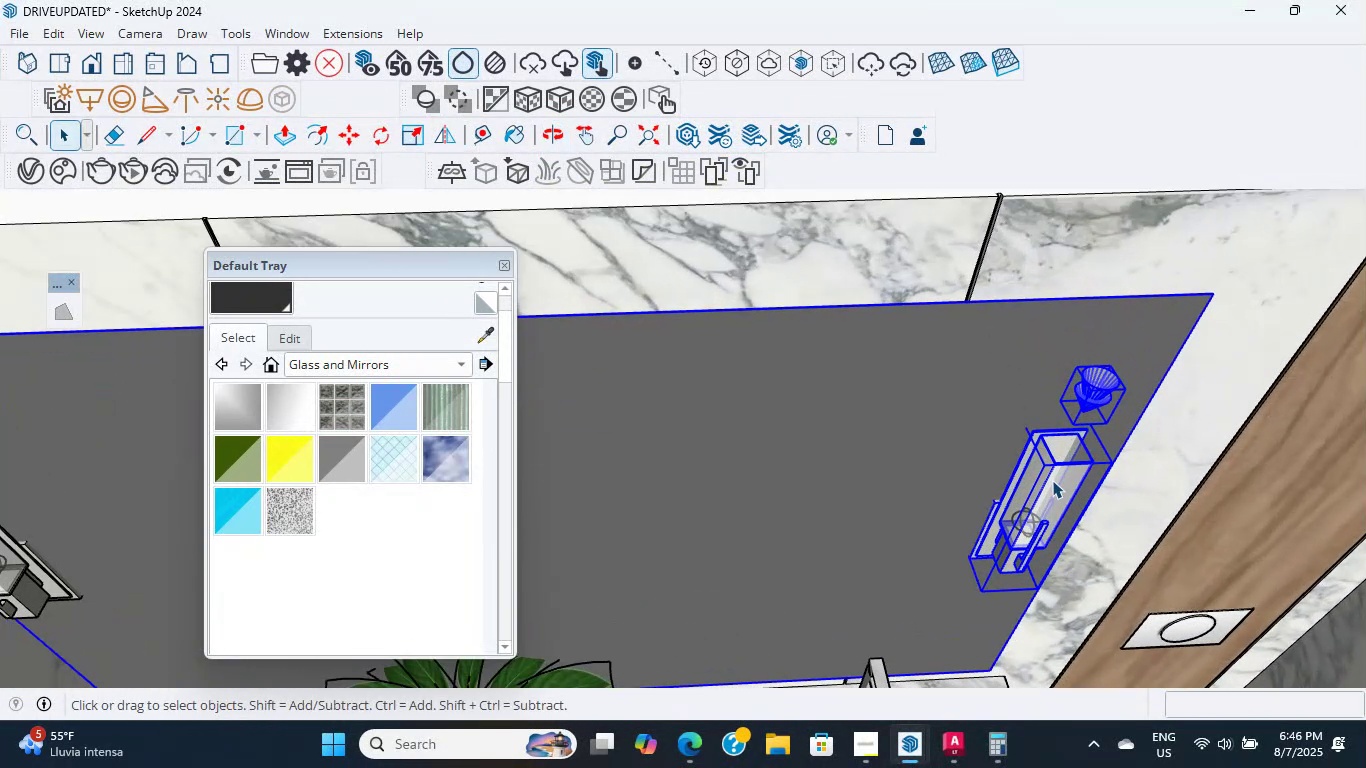 
left_click([973, 429])
 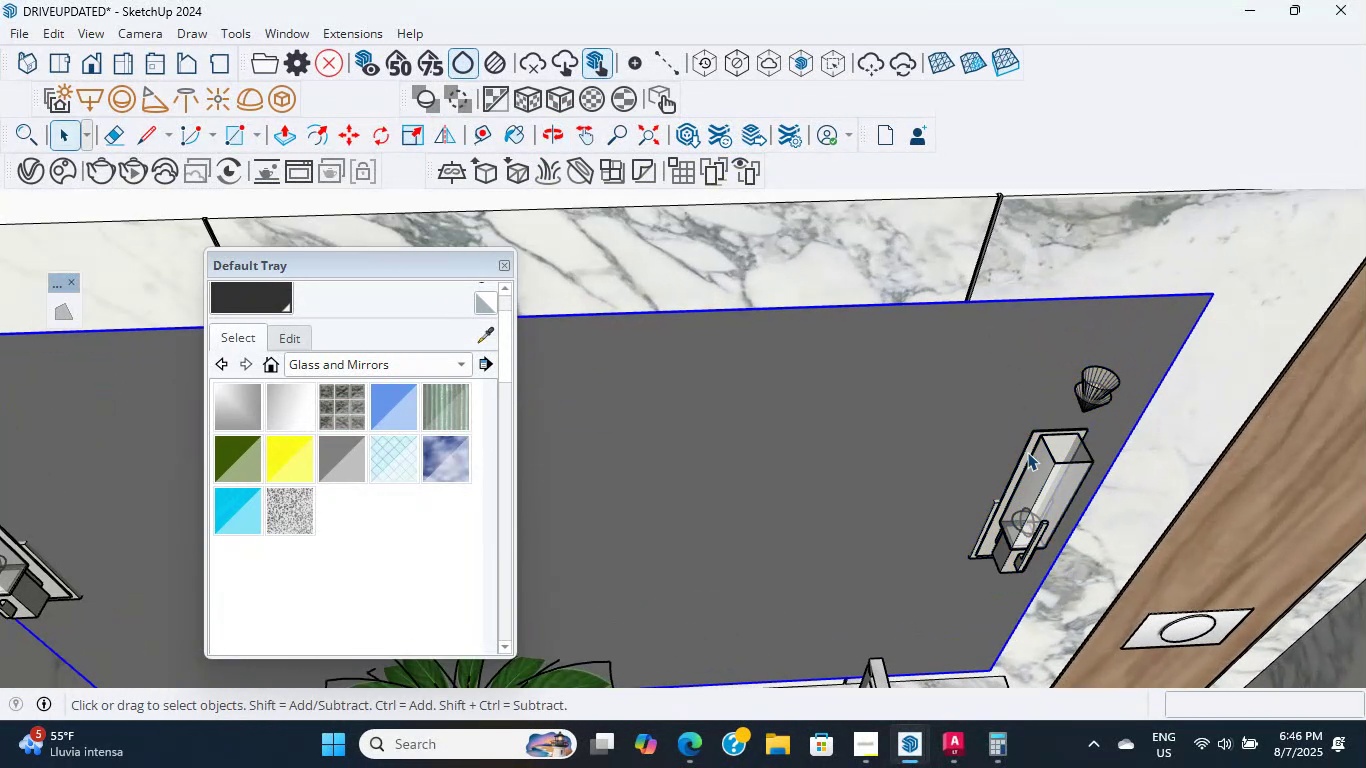 
left_click([1038, 468])
 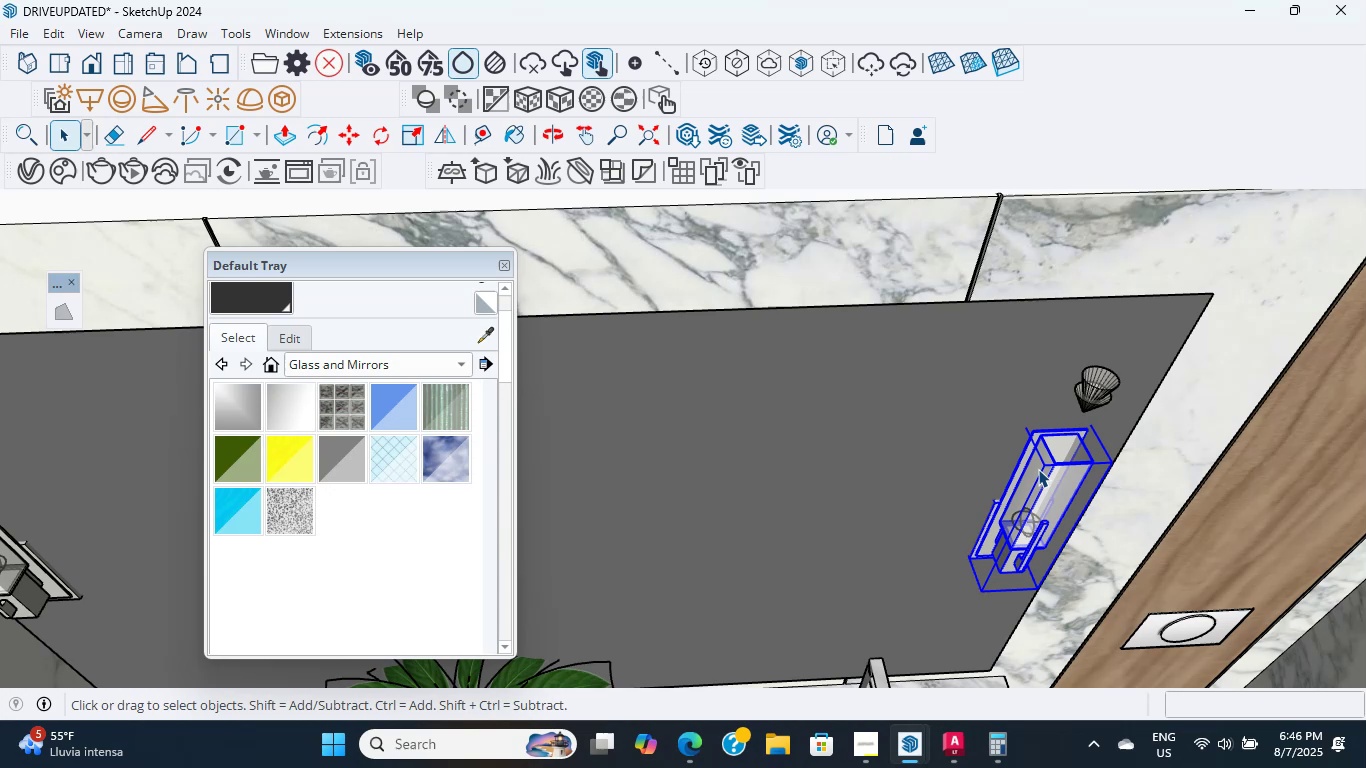 
scroll: coordinate [1031, 473], scroll_direction: down, amount: 5.0
 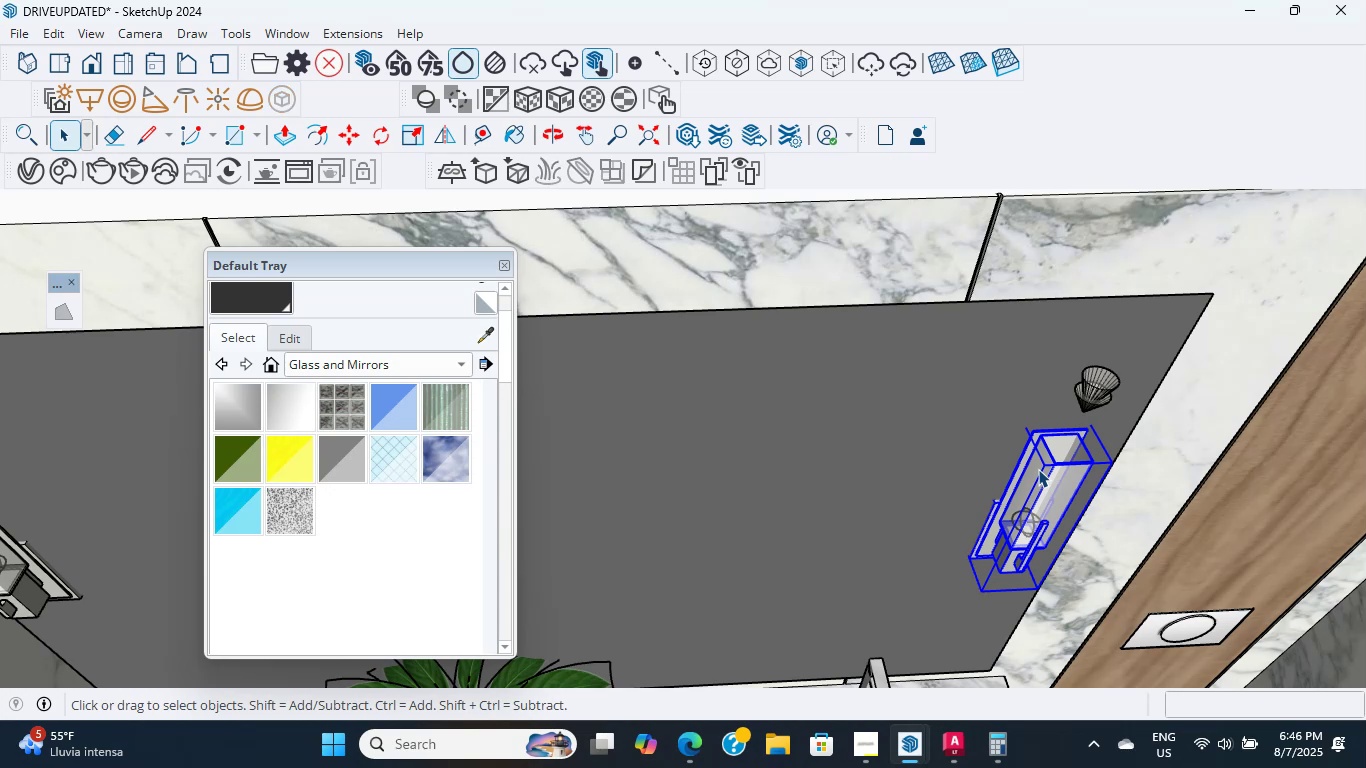 
hold_key(key=ShiftLeft, duration=2.36)
left_click([910, 426])
 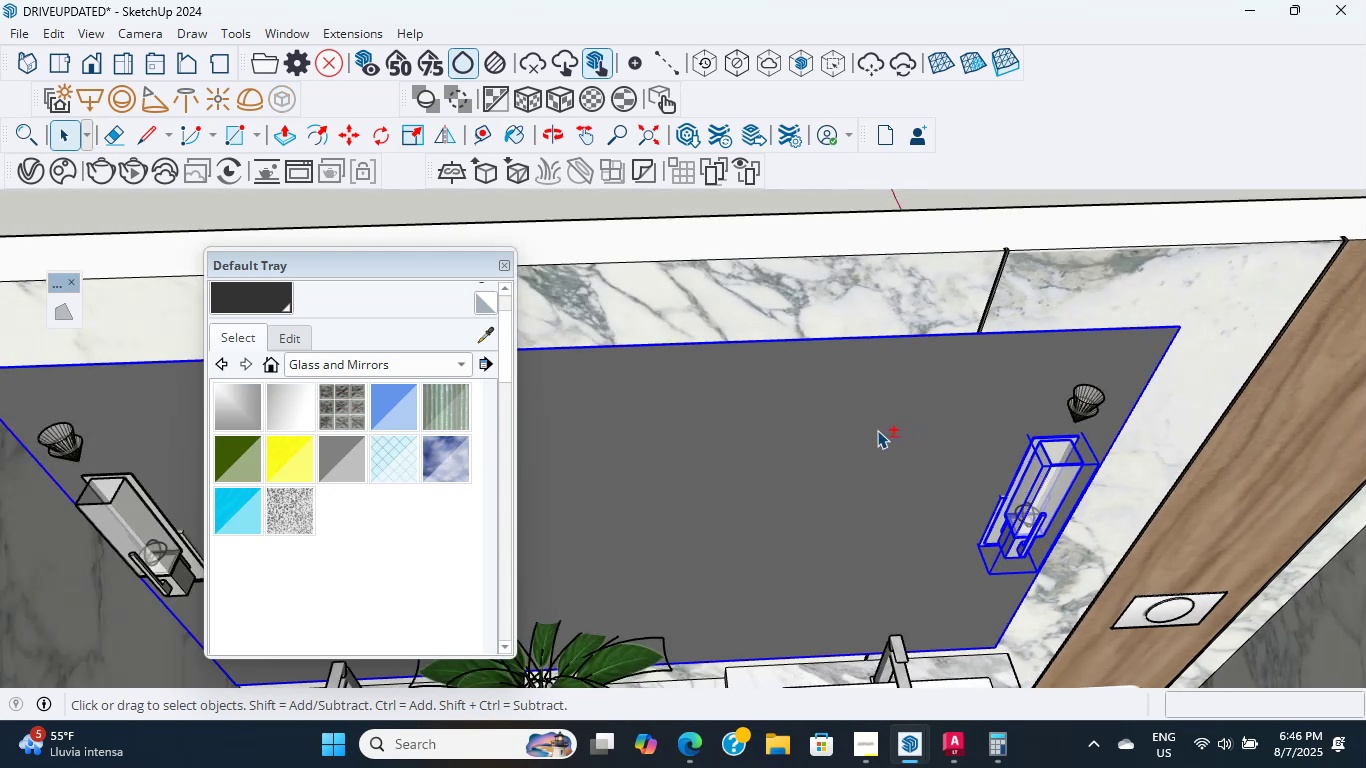 
scroll: coordinate [744, 459], scroll_direction: down, amount: 5.0
 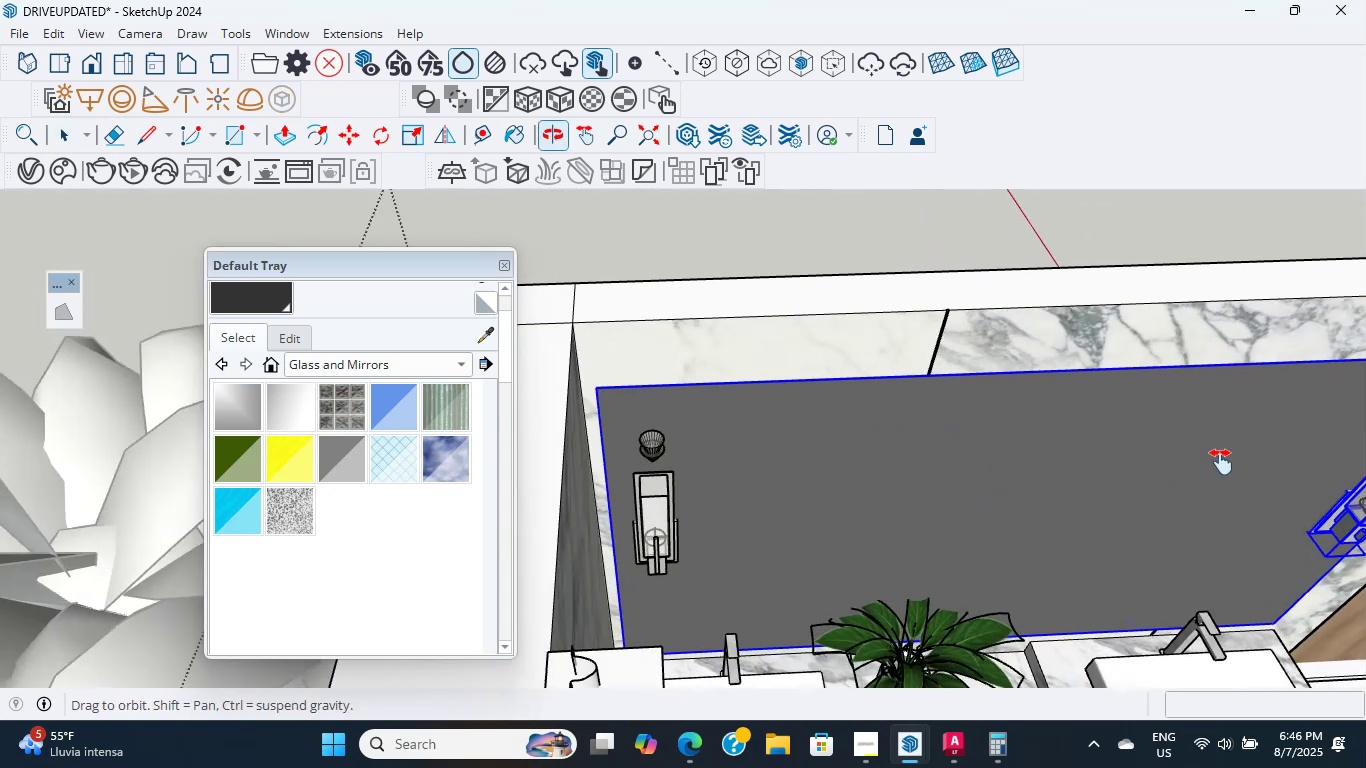 
scroll: coordinate [723, 505], scroll_direction: up, amount: 9.0
 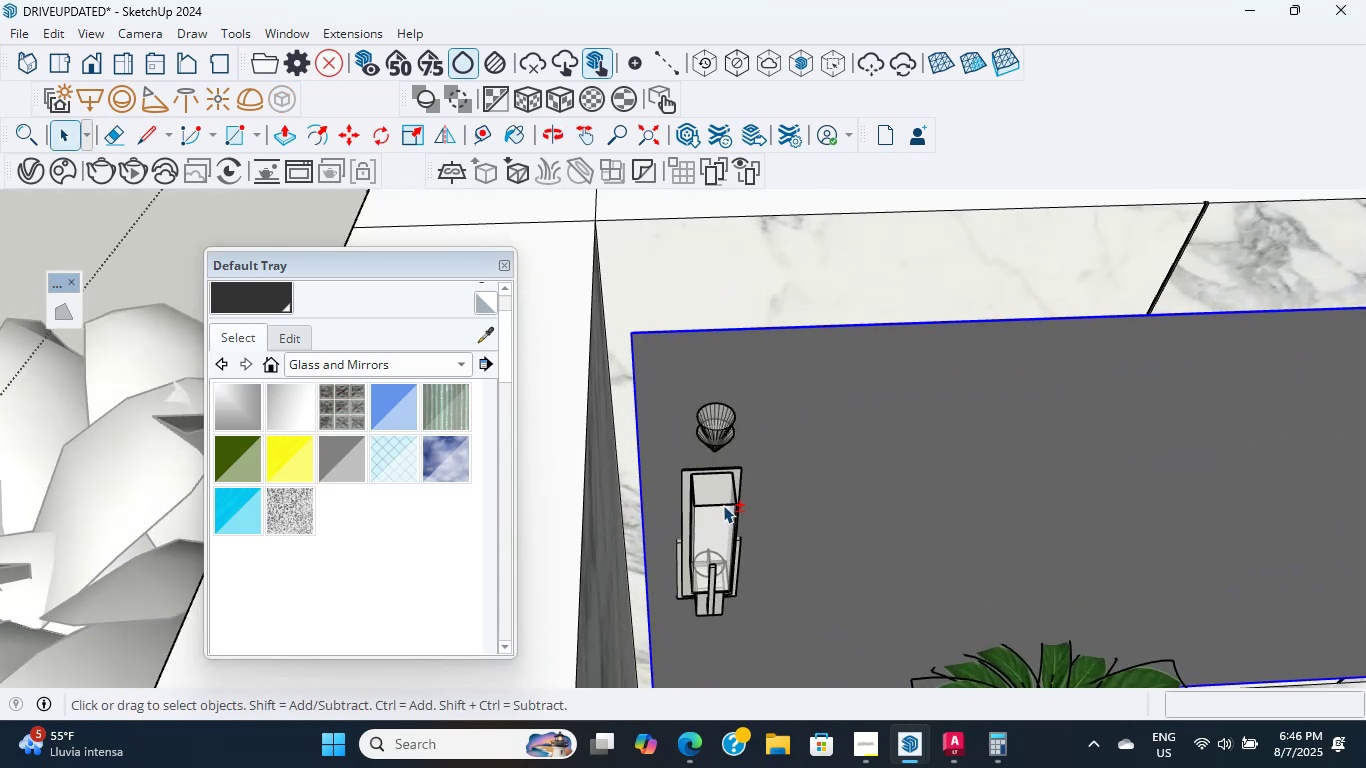 
left_click([723, 505])
 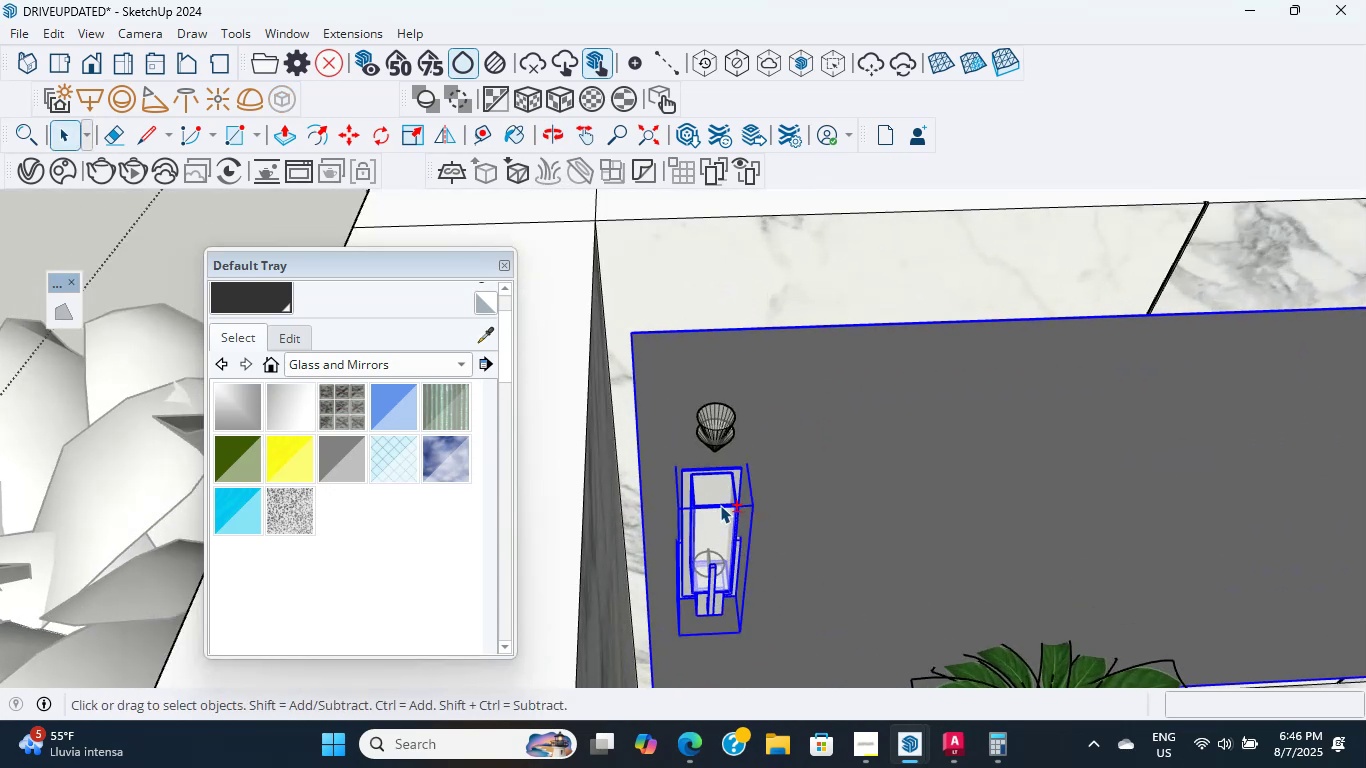 
scroll: coordinate [831, 466], scroll_direction: down, amount: 15.0
 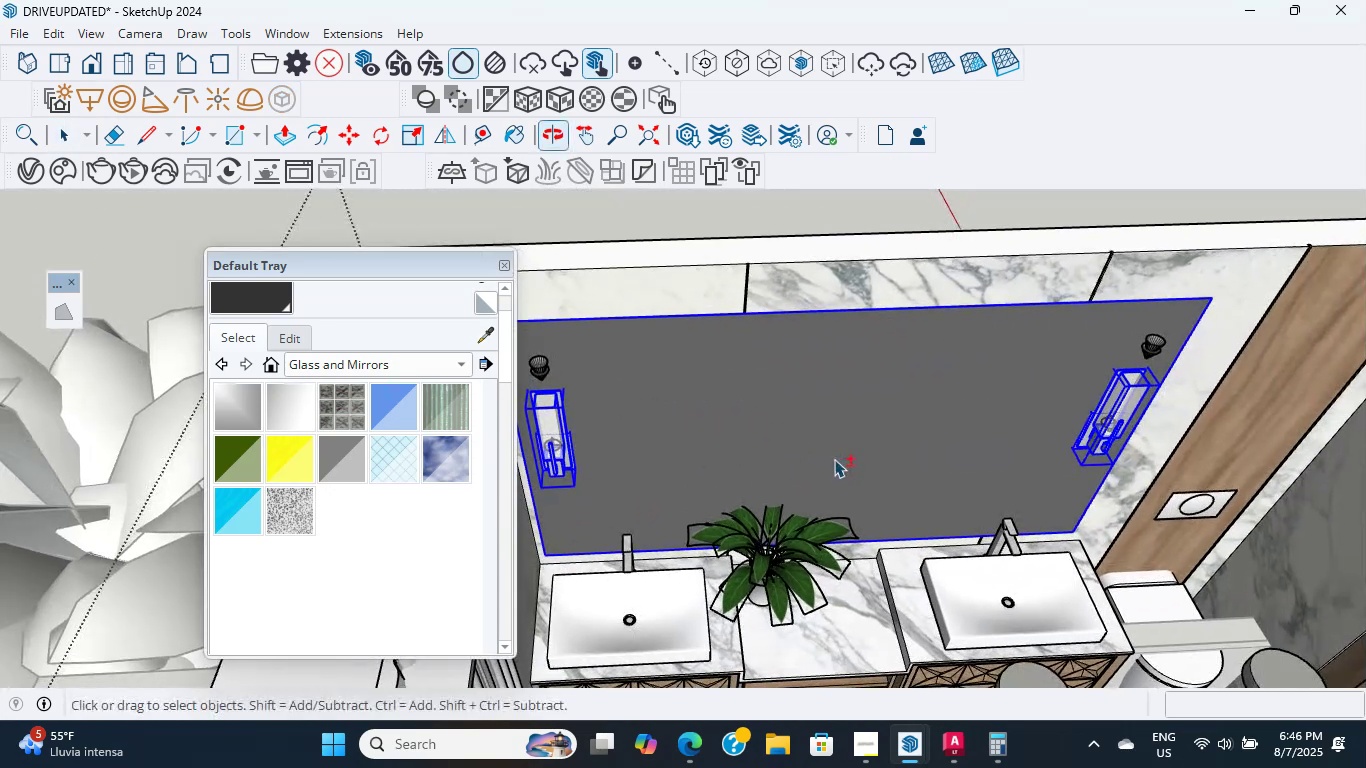 
hold_key(key=ShiftLeft, duration=3.25)
scroll: coordinate [715, 625], scroll_direction: up, amount: 7.0
 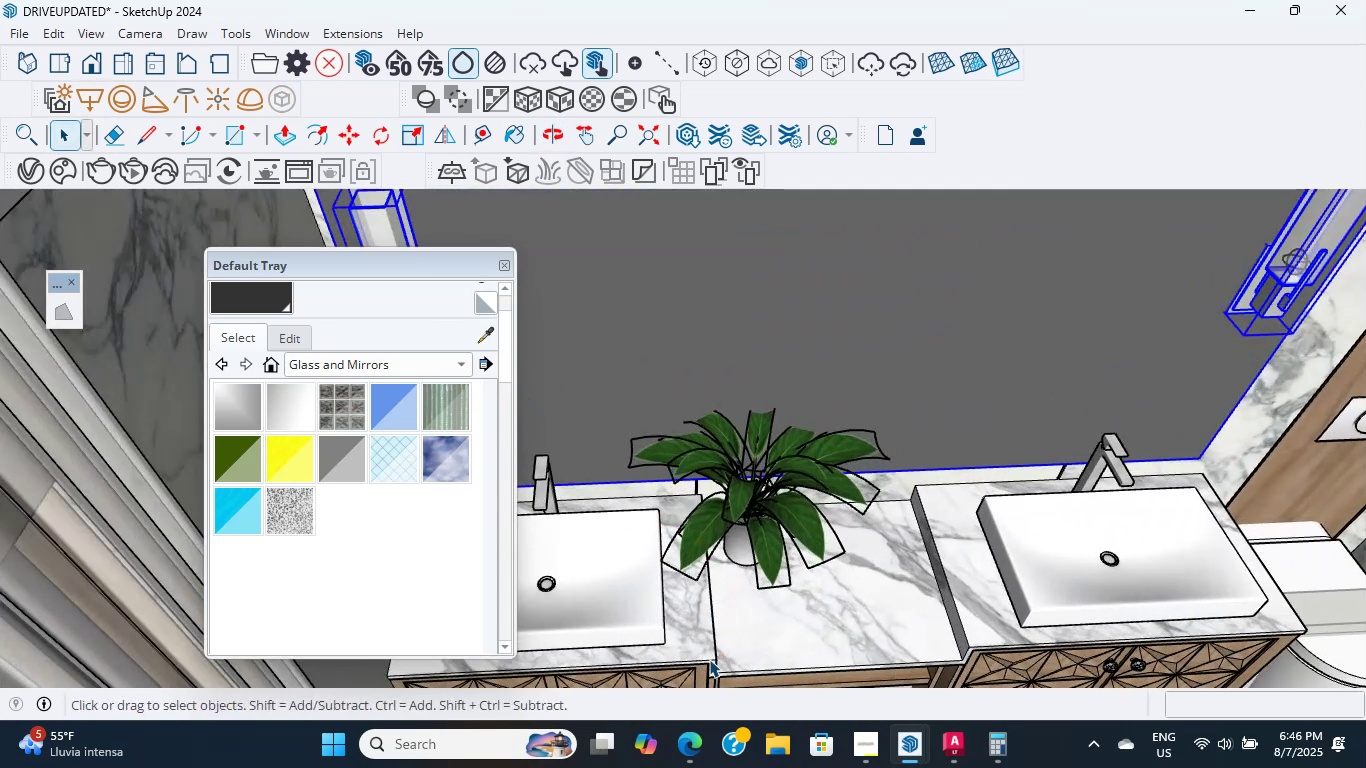 
hold_key(key=ControlLeft, duration=0.87)
 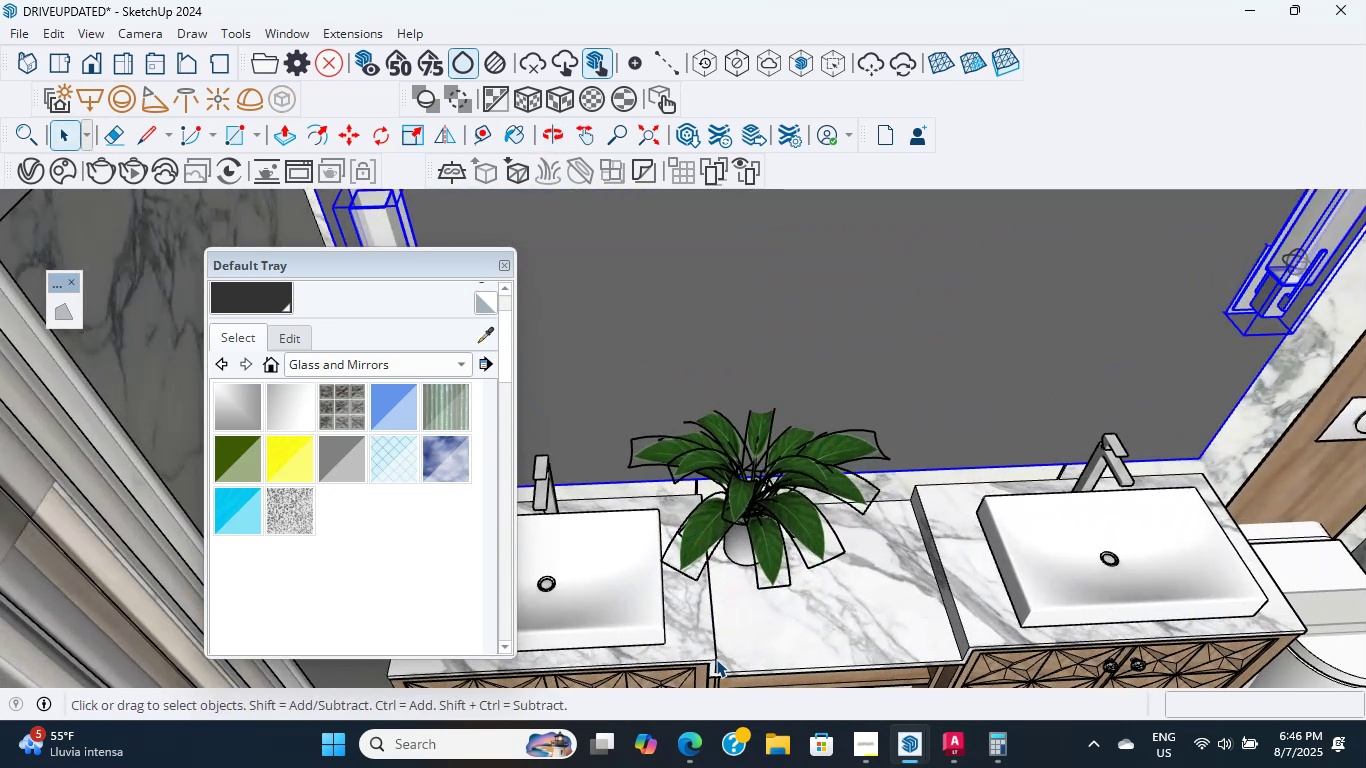 
key(M)
 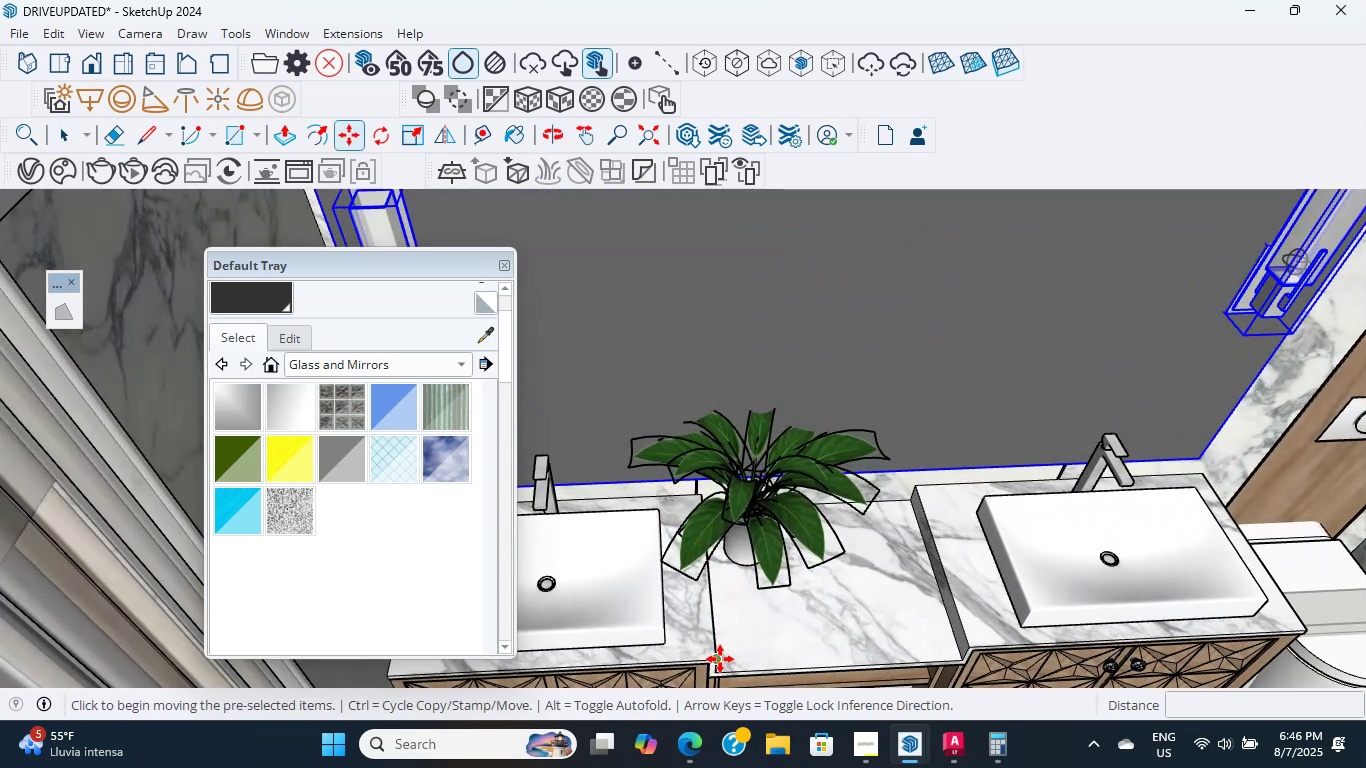 
left_click([720, 659])
 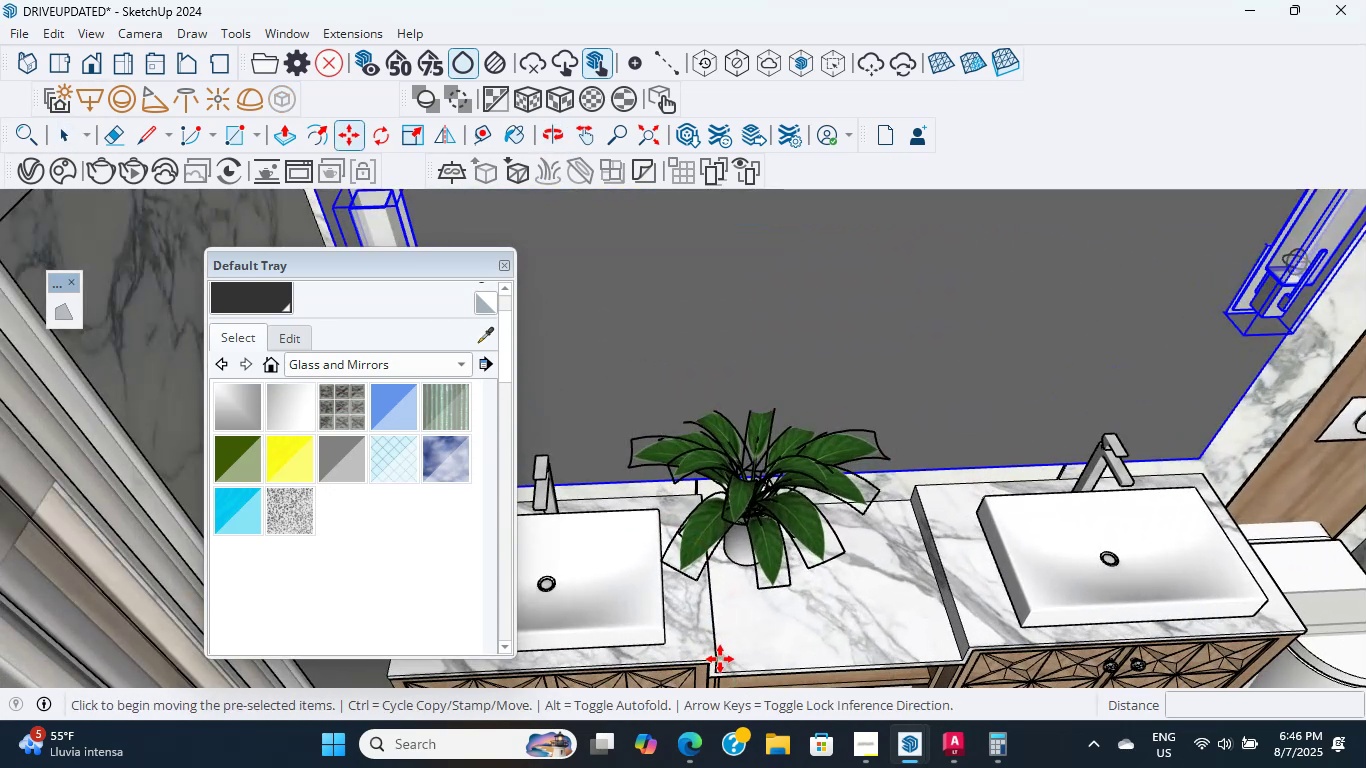 
key(Control+ControlLeft)
 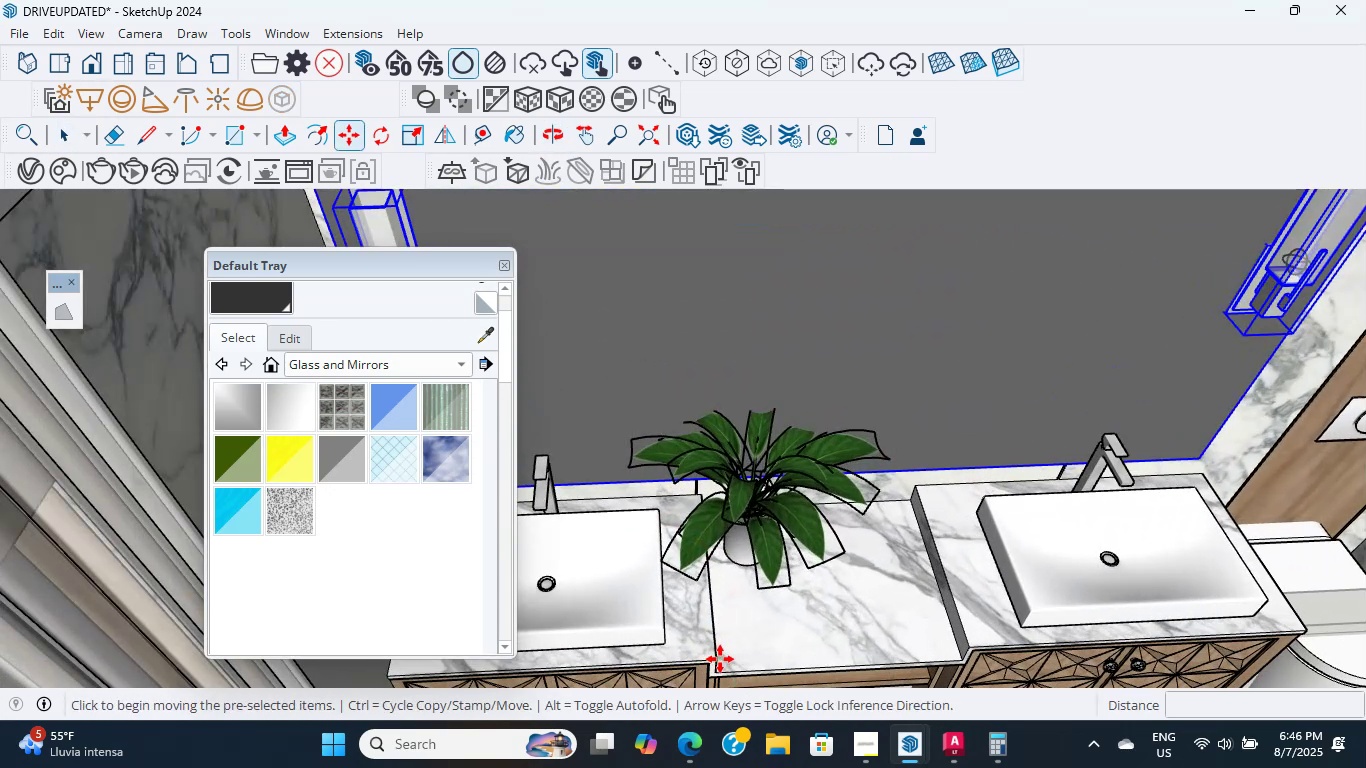 
scroll: coordinate [1035, 423], scroll_direction: down, amount: 45.0
 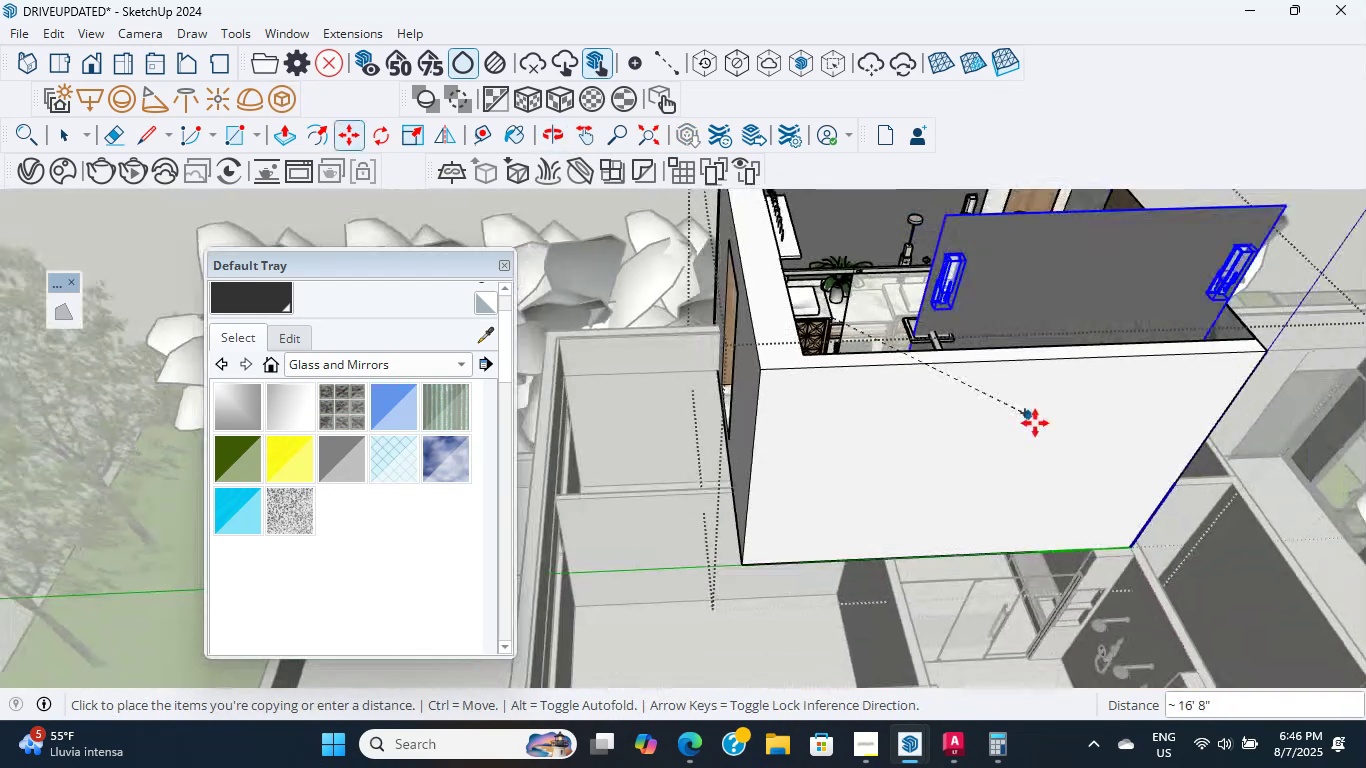 
hold_key(key=ShiftLeft, duration=0.68)
 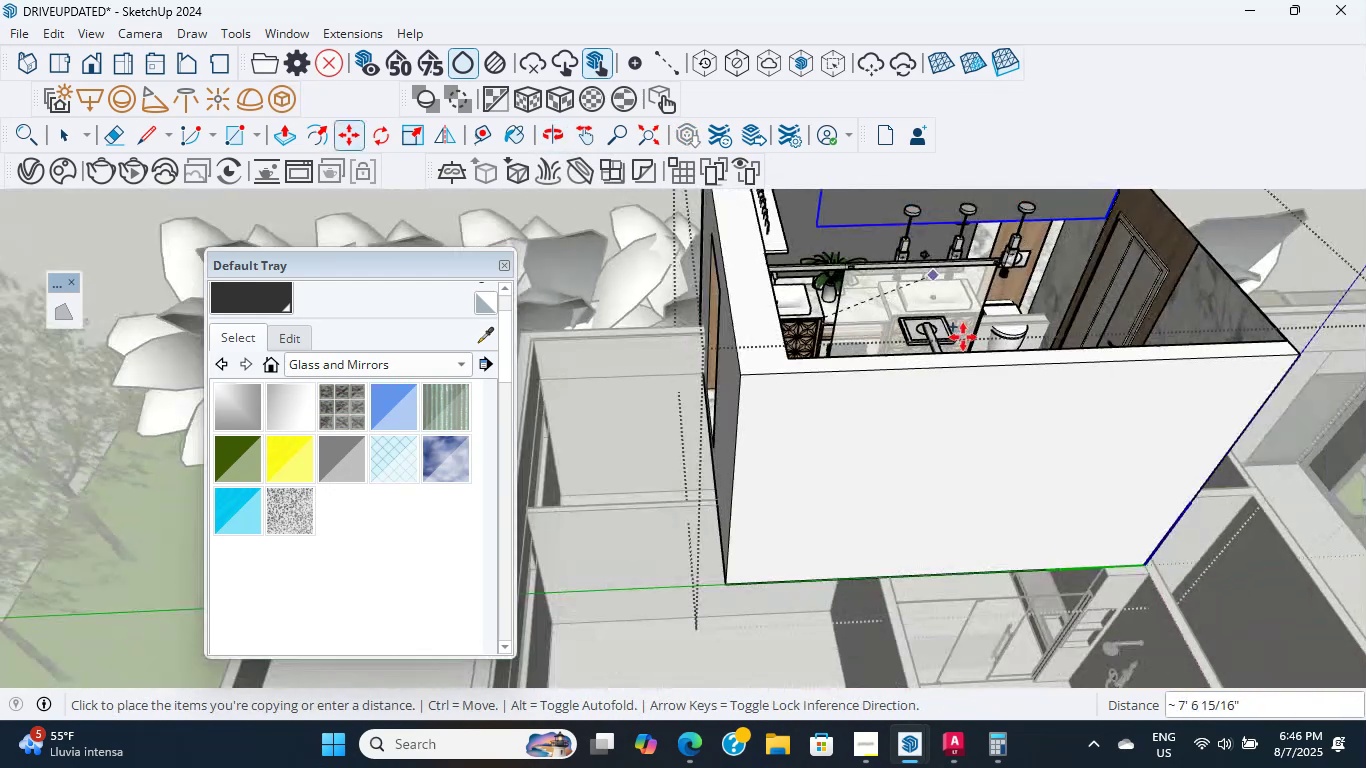 
scroll: coordinate [964, 333], scroll_direction: down, amount: 2.0
 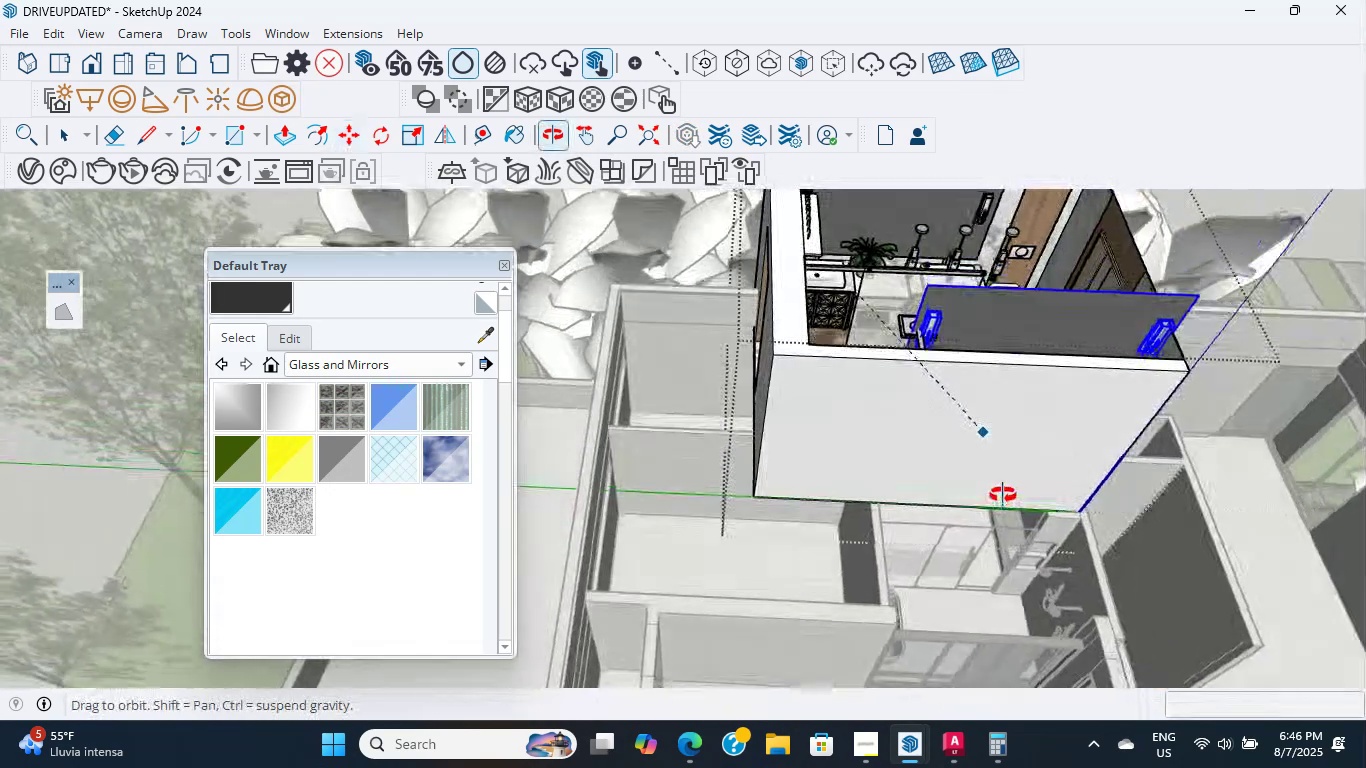 
scroll: coordinate [856, 299], scroll_direction: up, amount: 6.0
 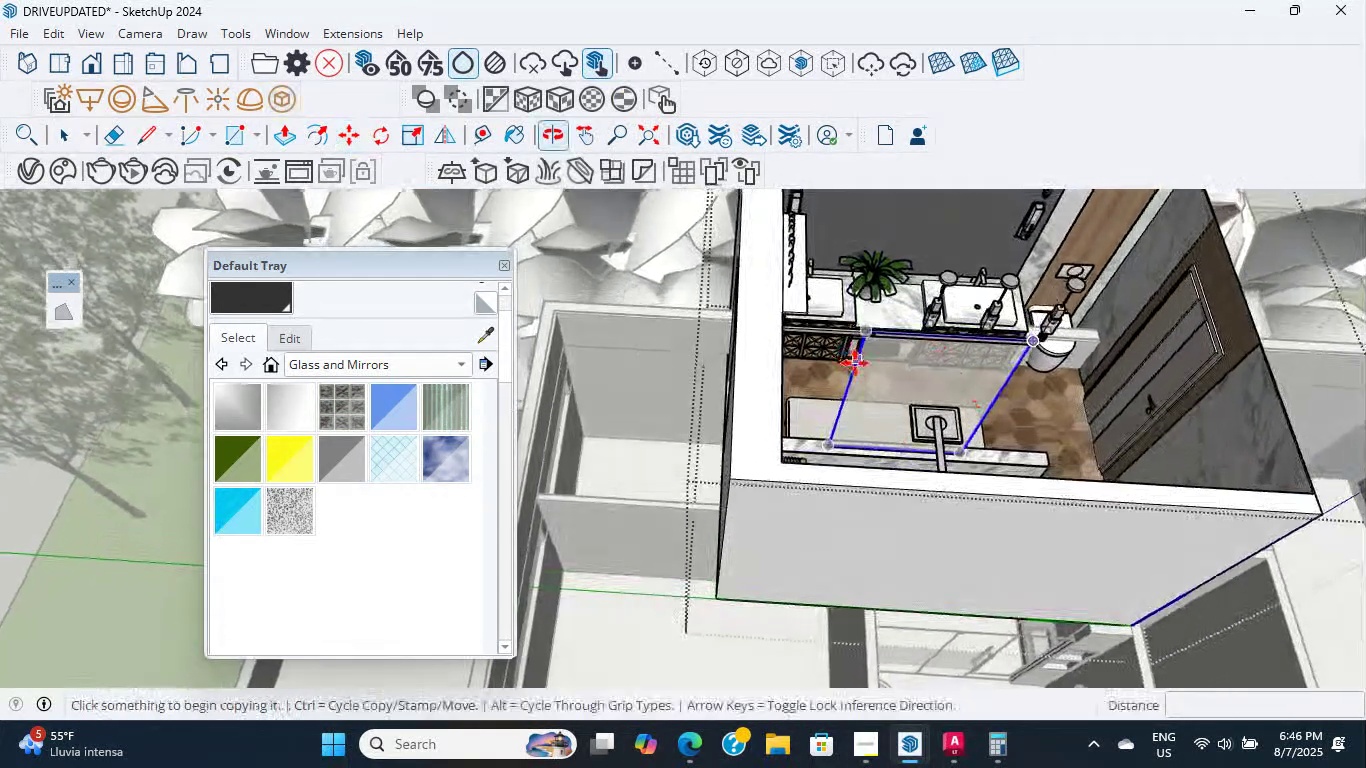 
key(Escape)
 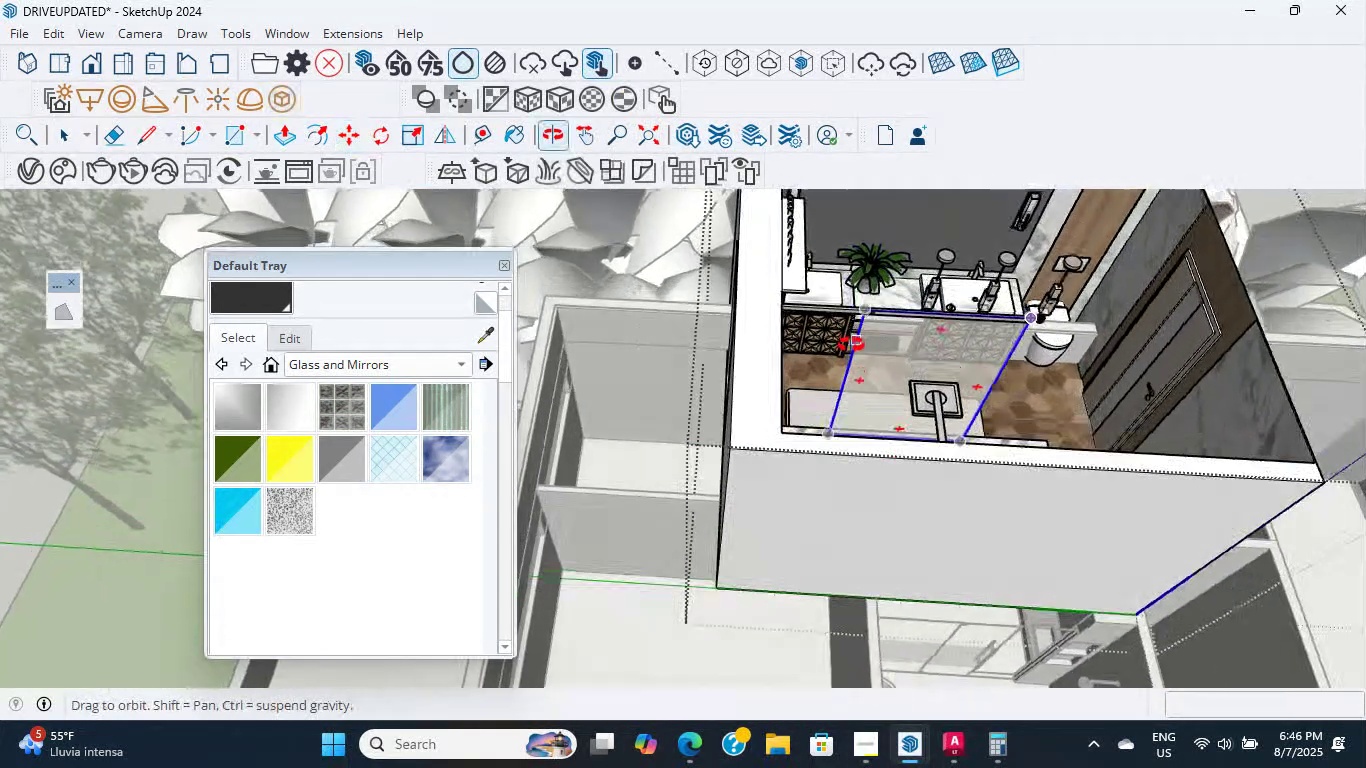 
scroll: coordinate [911, 355], scroll_direction: up, amount: 11.0
 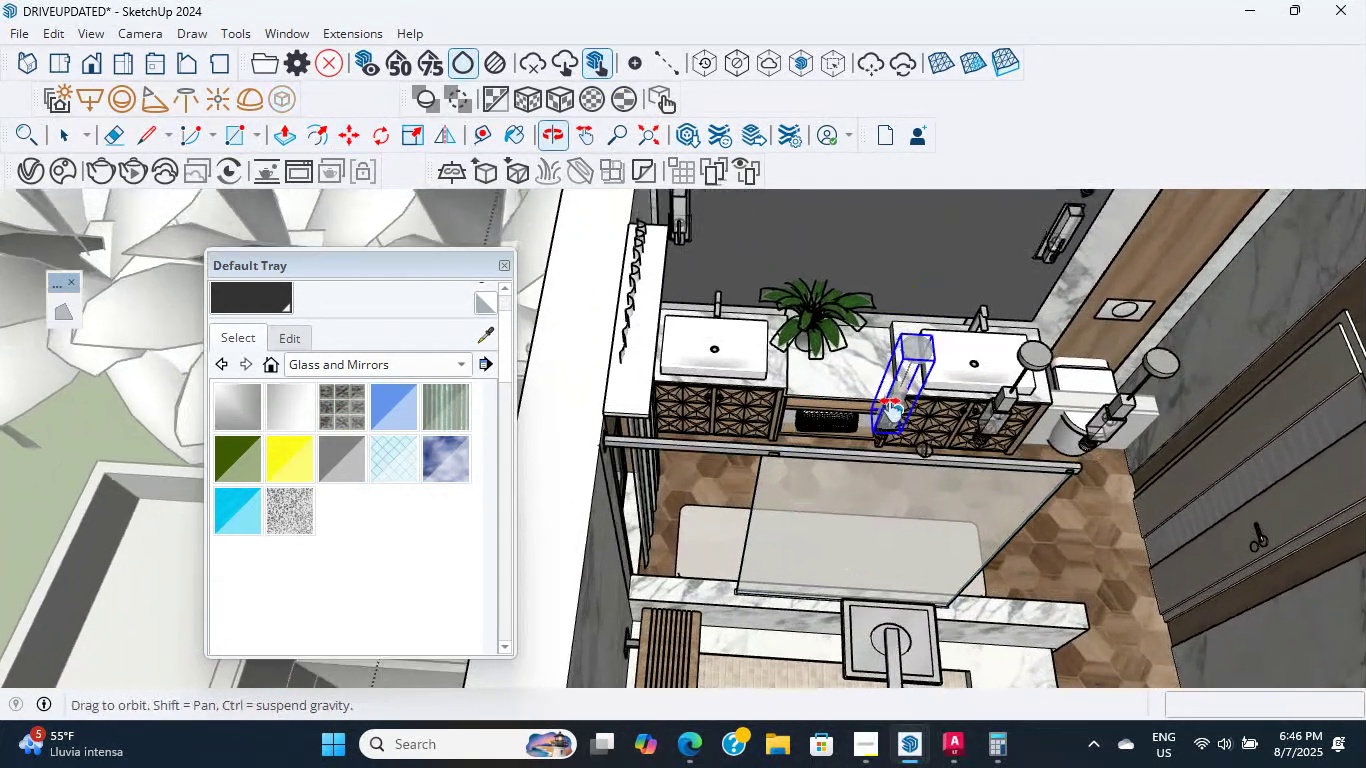 
hold_key(key=ShiftLeft, duration=0.56)
 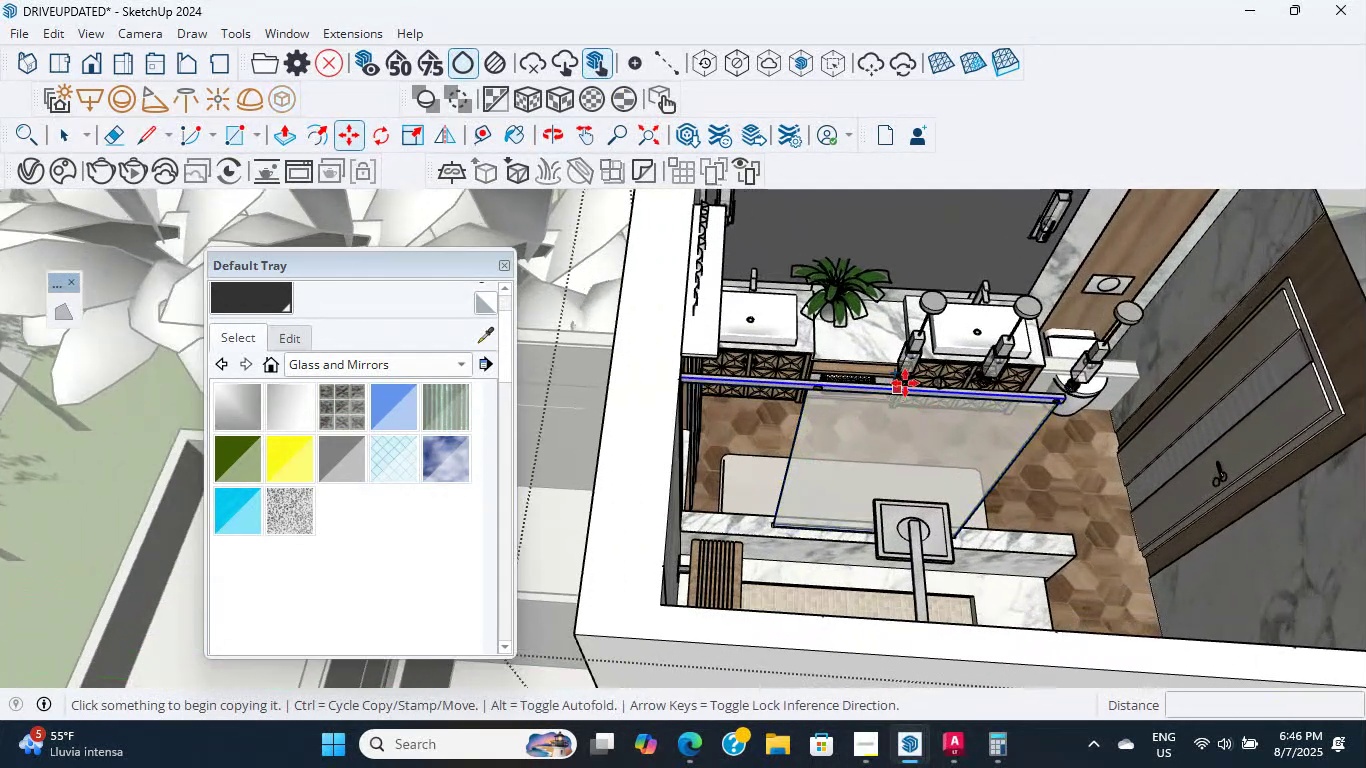 
hold_key(key=ShiftLeft, duration=0.5)
 